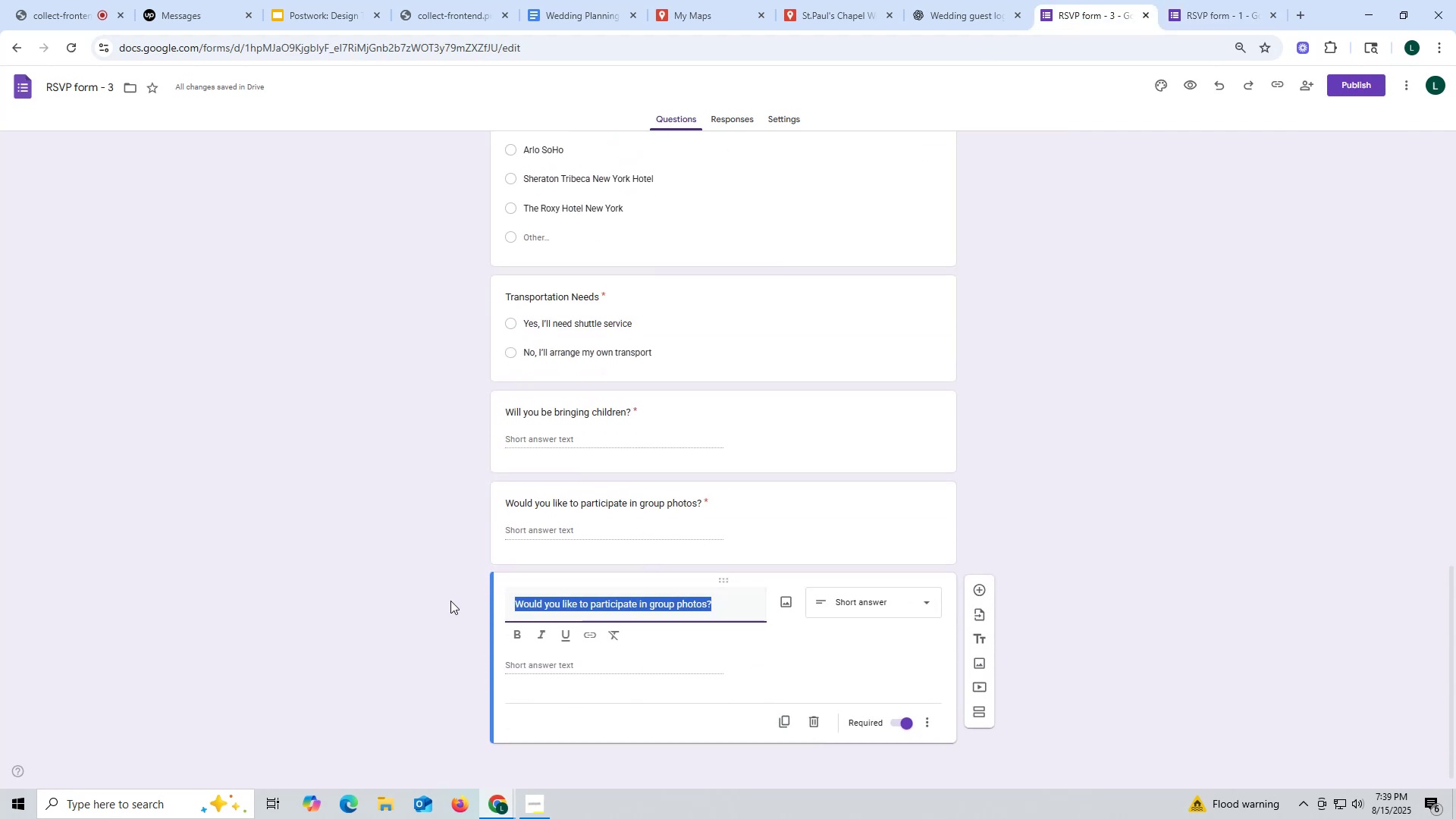 
key(Control+ControlLeft)
 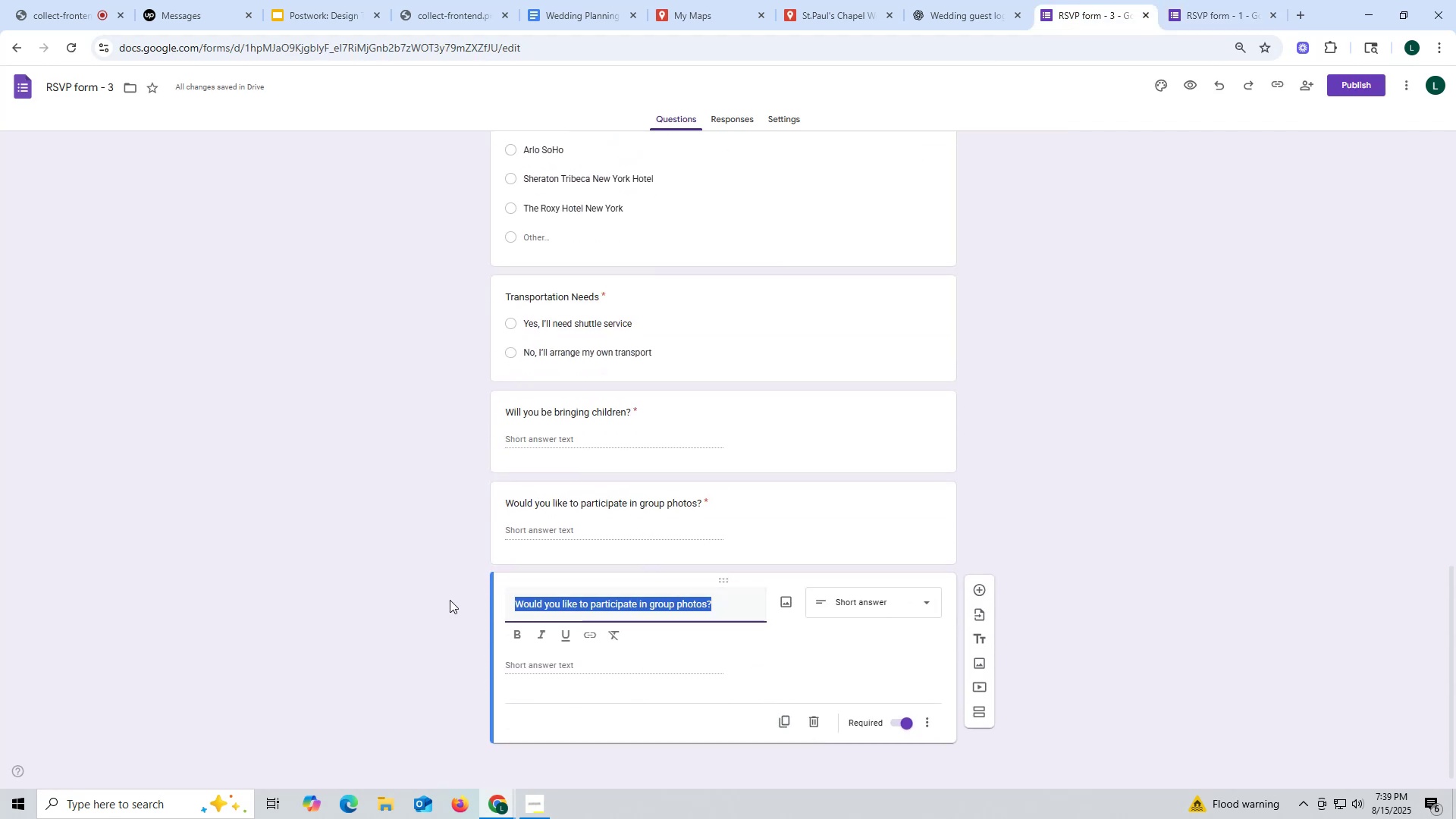 
key(Control+V)
 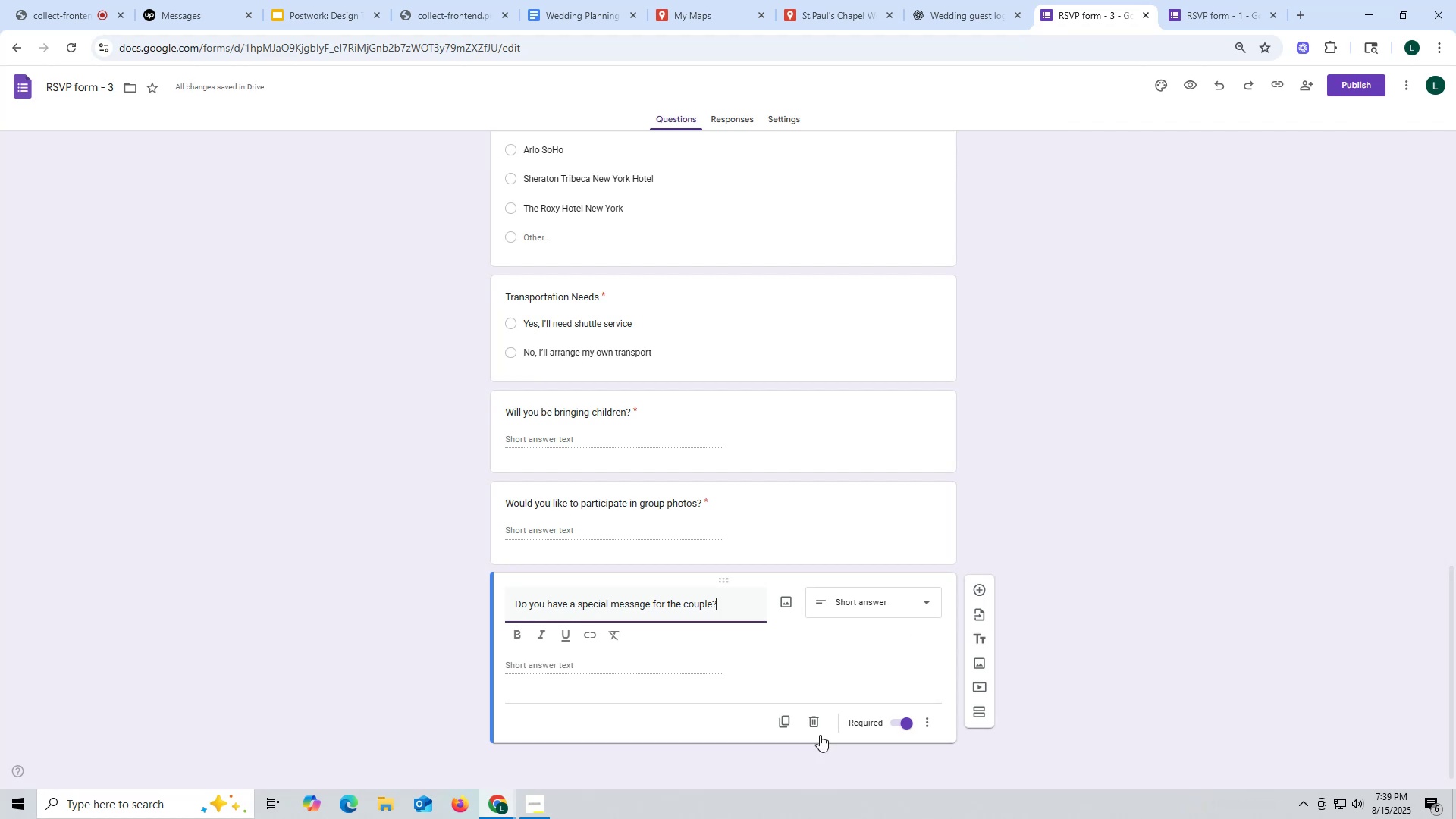 
wait(5.78)
 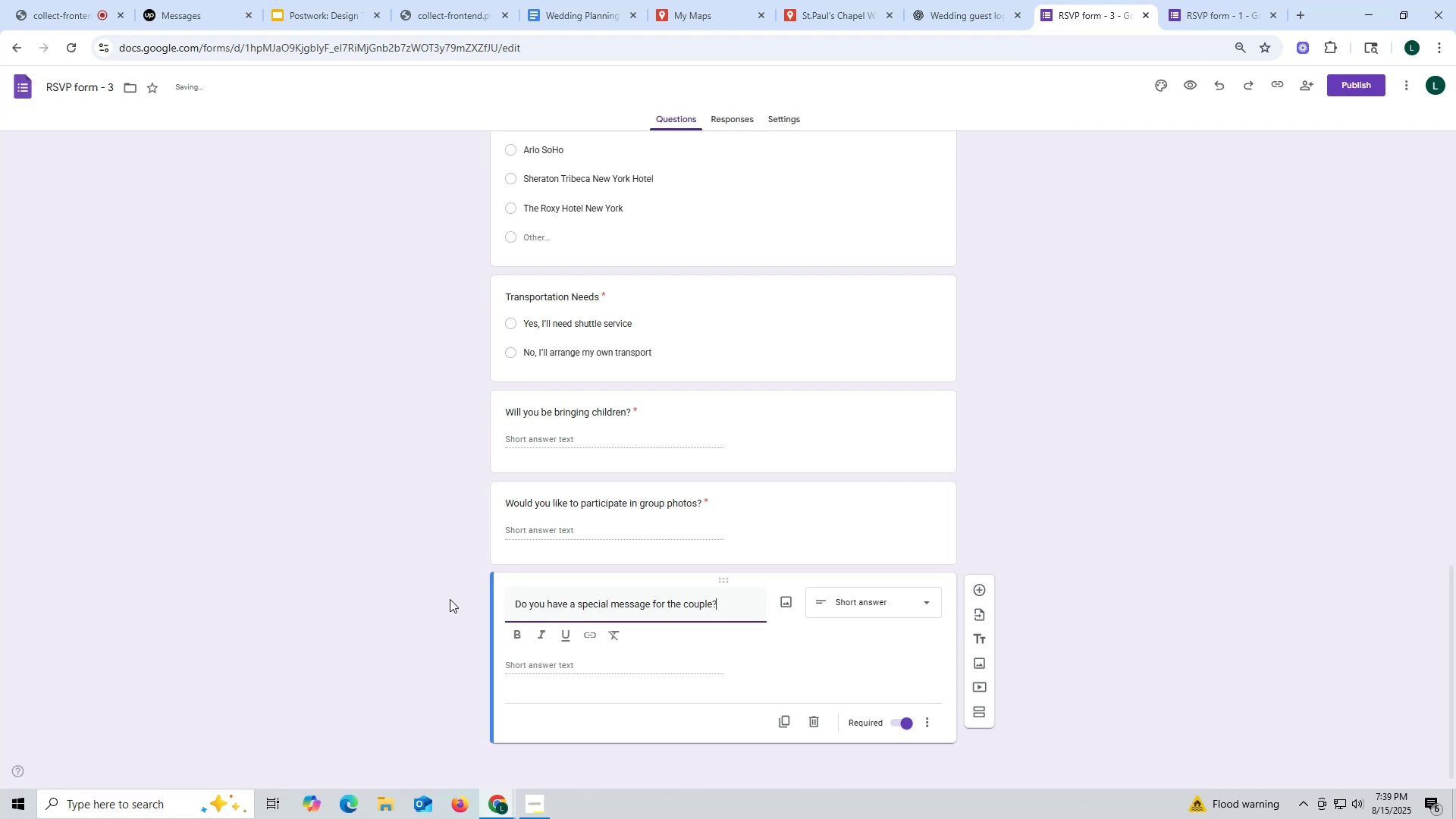 
left_click([1165, 542])
 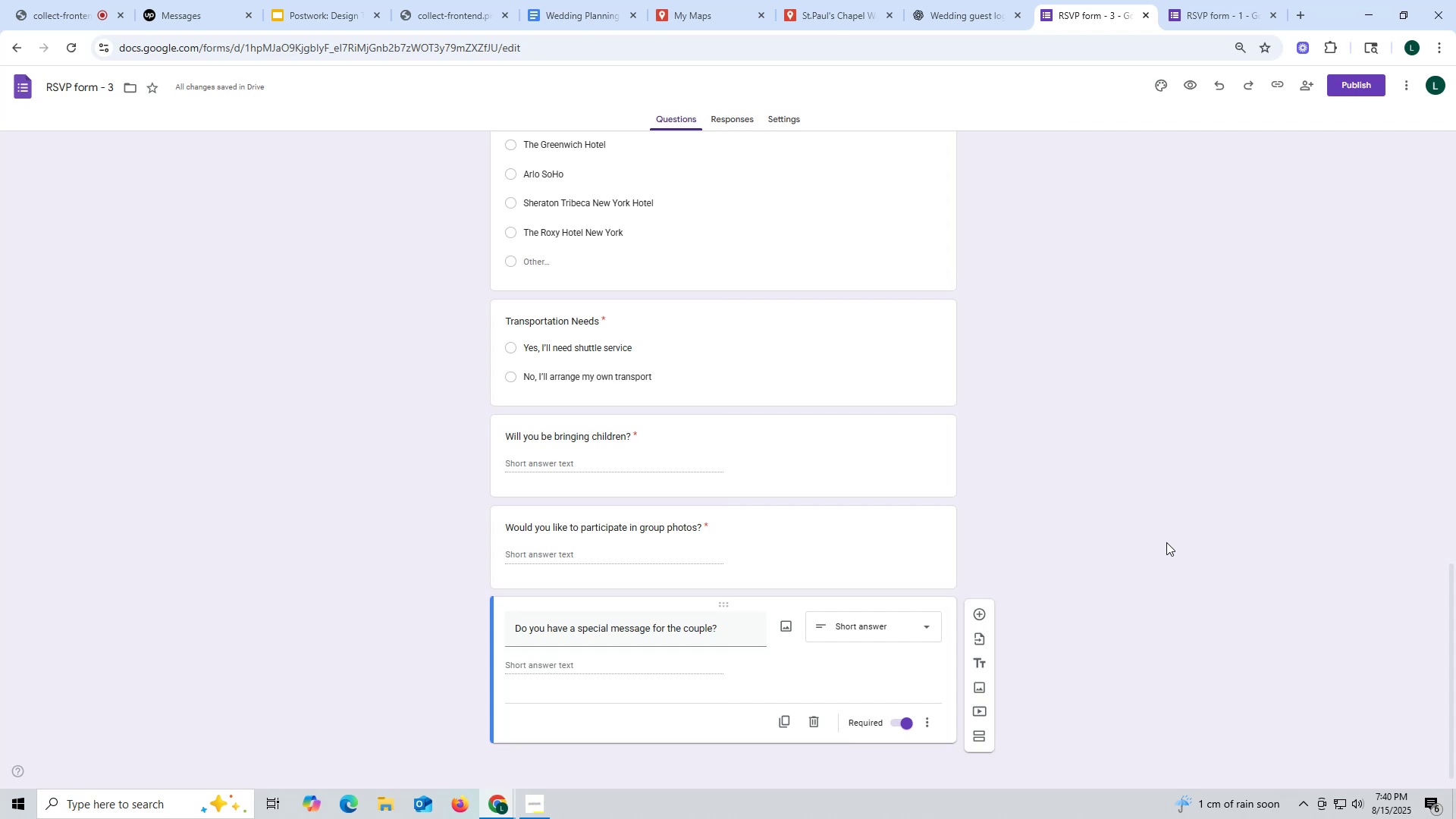 
wait(50.41)
 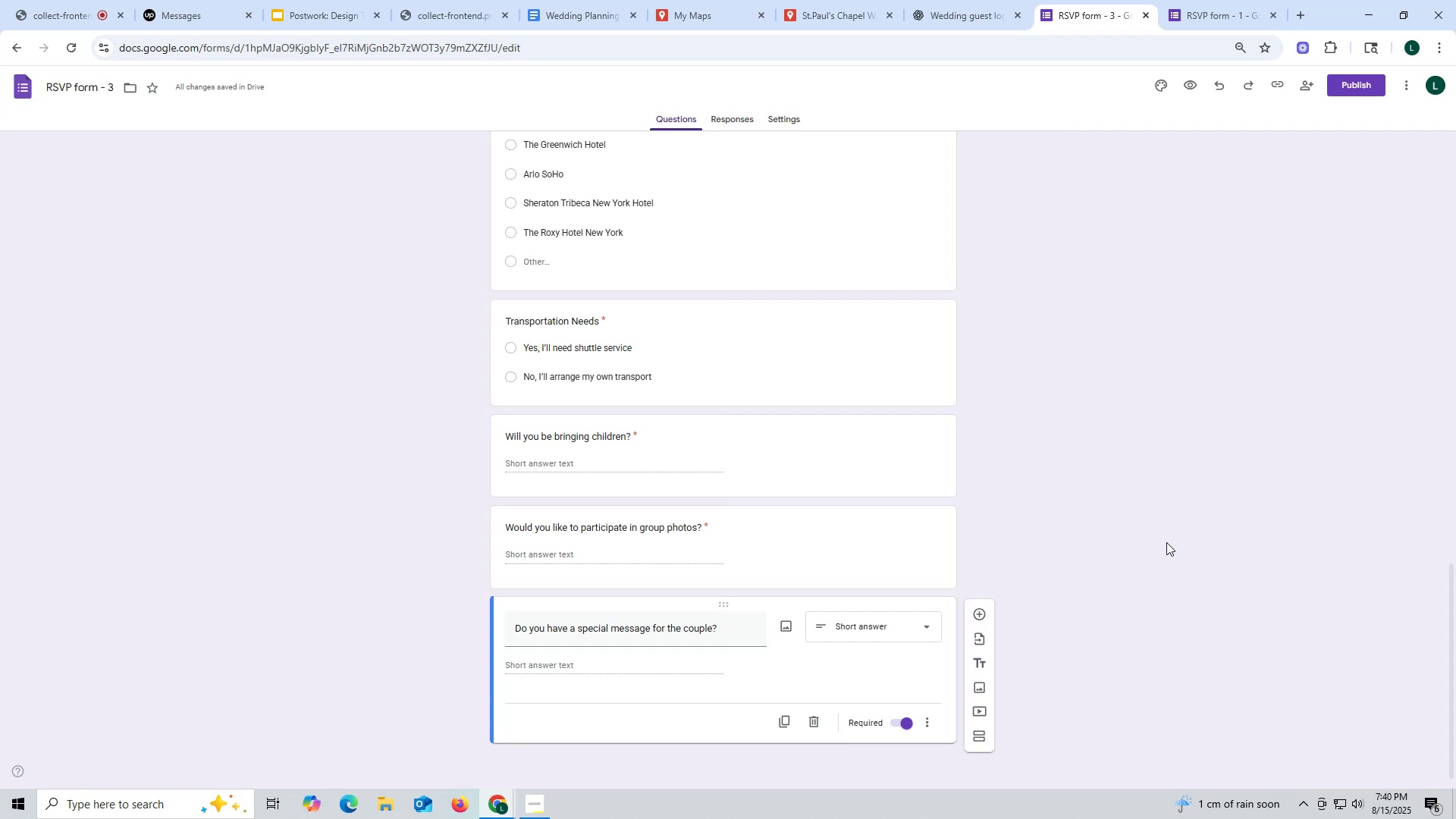 
scroll: coordinate [492, 477], scroll_direction: up, amount: 1.0
 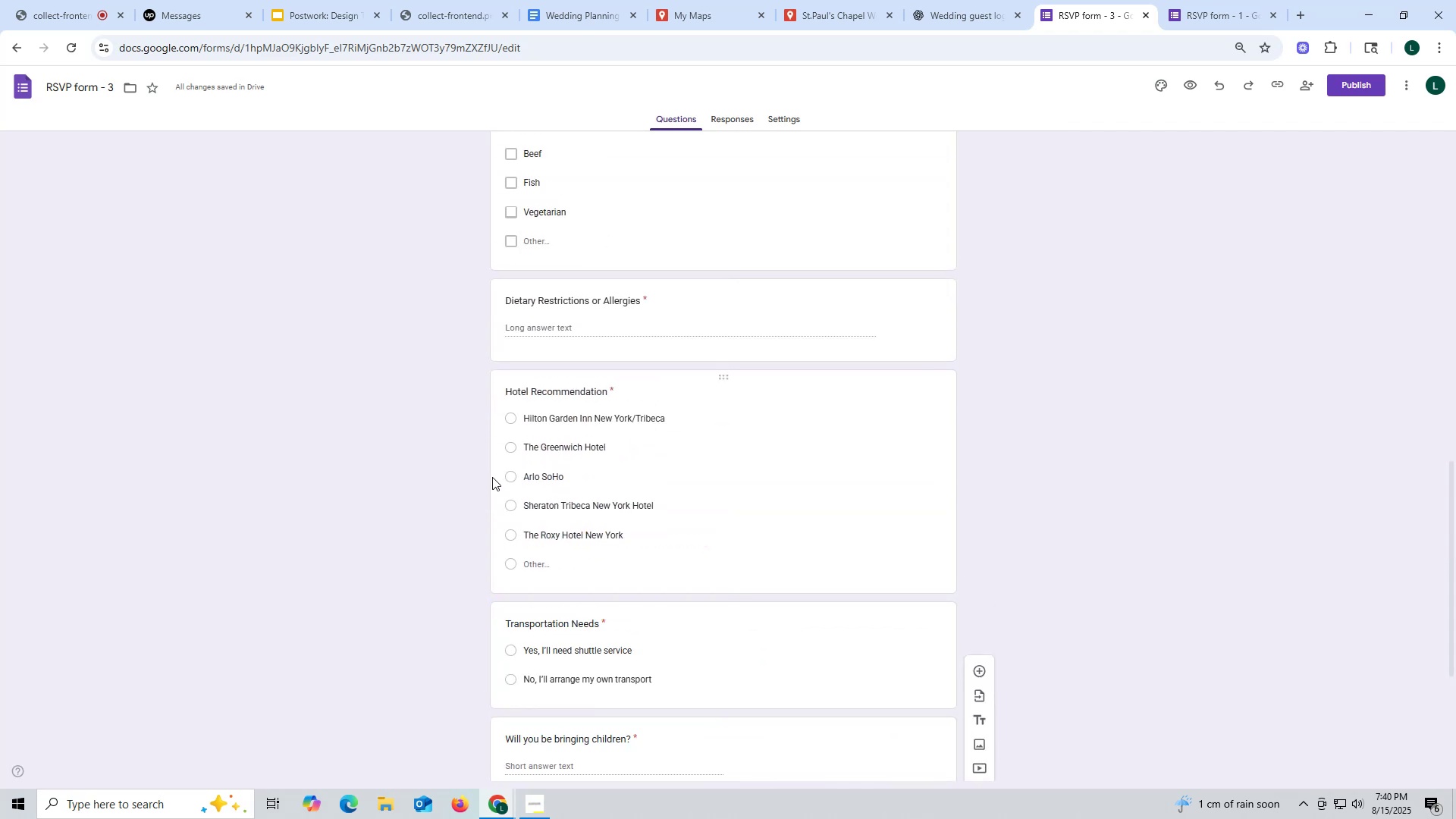 
scroll: coordinate [492, 513], scroll_direction: down, amount: 5.0
 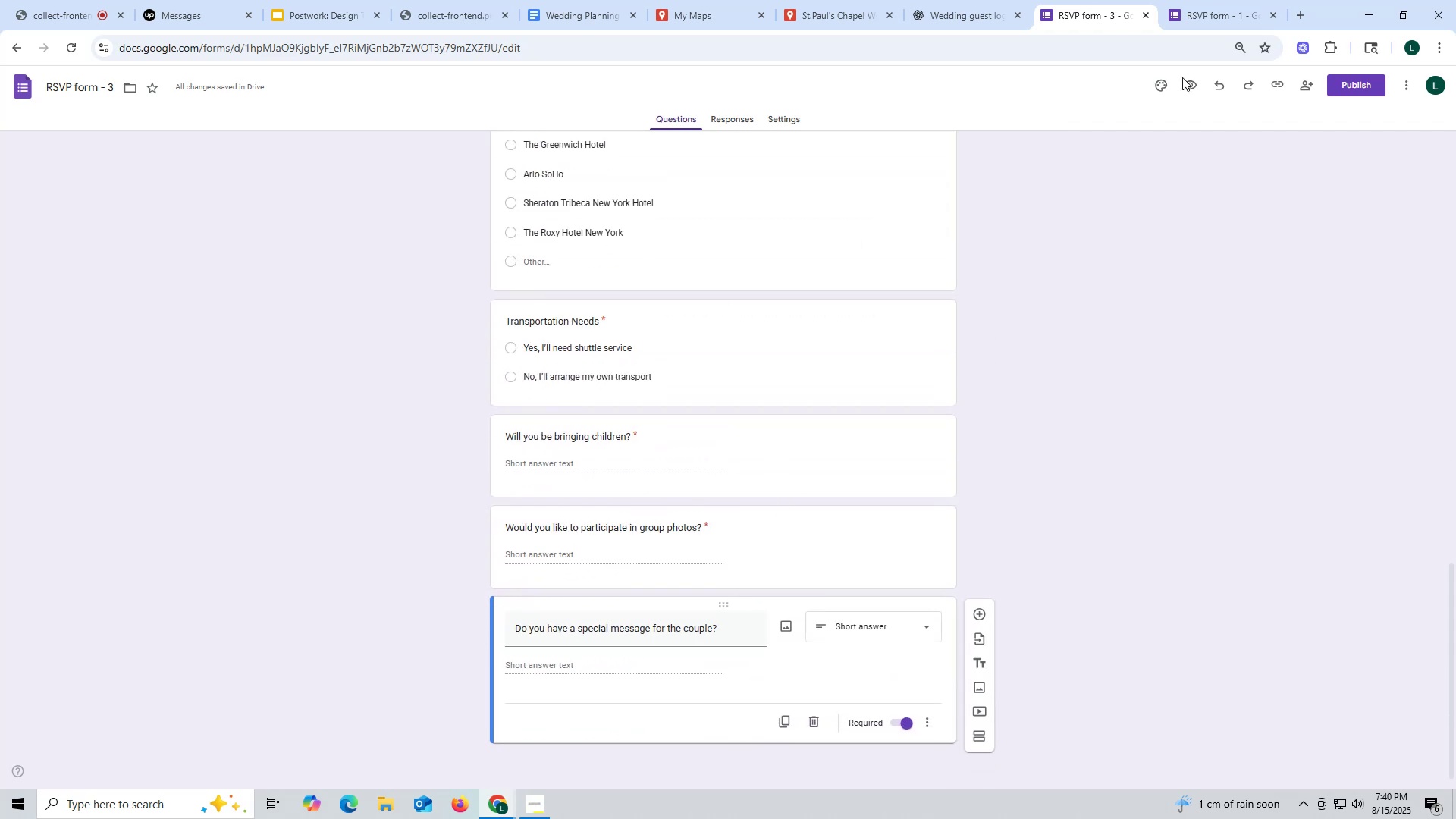 
left_click([1349, 83])
 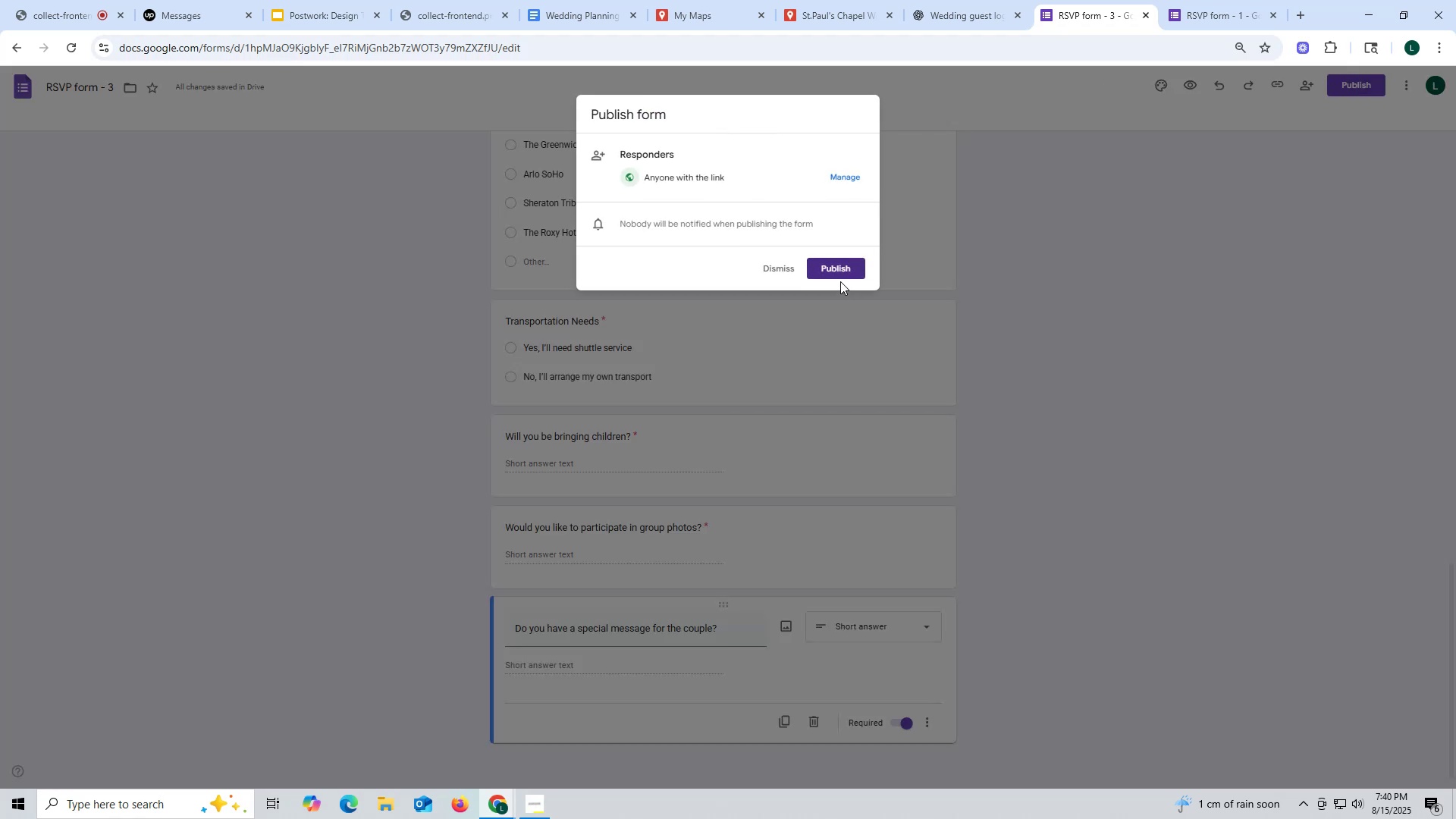 
double_click([840, 268])
 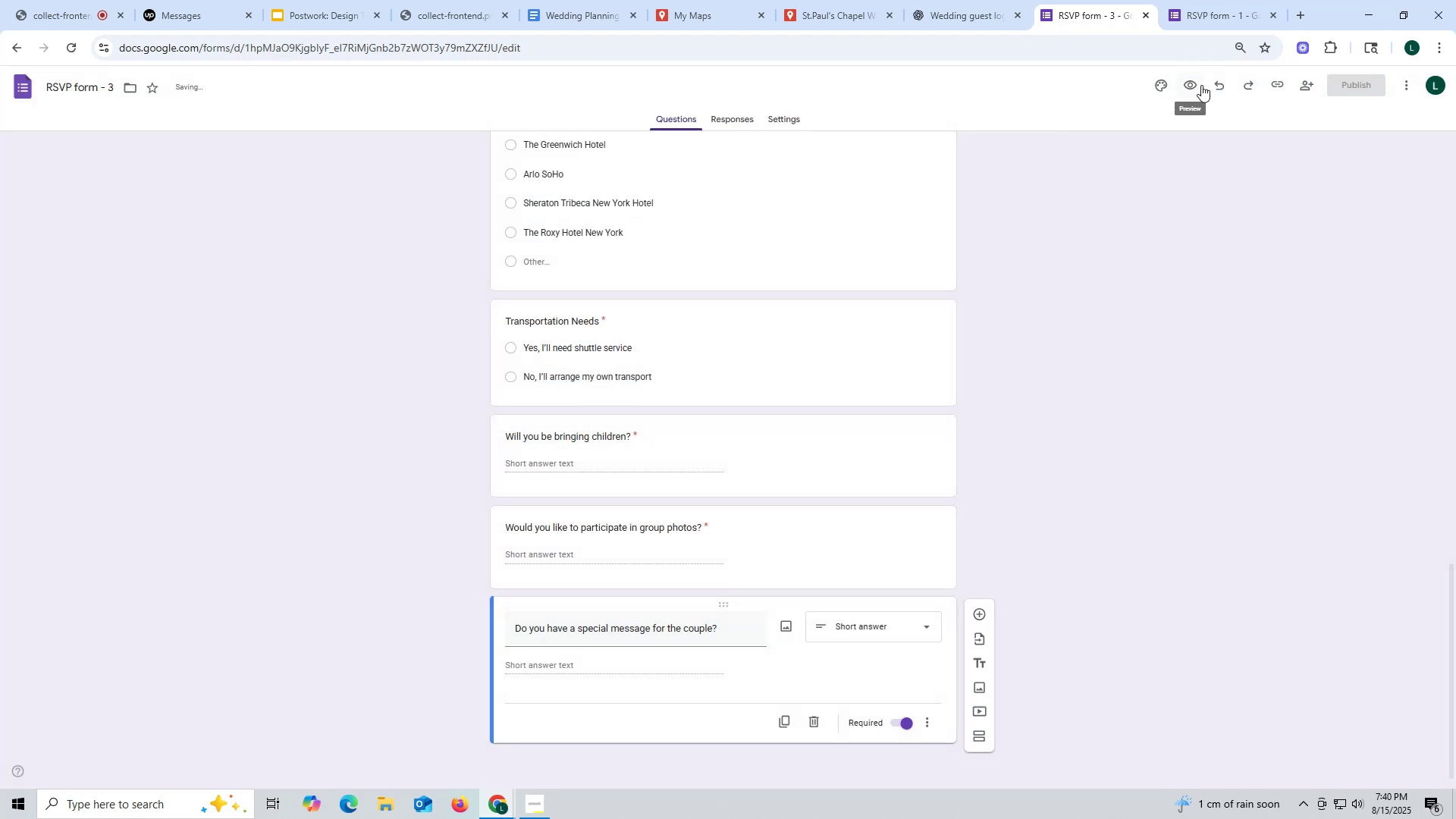 
left_click([1198, 83])
 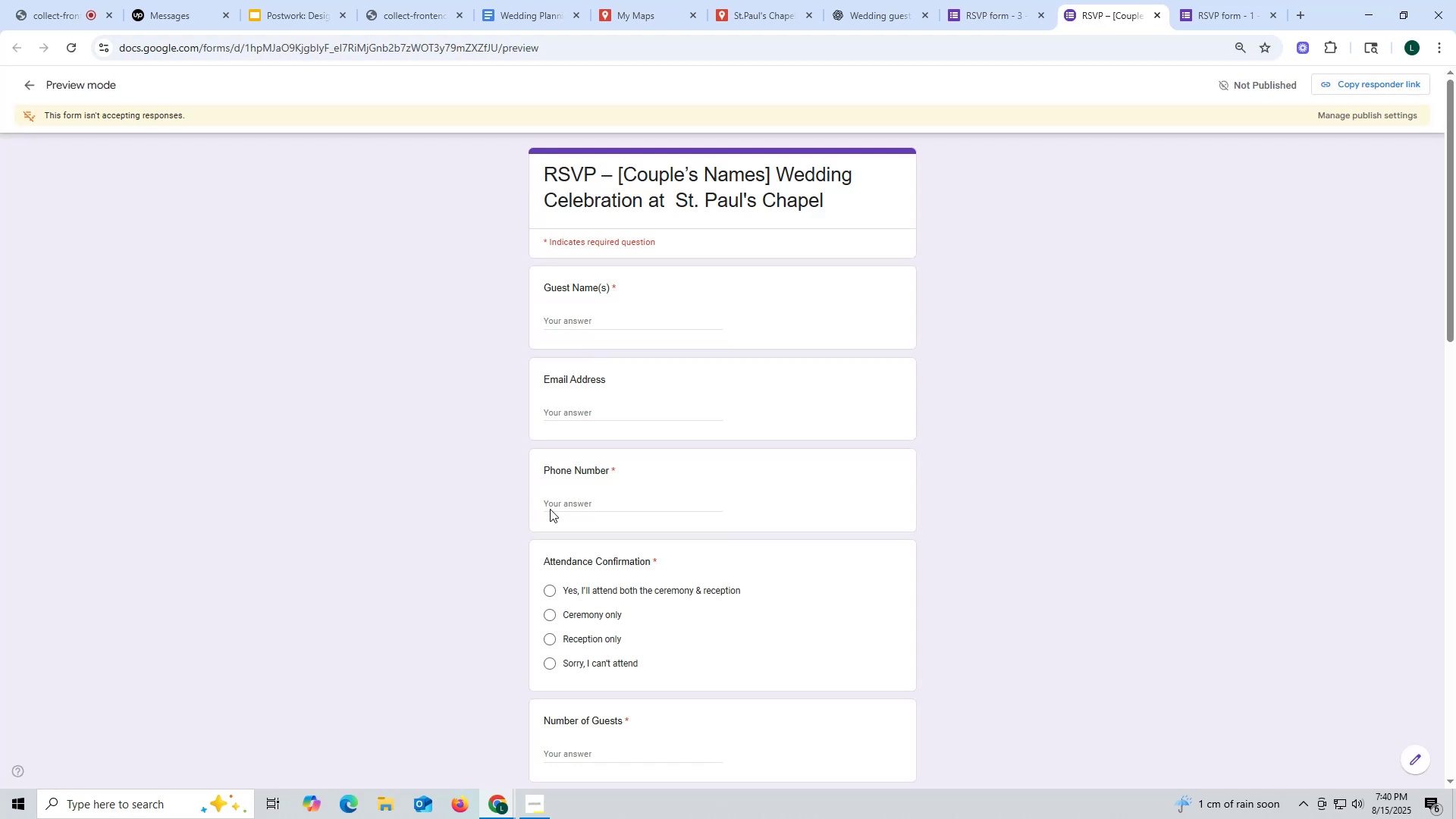 
scroll: coordinate [689, 488], scroll_direction: down, amount: 5.0
 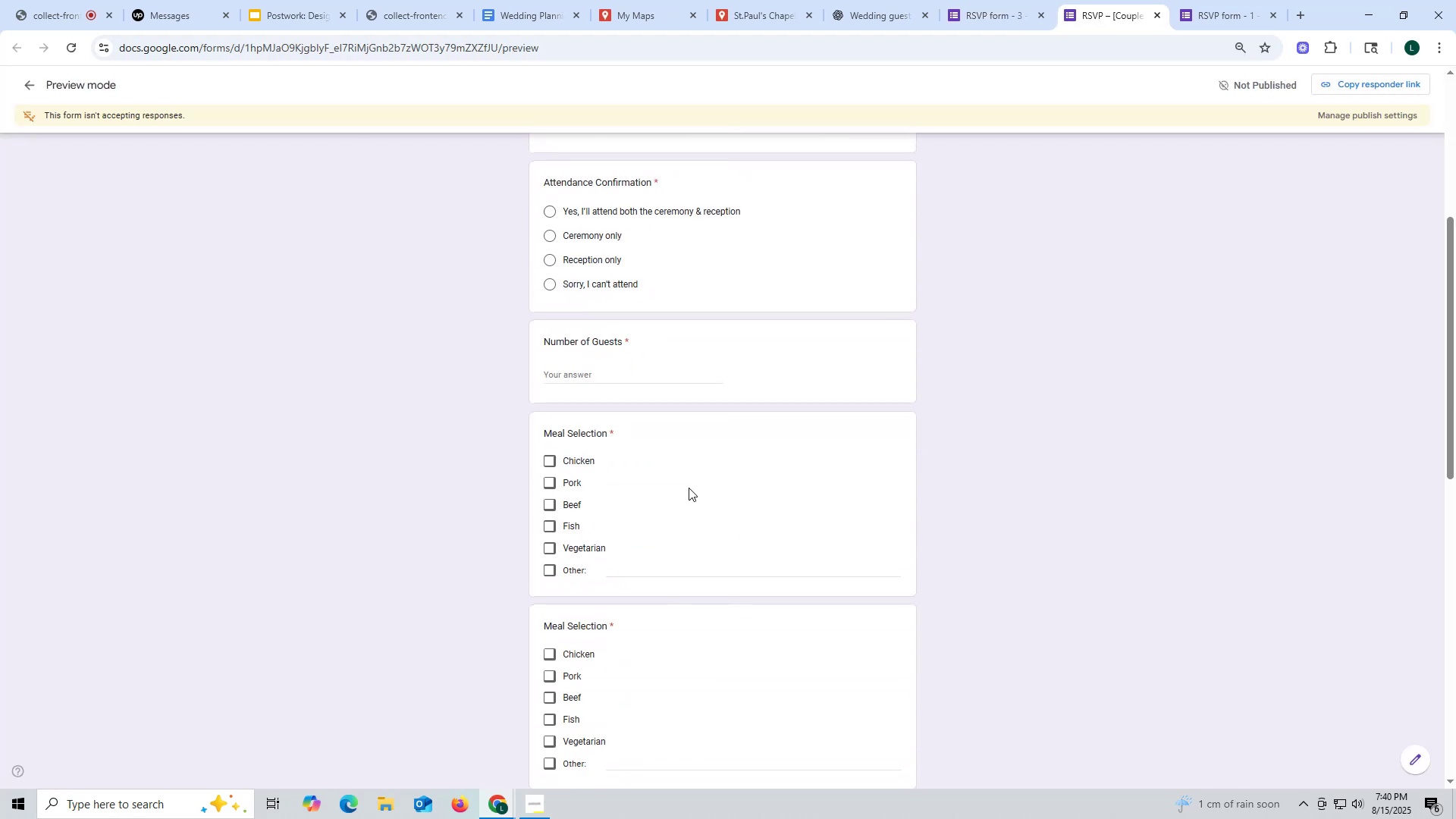 
scroll: coordinate [689, 488], scroll_direction: up, amount: 12.0
 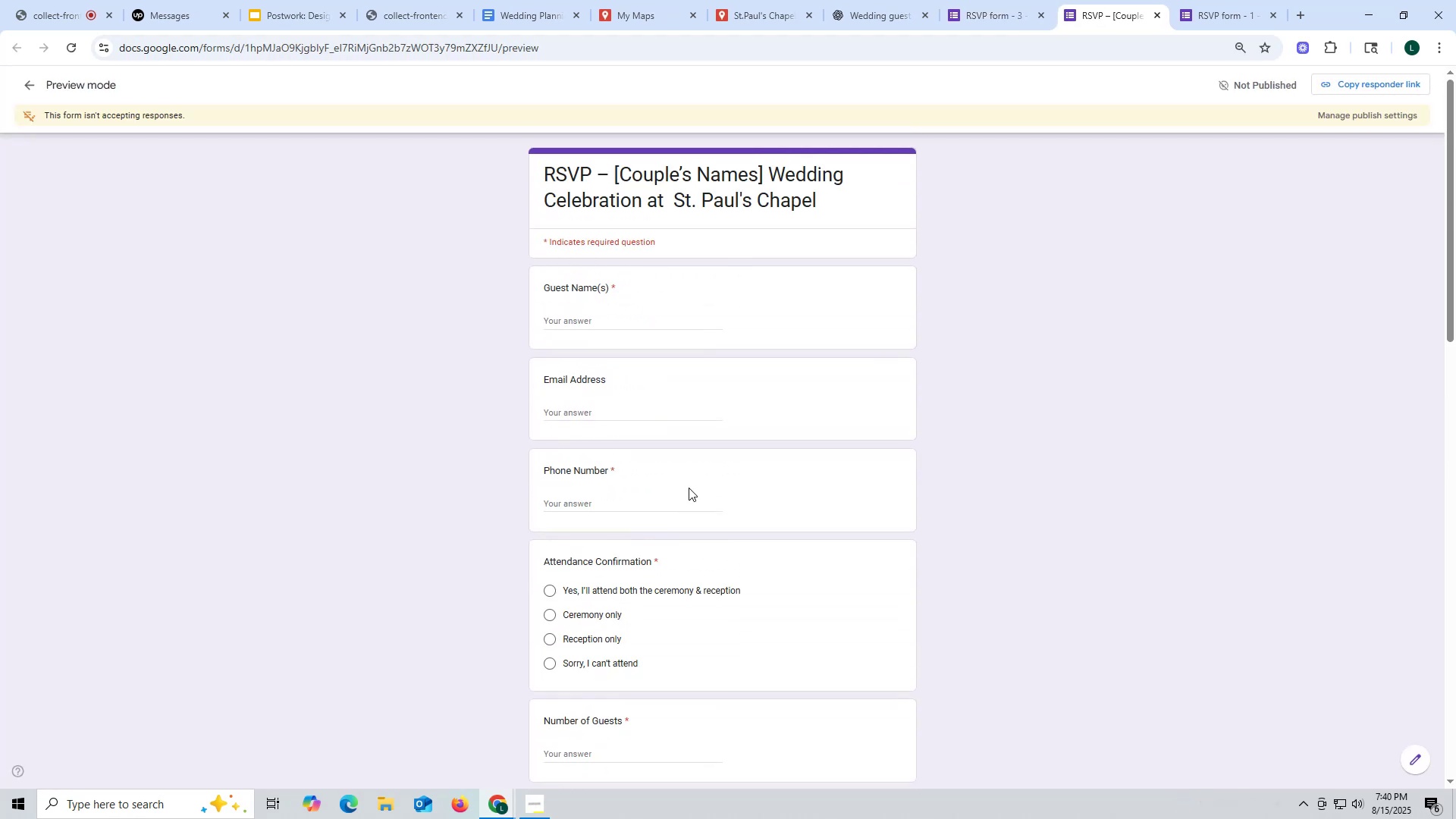 
scroll: coordinate [736, 475], scroll_direction: down, amount: 14.0
 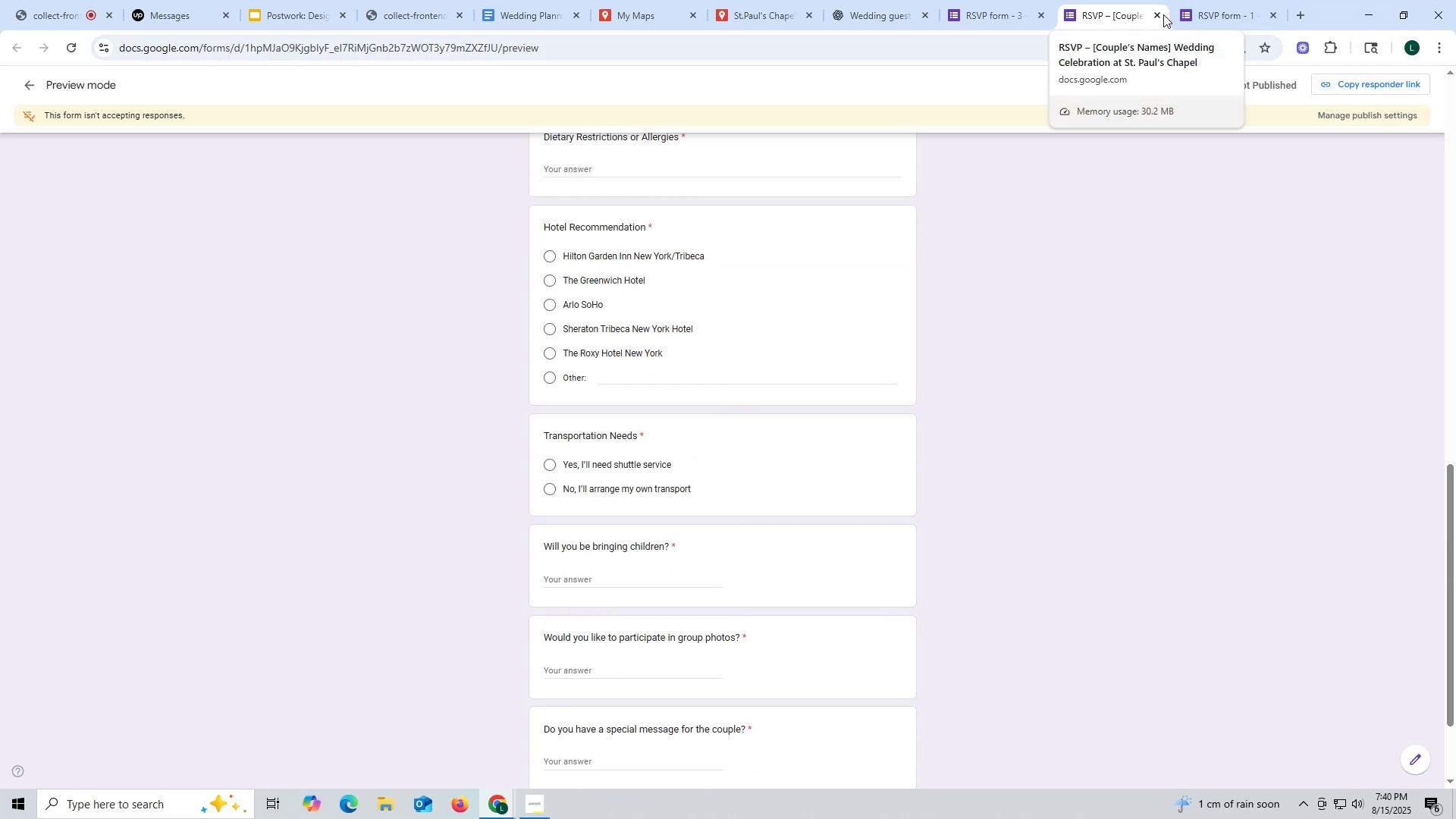 
left_click([1153, 16])
 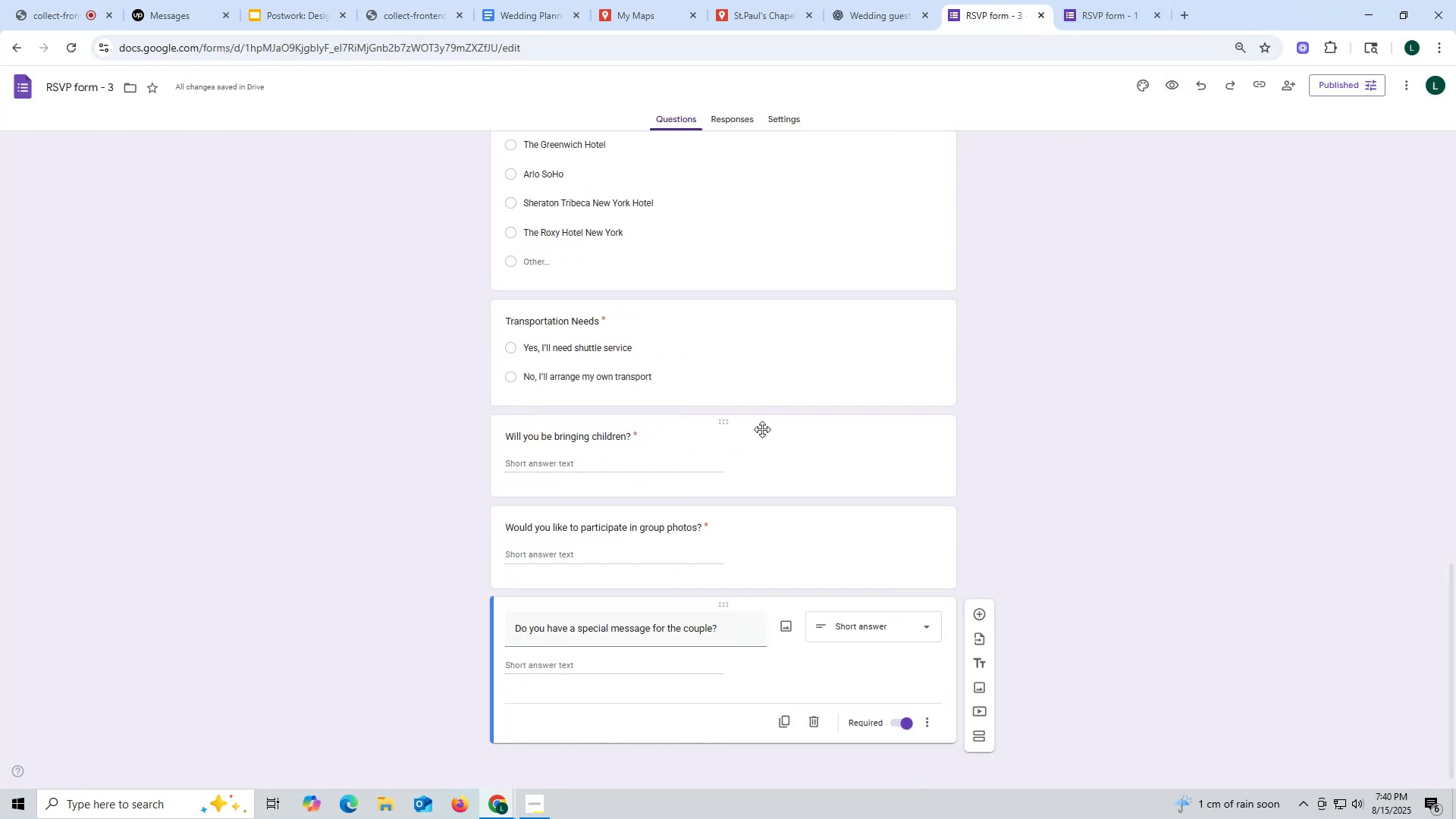 
scroll: coordinate [762, 455], scroll_direction: up, amount: 9.0
 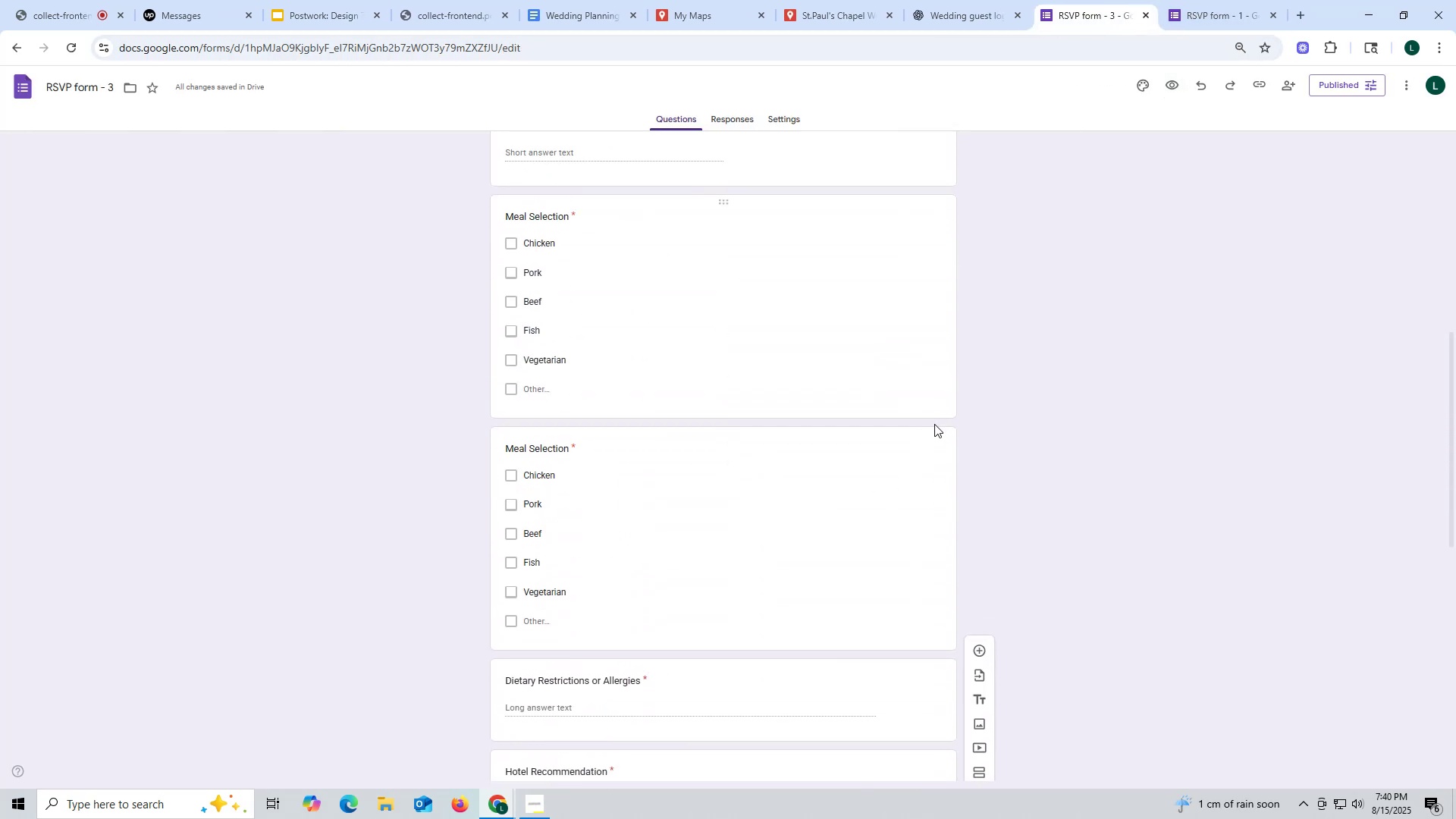 
left_click([861, 453])
 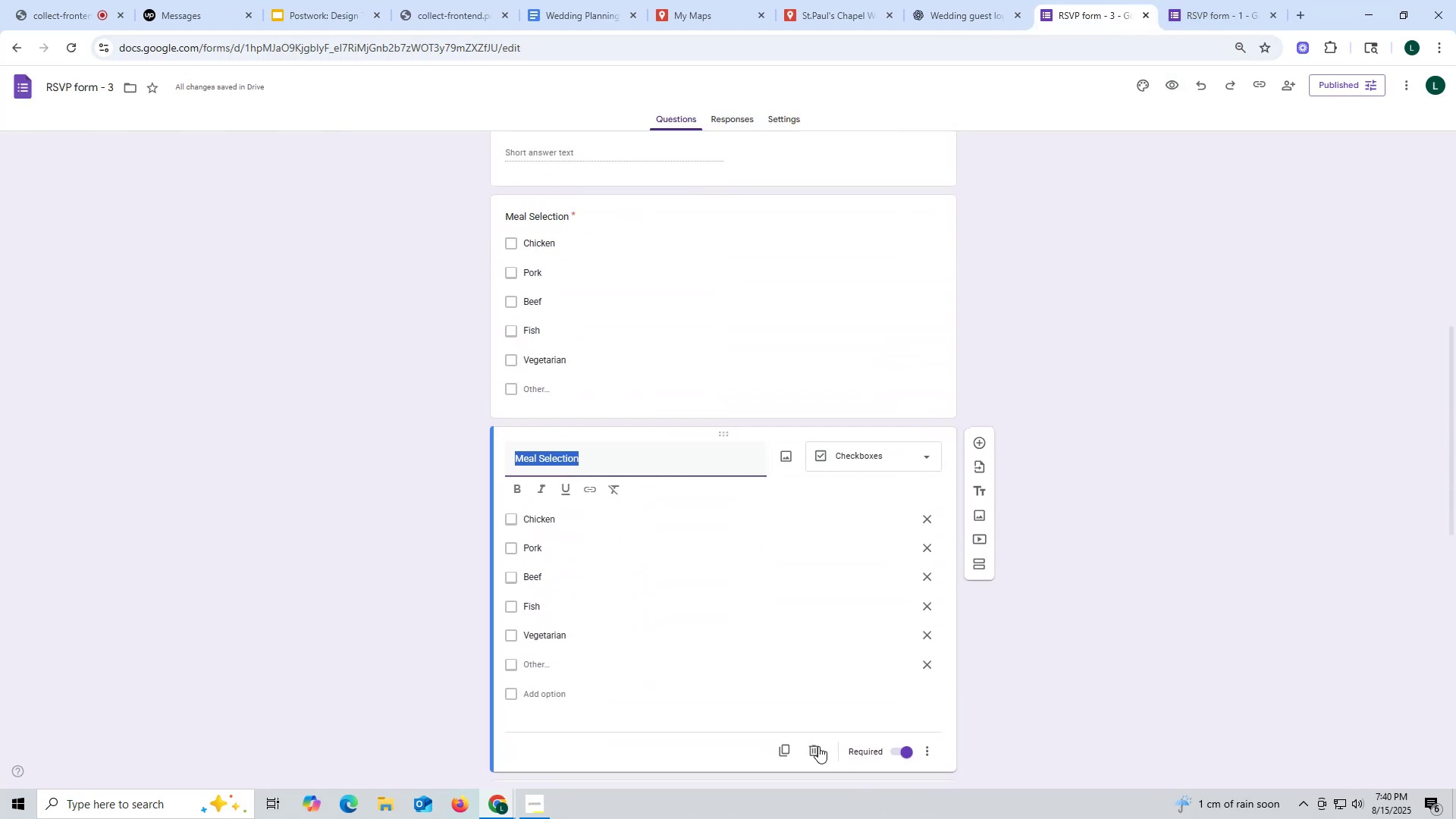 
left_click([812, 751])
 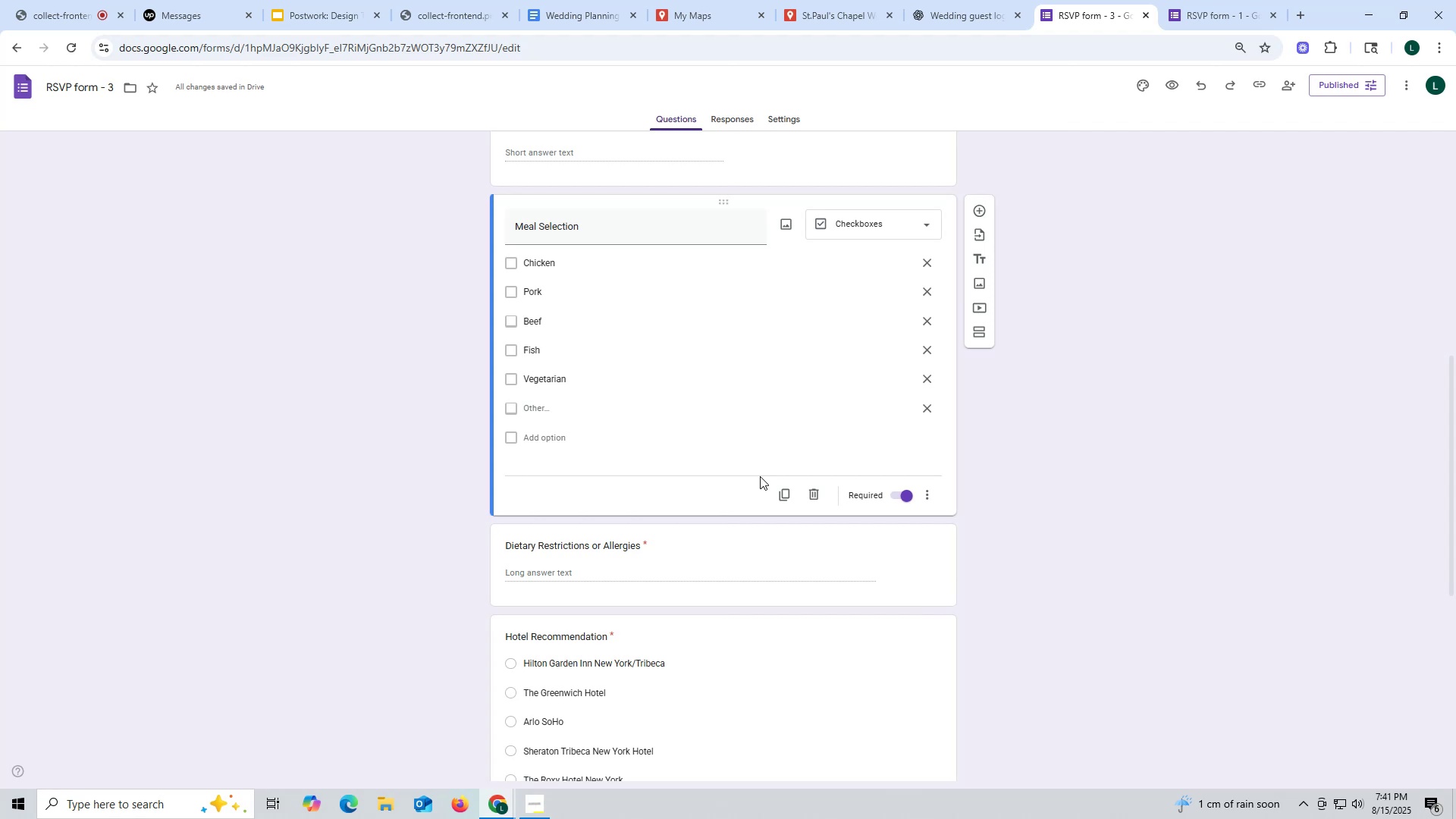 
wait(32.61)
 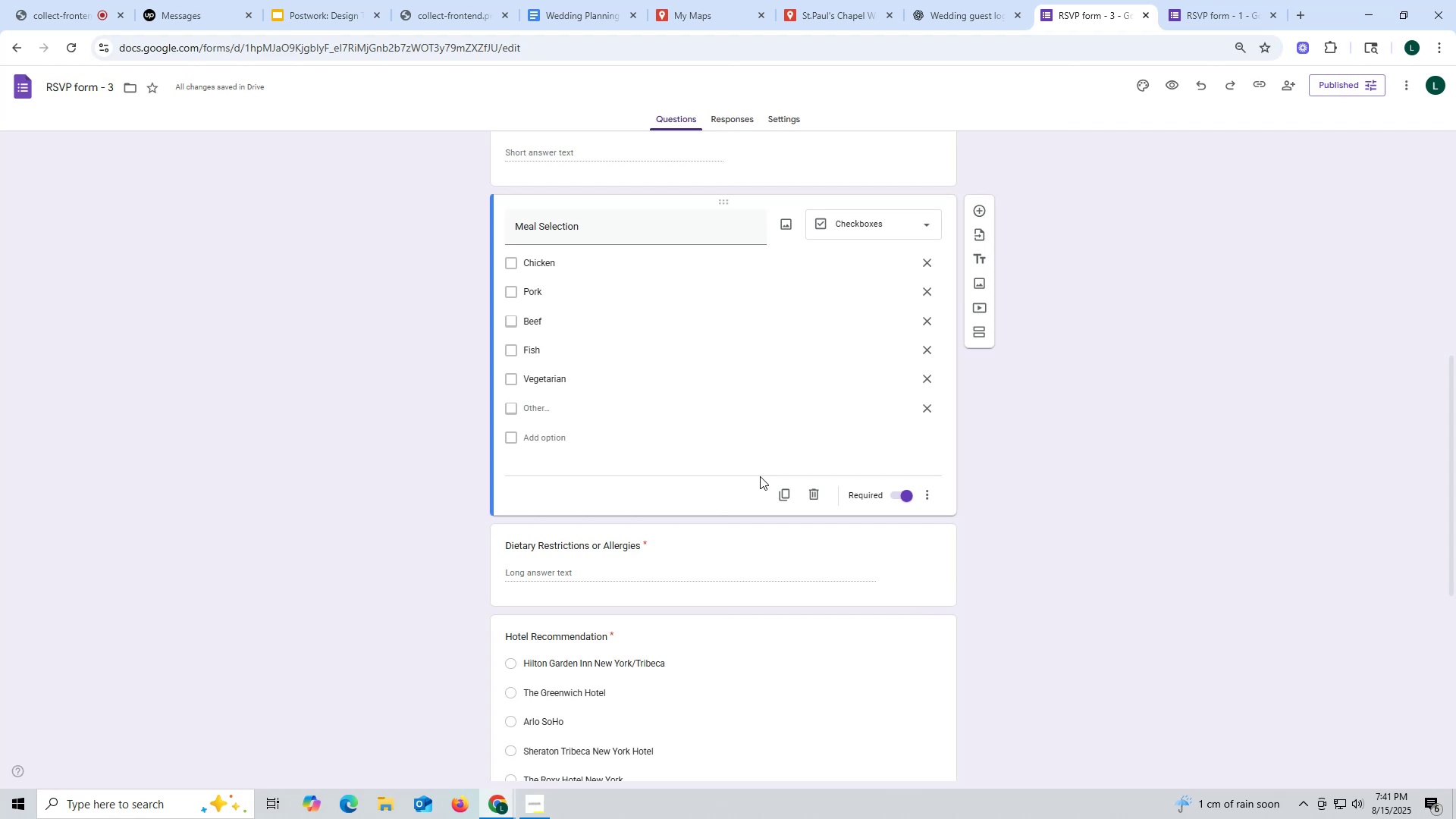 
scroll: coordinate [1081, 439], scroll_direction: down, amount: 3.0
 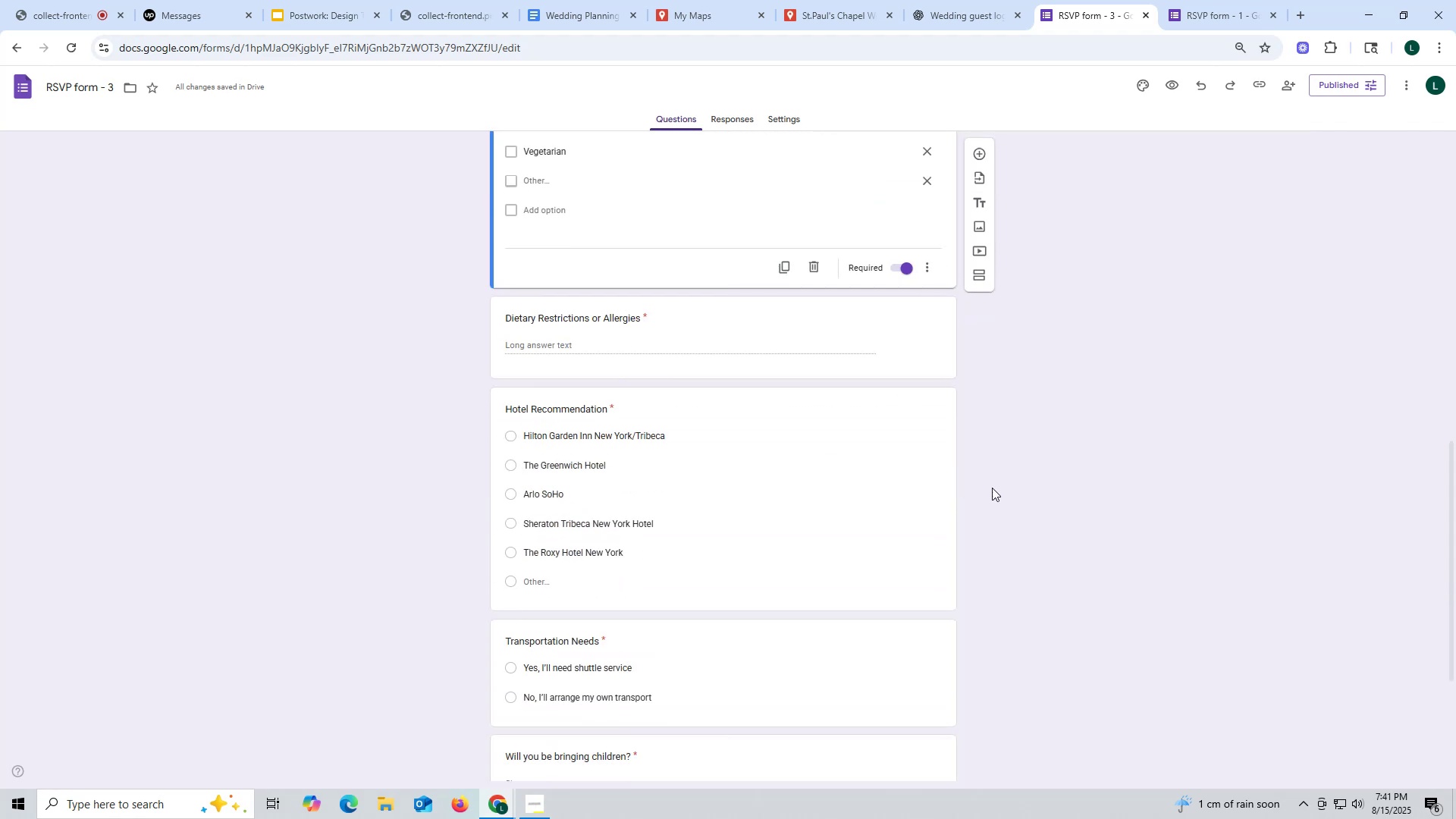 
left_click([1147, 510])
 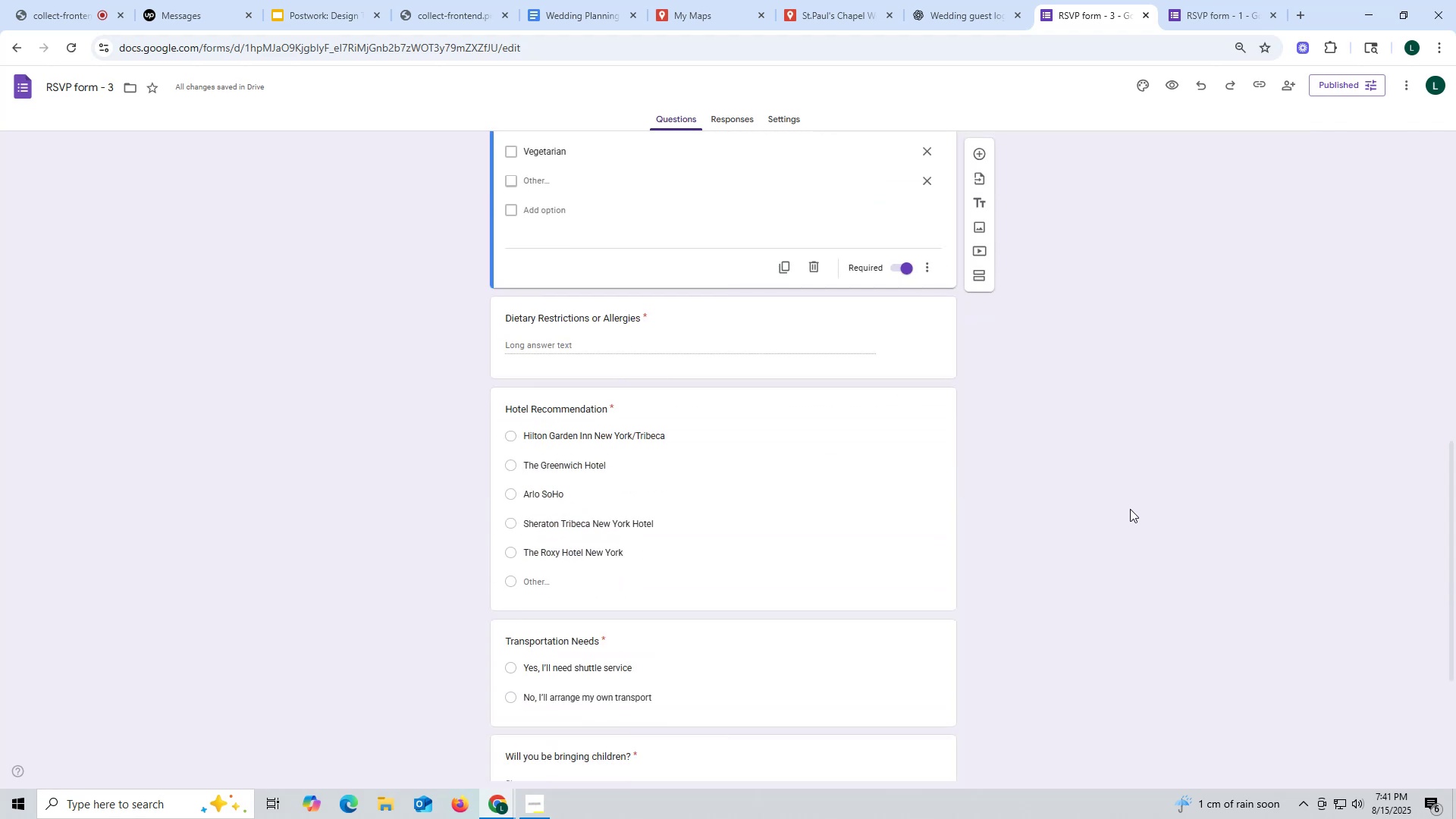 
scroll: coordinate [839, 482], scroll_direction: down, amount: 9.0
 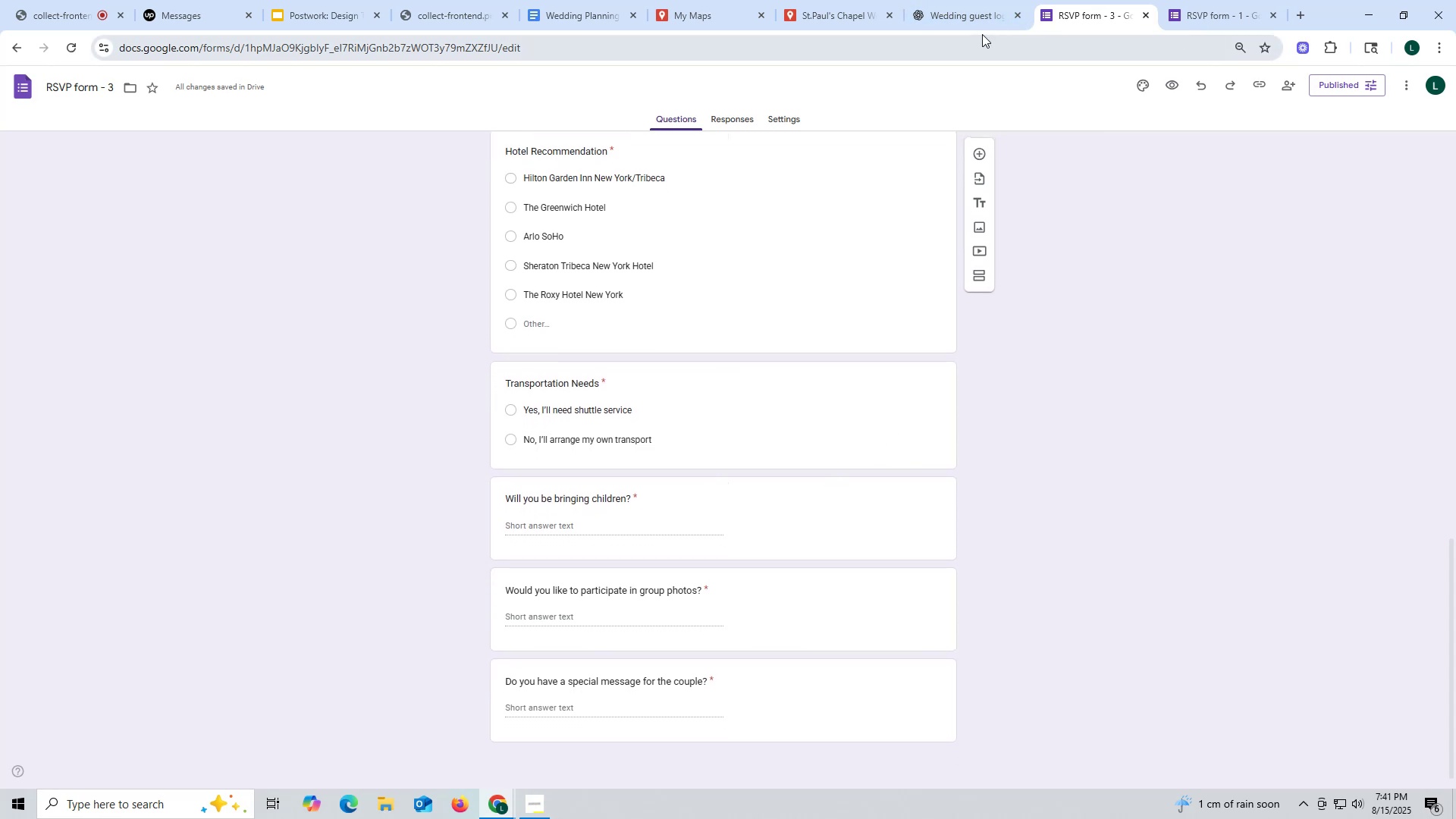 
left_click([952, 11])
 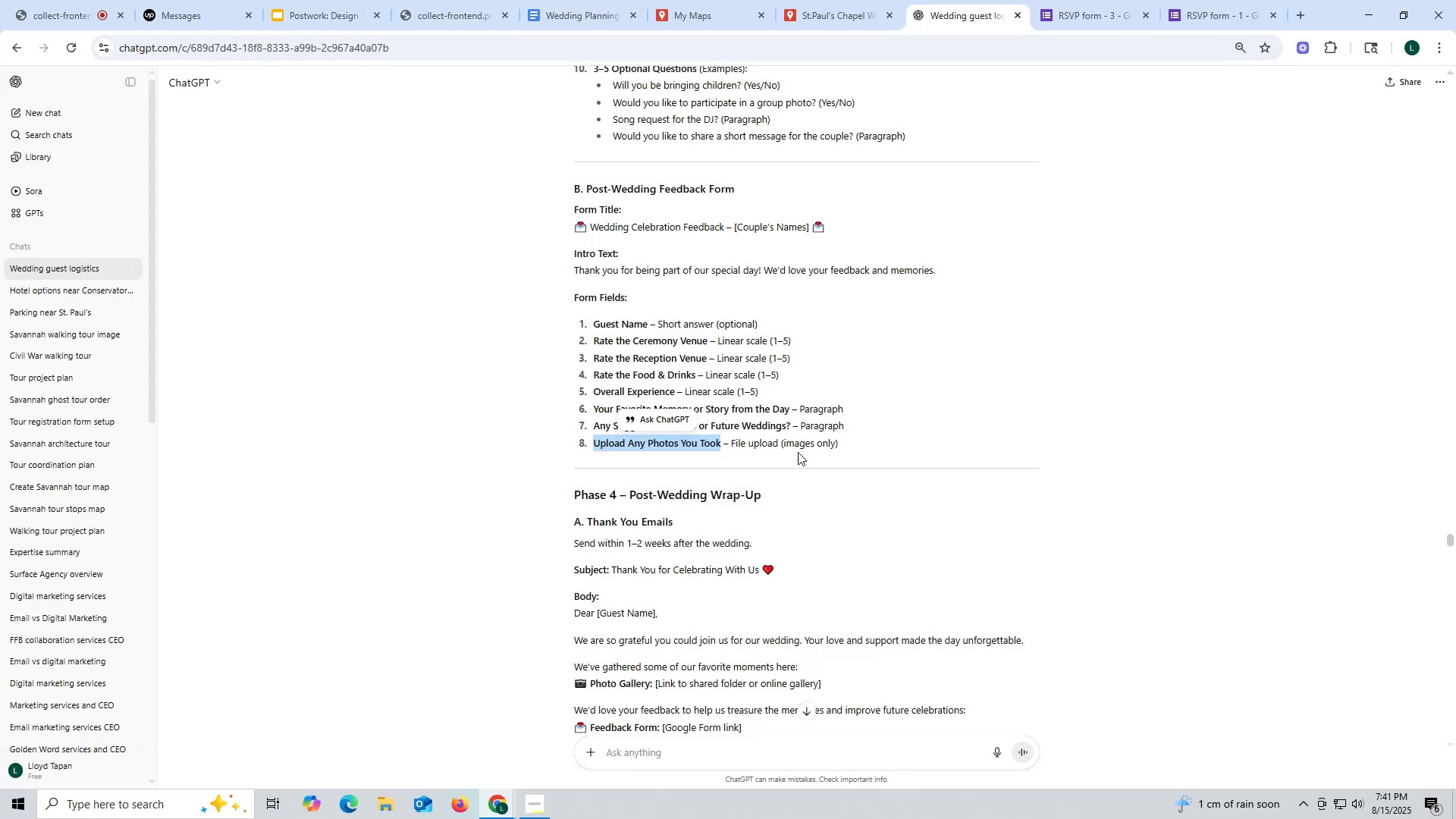 
left_click([481, 505])
 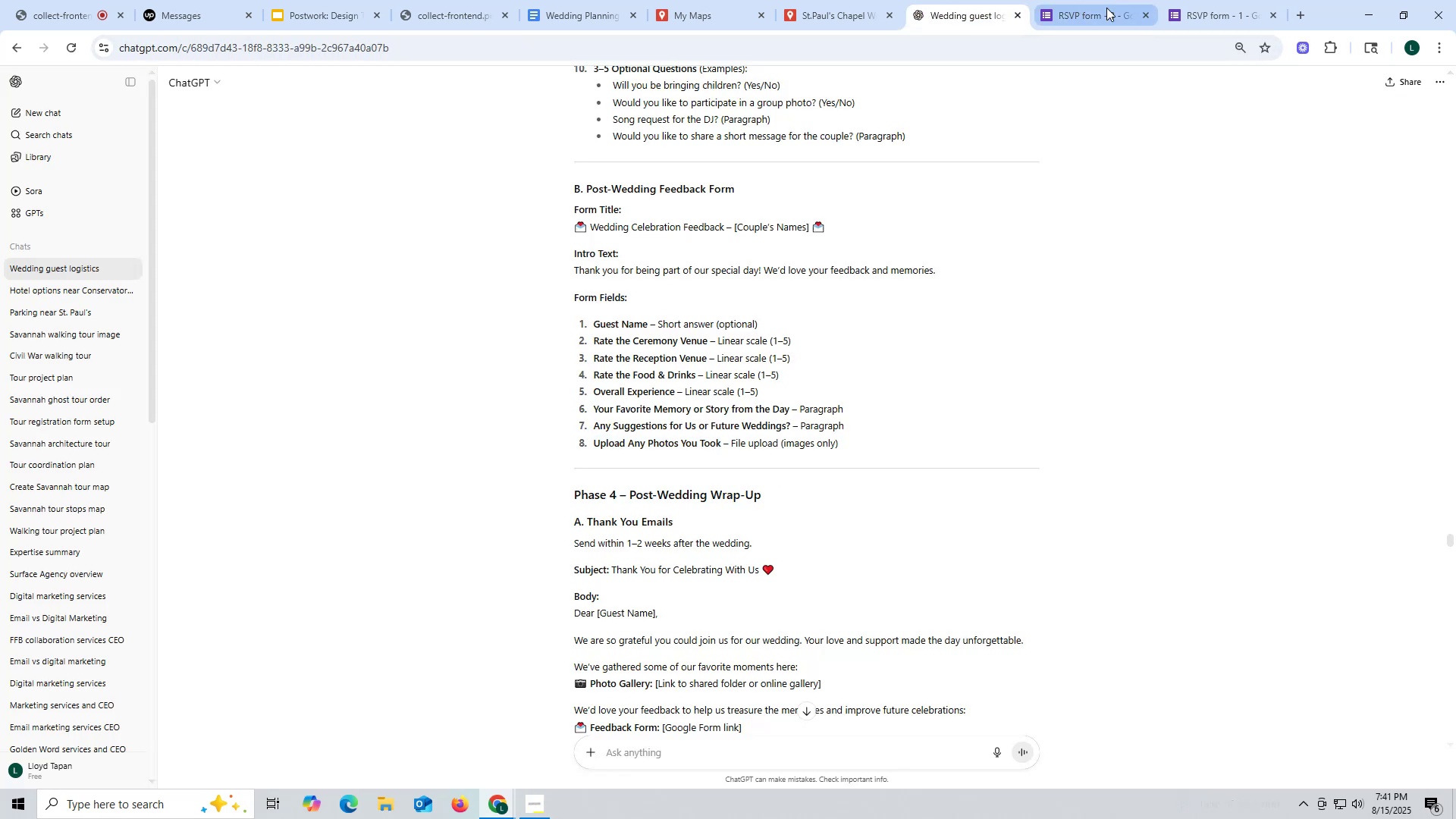 
left_click([1106, 8])
 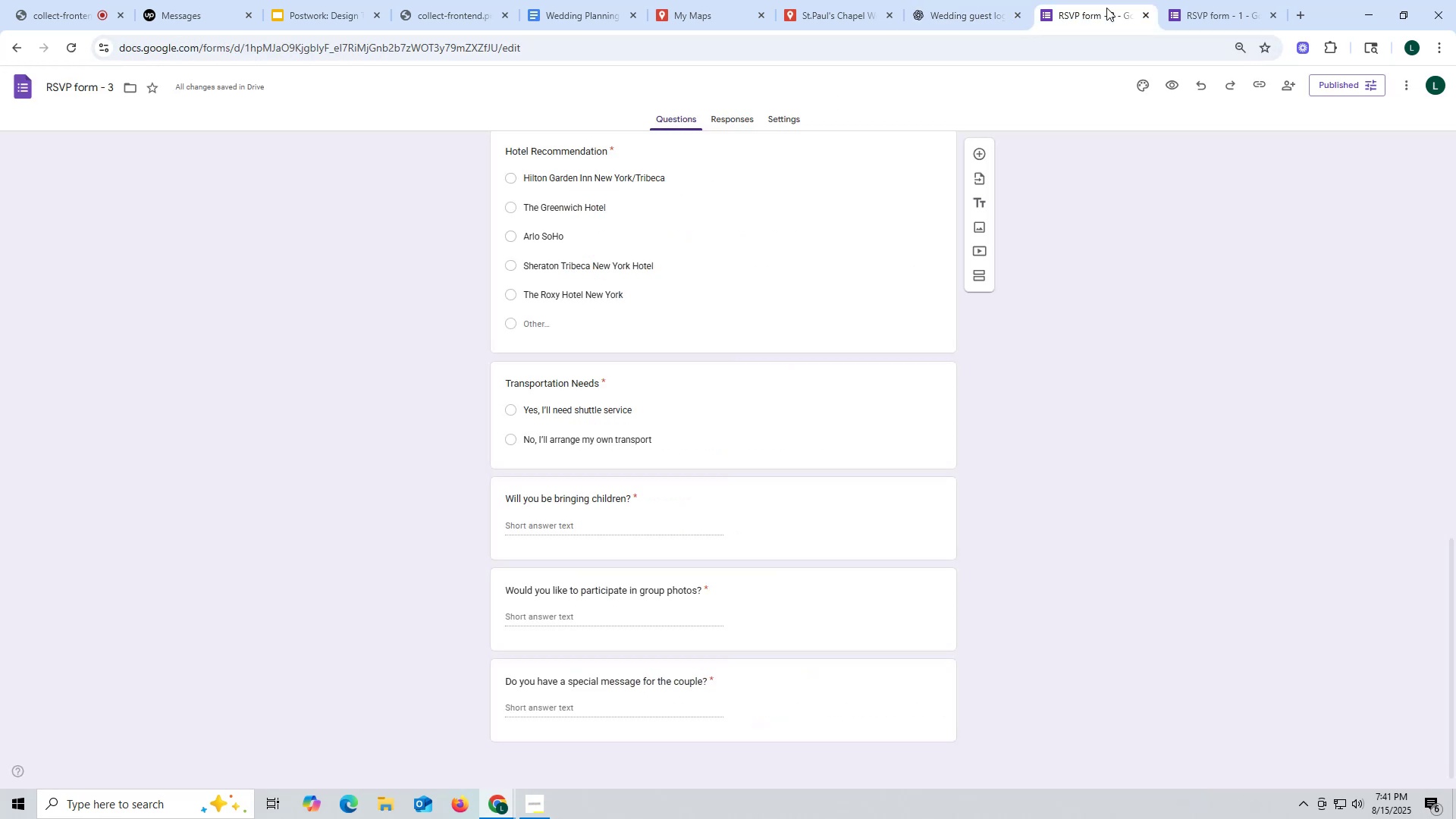 
scroll: coordinate [748, 335], scroll_direction: up, amount: 22.0
 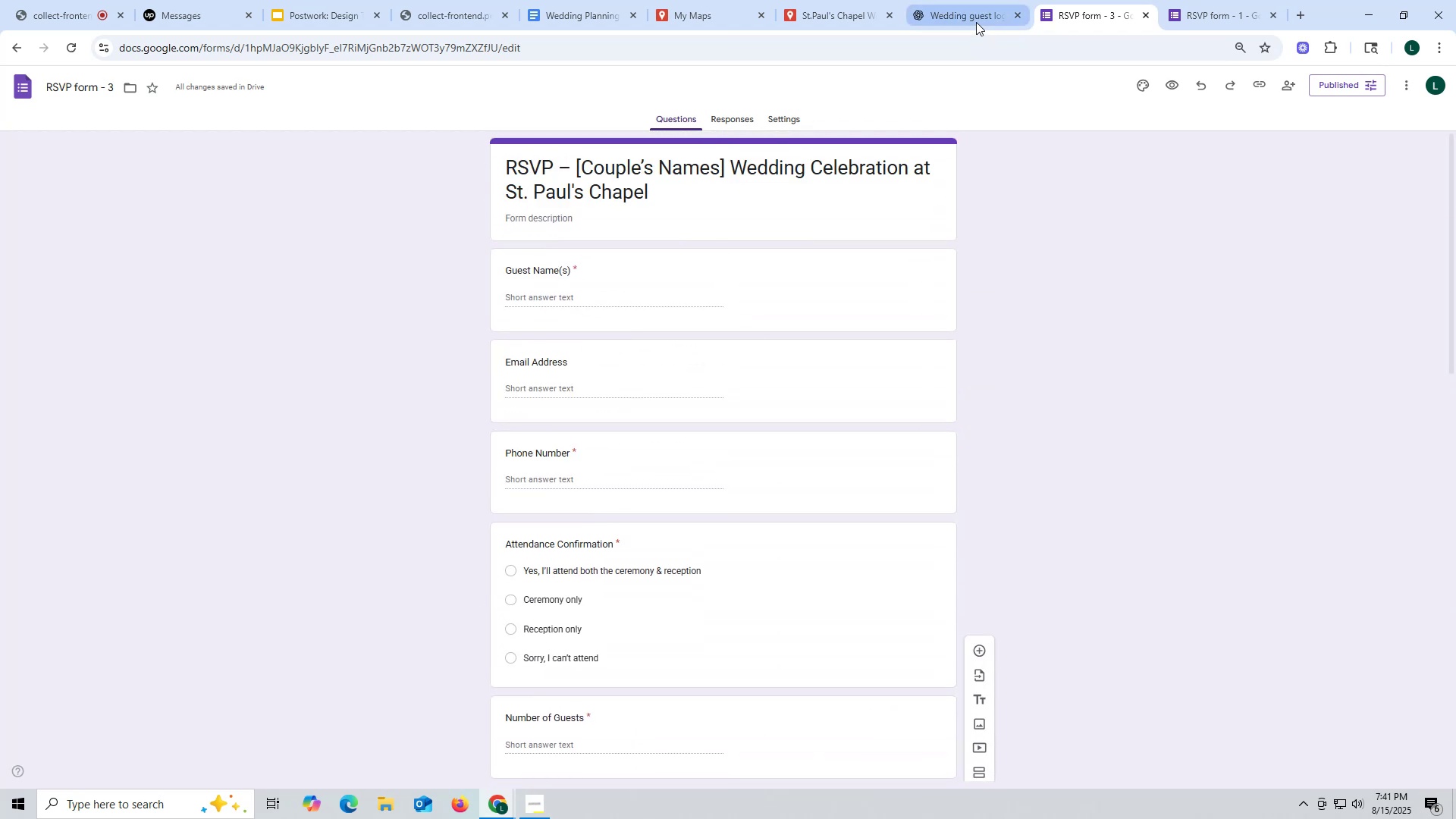 
mouse_move([1125, 20])
 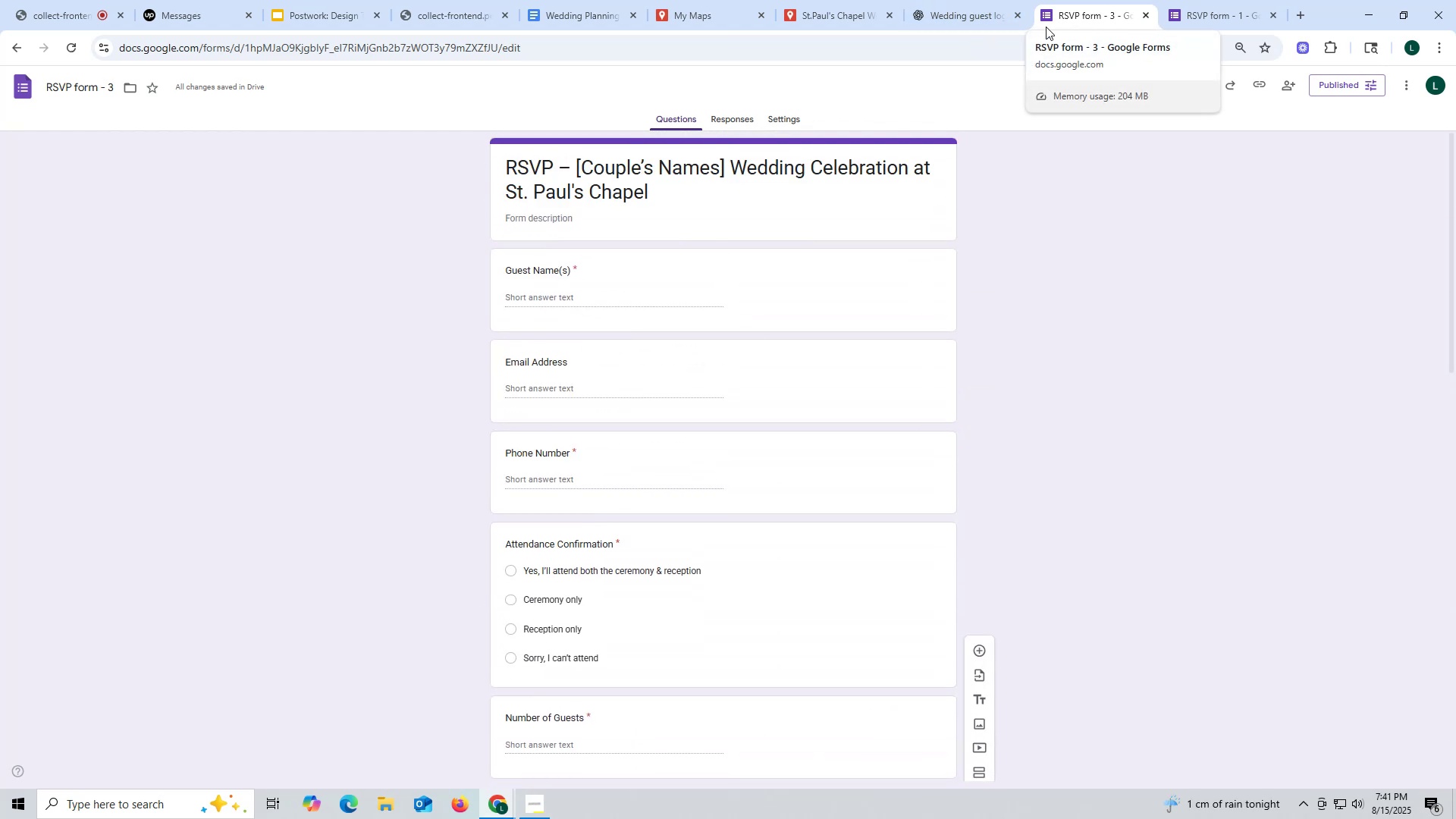 
mouse_move([1003, 31])
 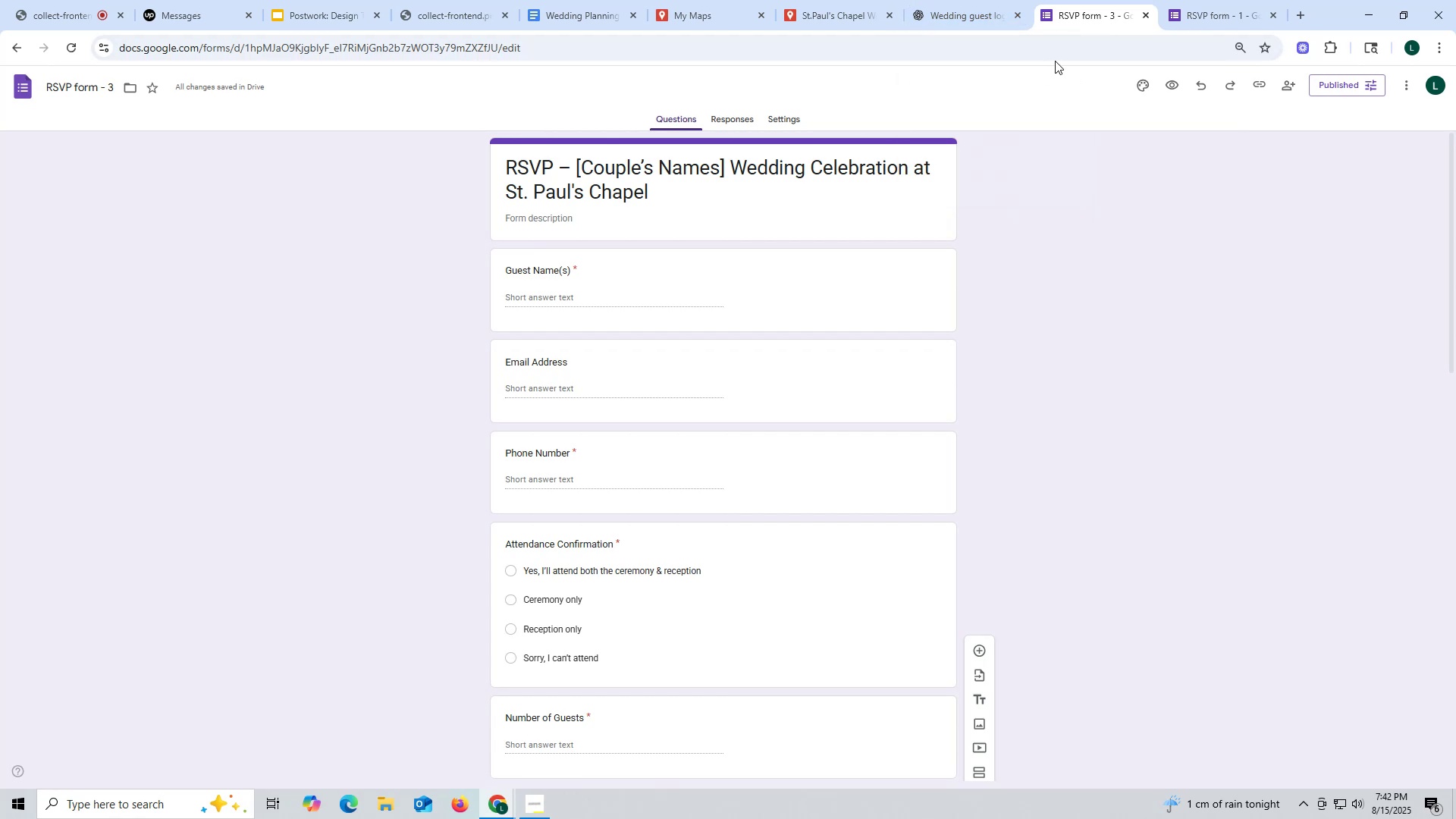 
wait(8.78)
 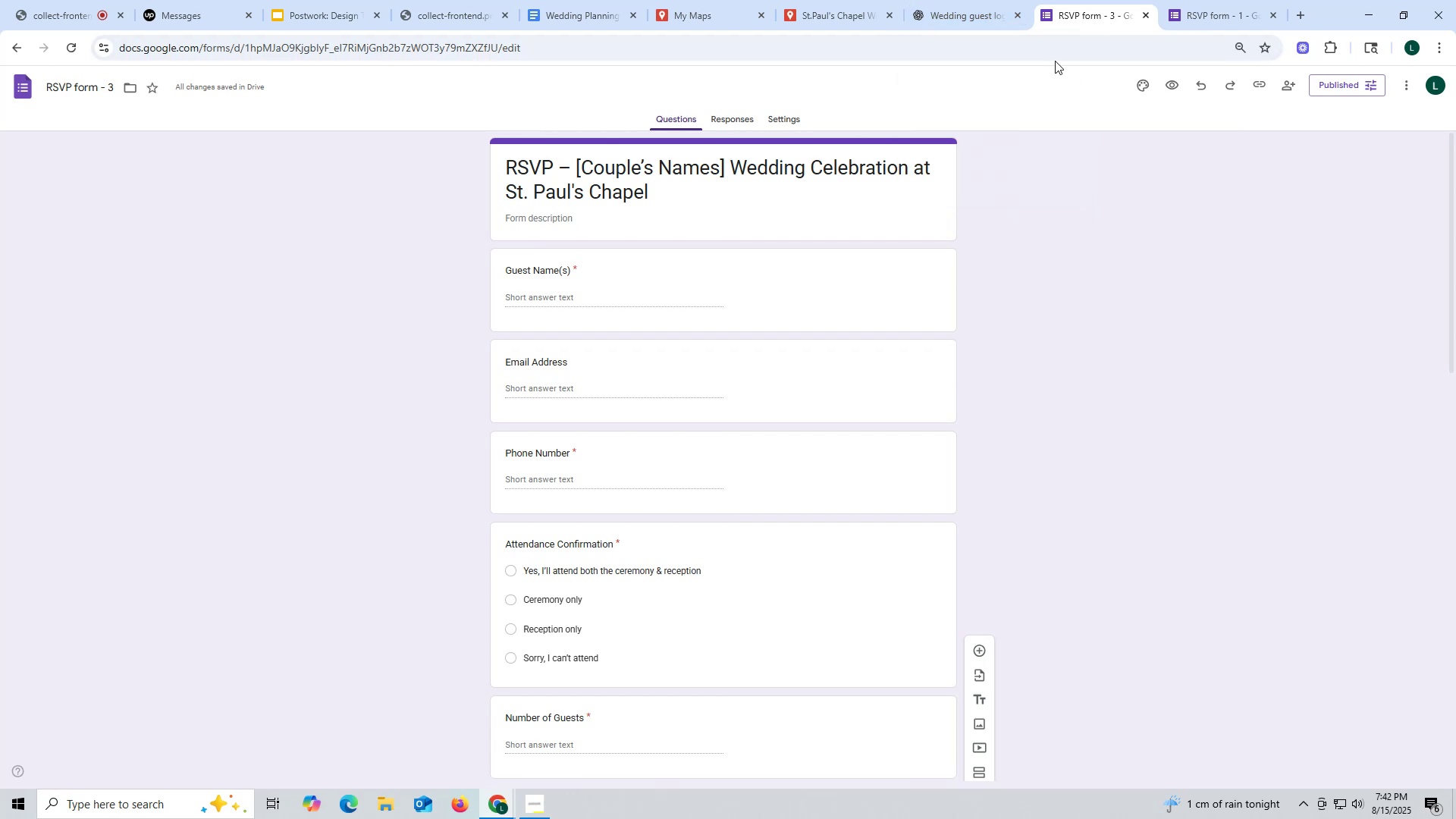 
left_click([956, 20])
 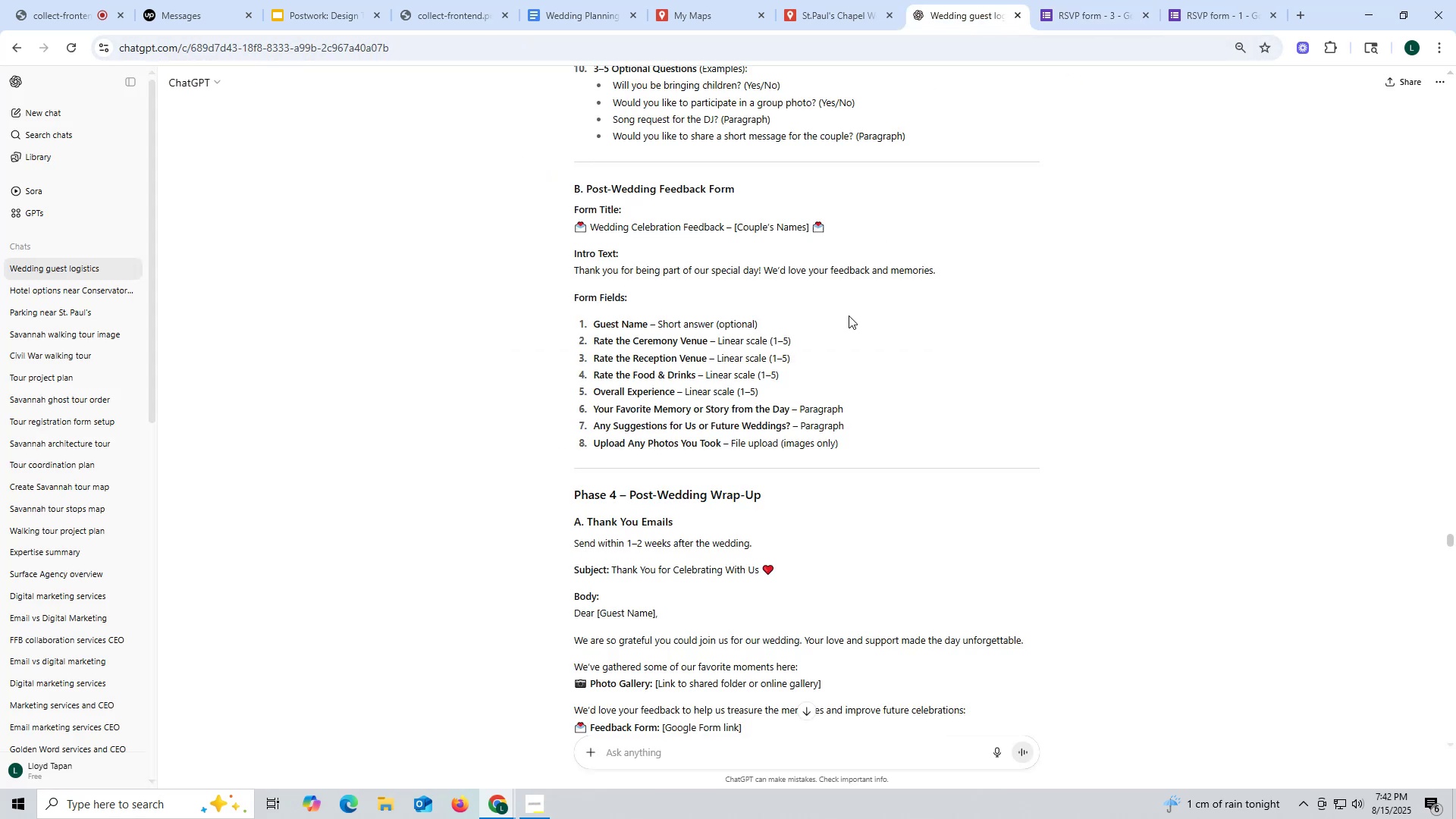 
scroll: coordinate [844, 357], scroll_direction: up, amount: 29.0
 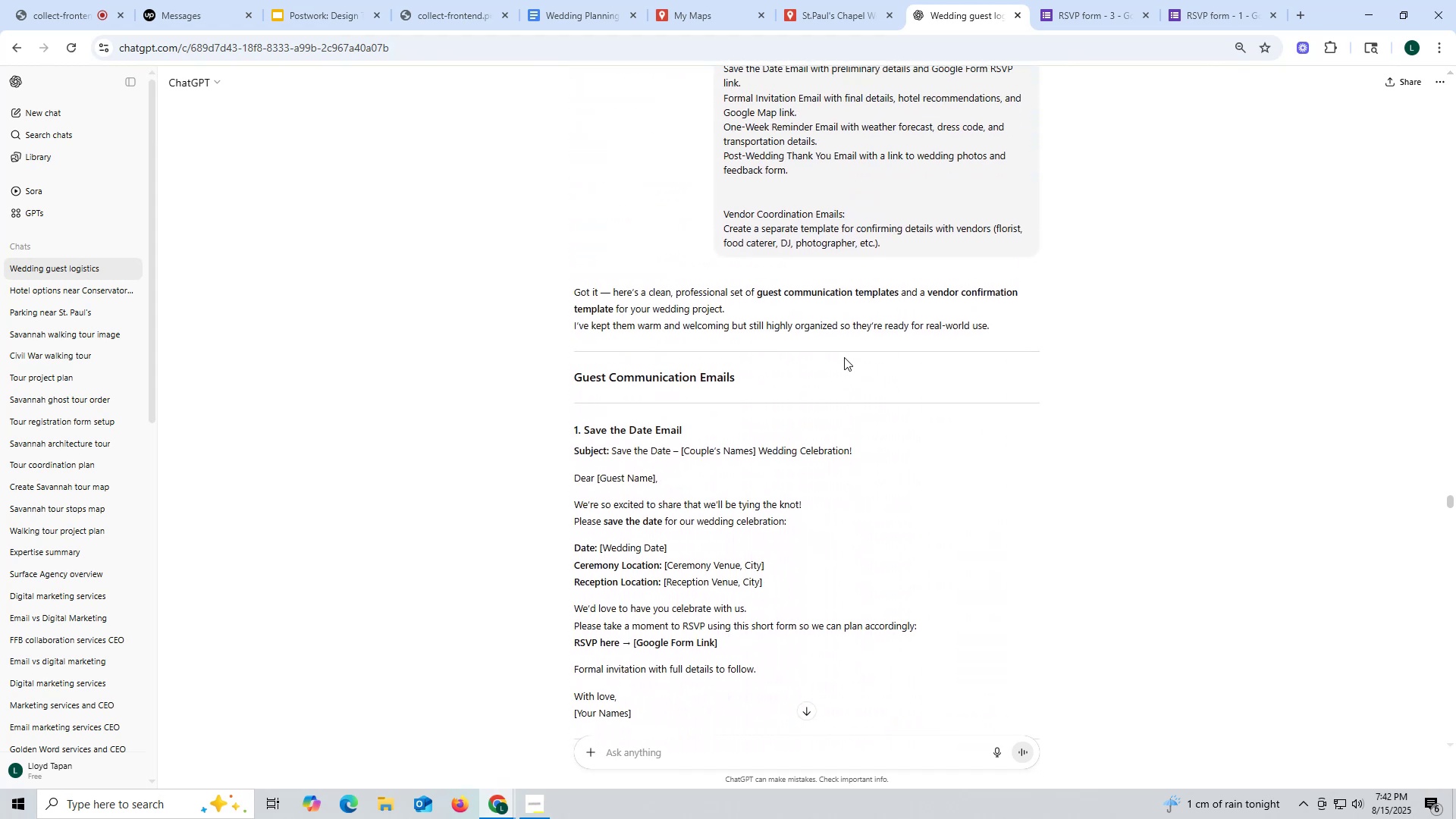 
scroll: coordinate [844, 356], scroll_direction: down, amount: 2.0
 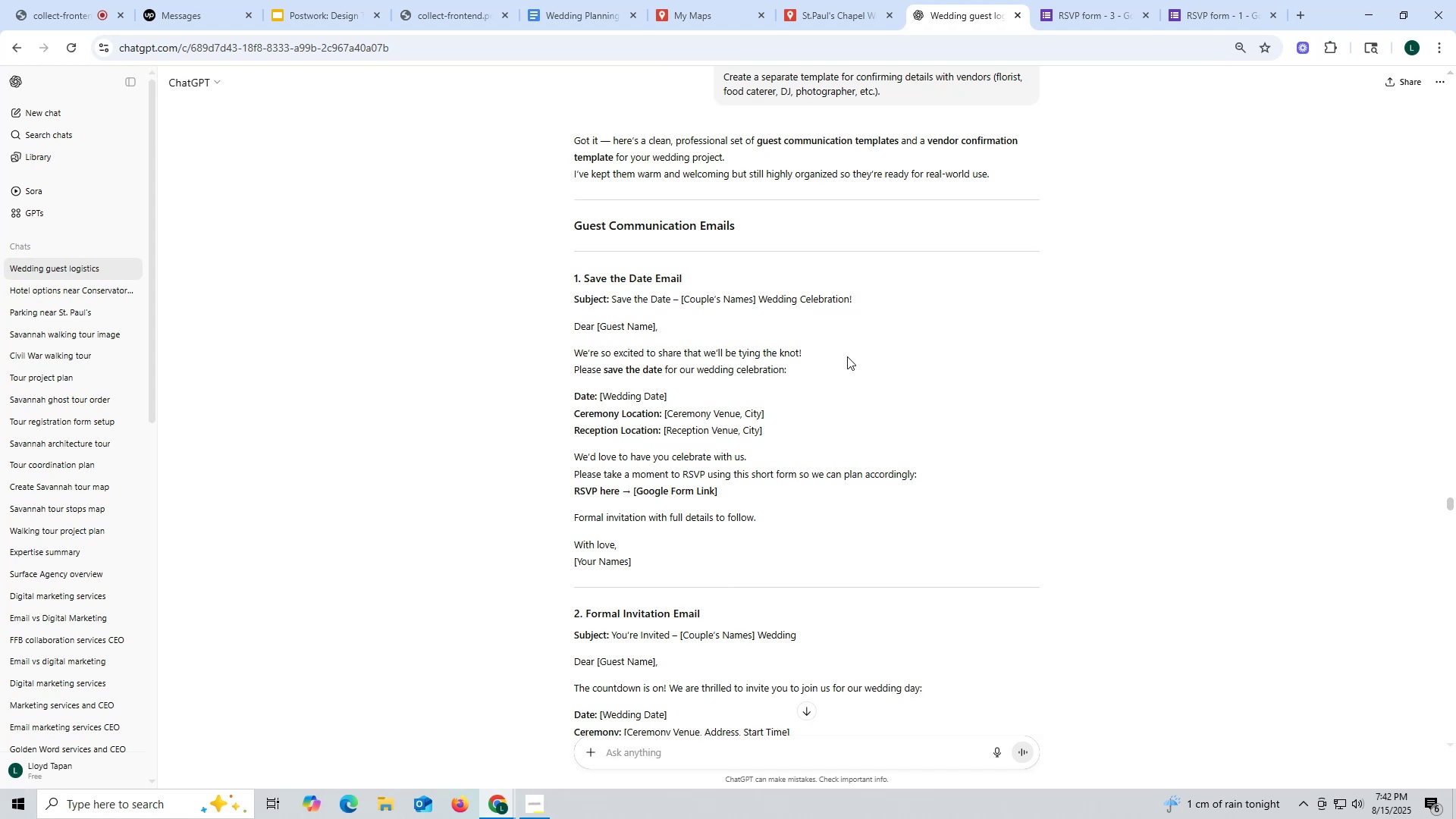 
wait(15.21)
 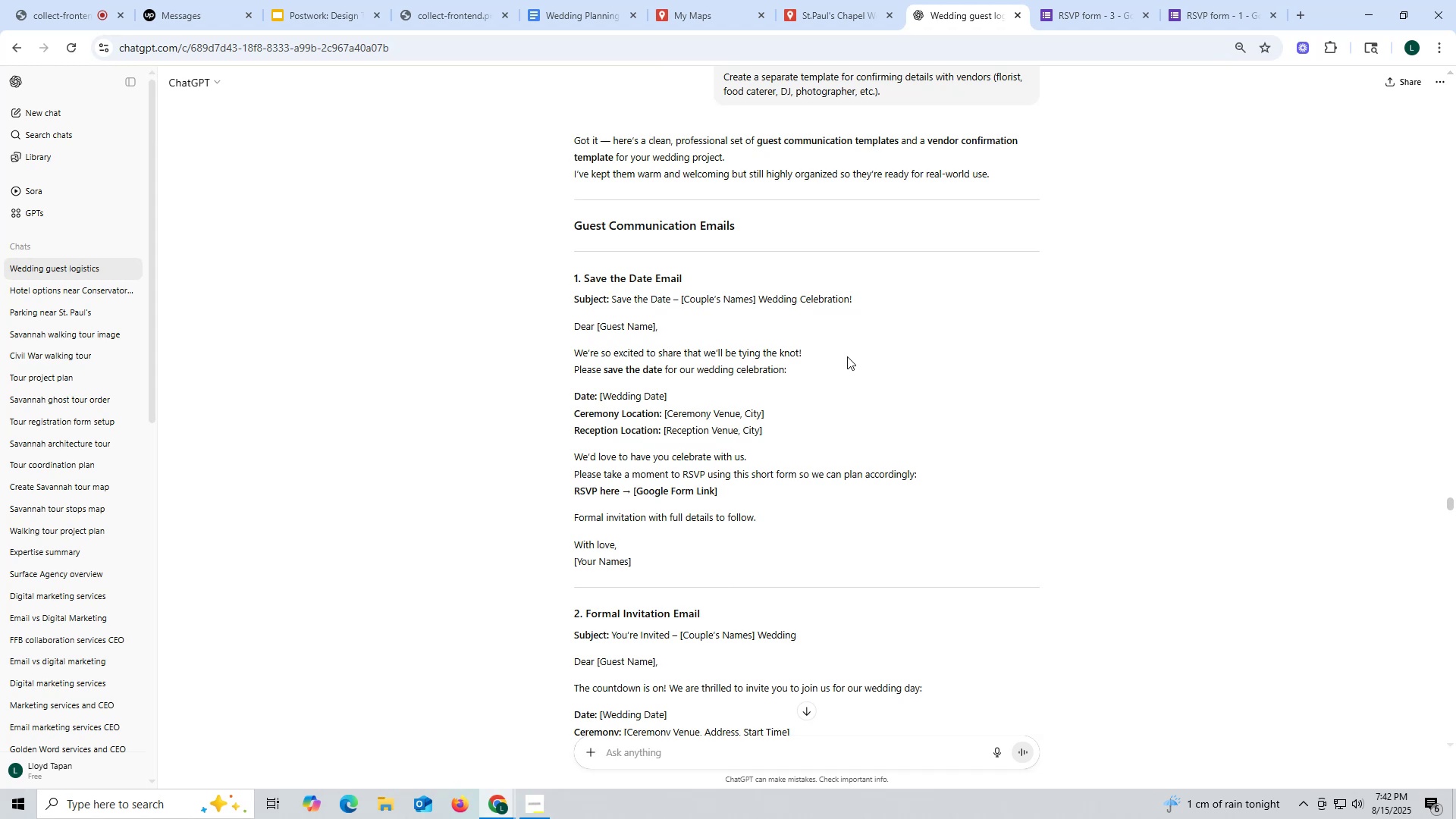 
scroll: coordinate [847, 356], scroll_direction: down, amount: 1.0
 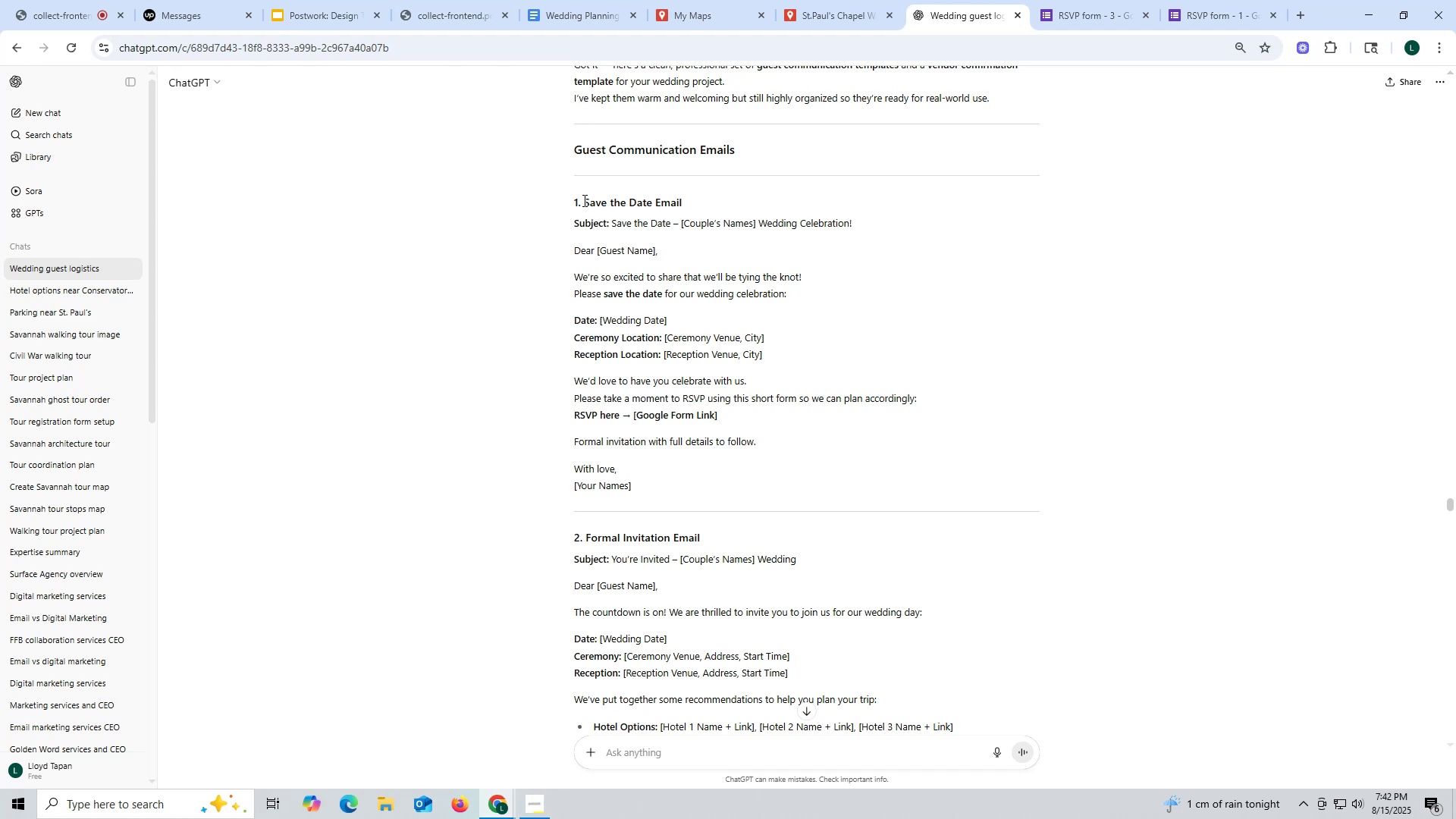 
wait(30.27)
 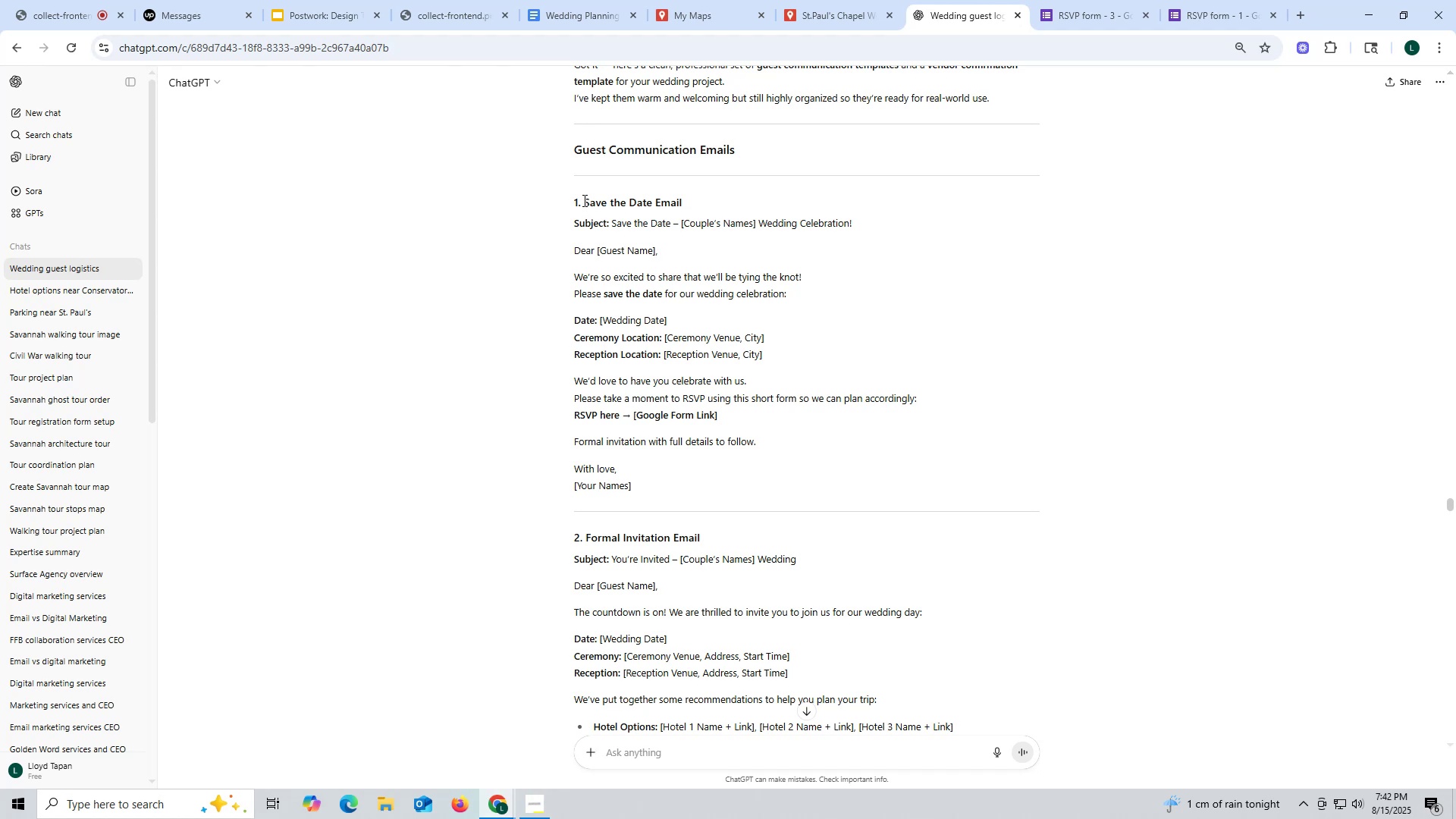 
left_click_drag(start_coordinate=[583, 200], to_coordinate=[689, 477])
 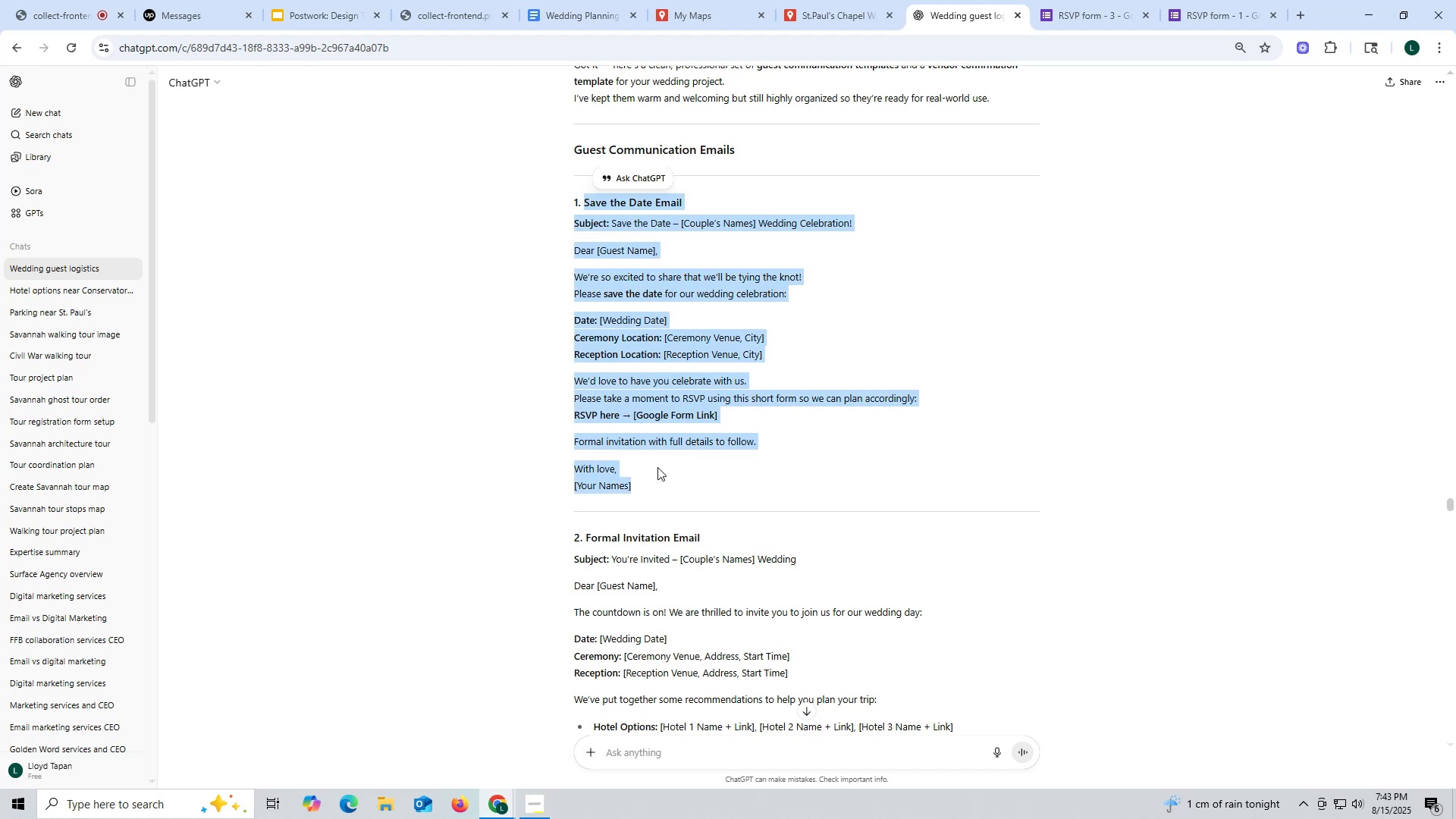 
key(Control+ControlLeft)
 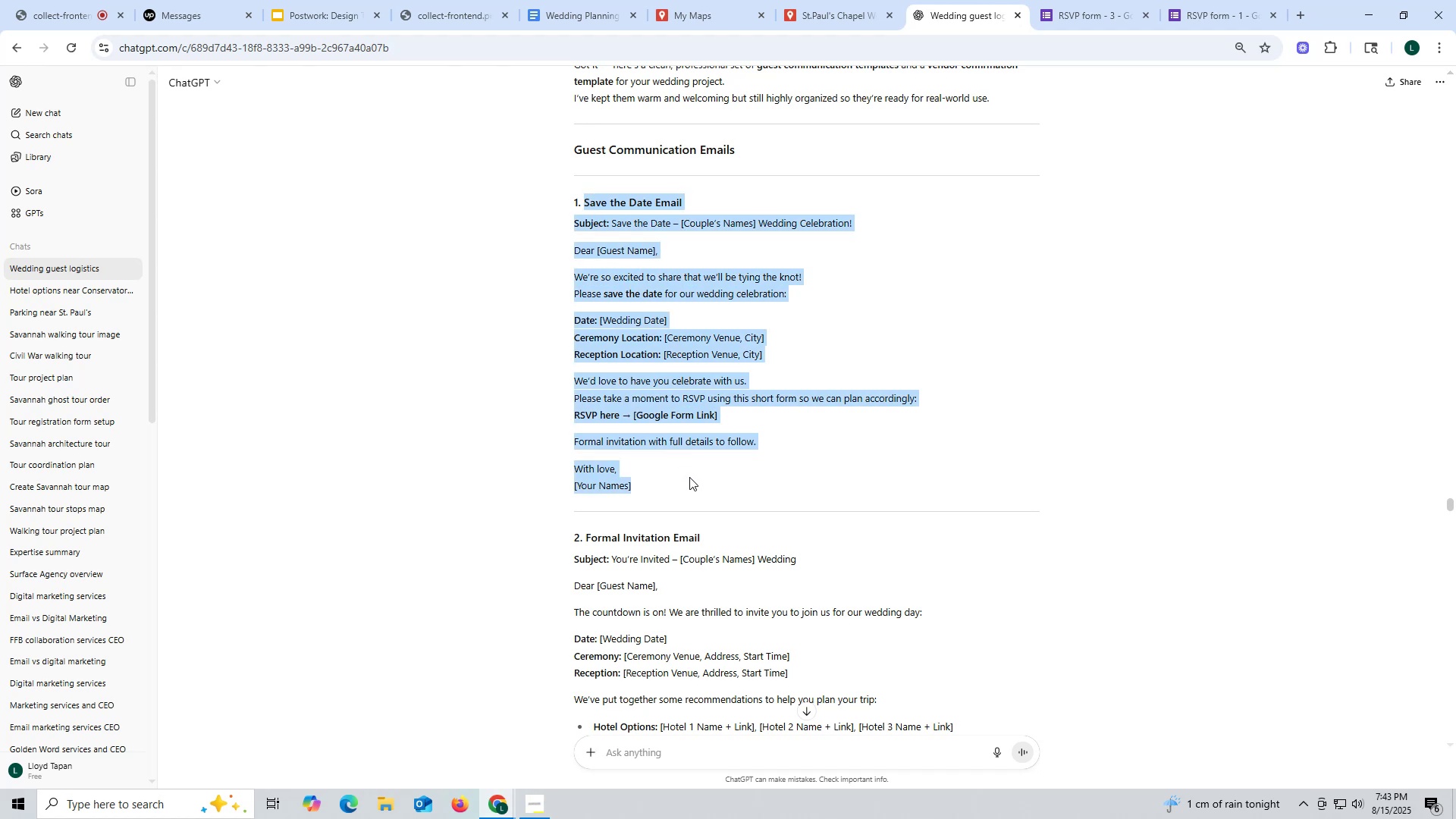 
key(Control+C)
 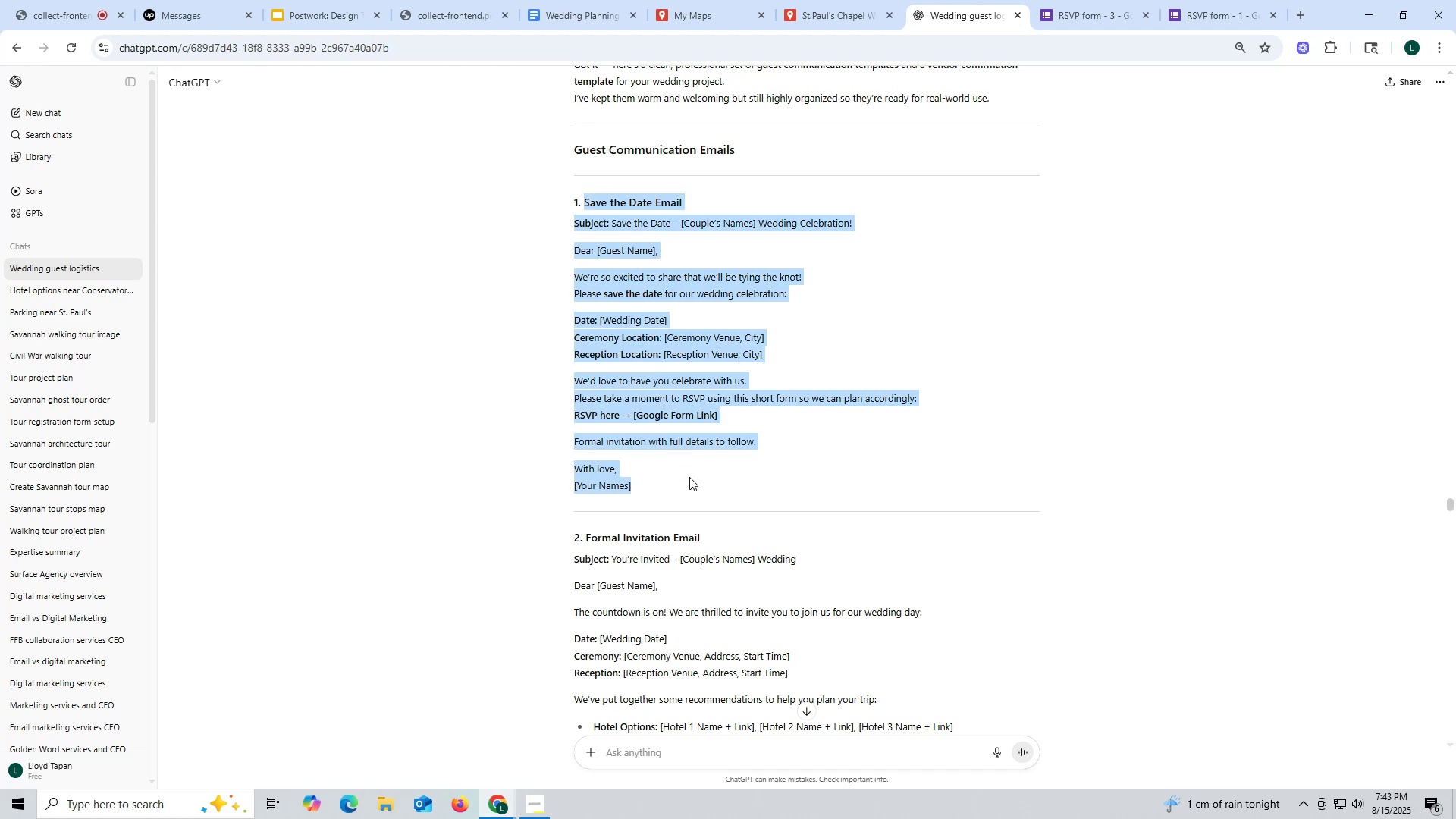 
key(Control+ControlLeft)
 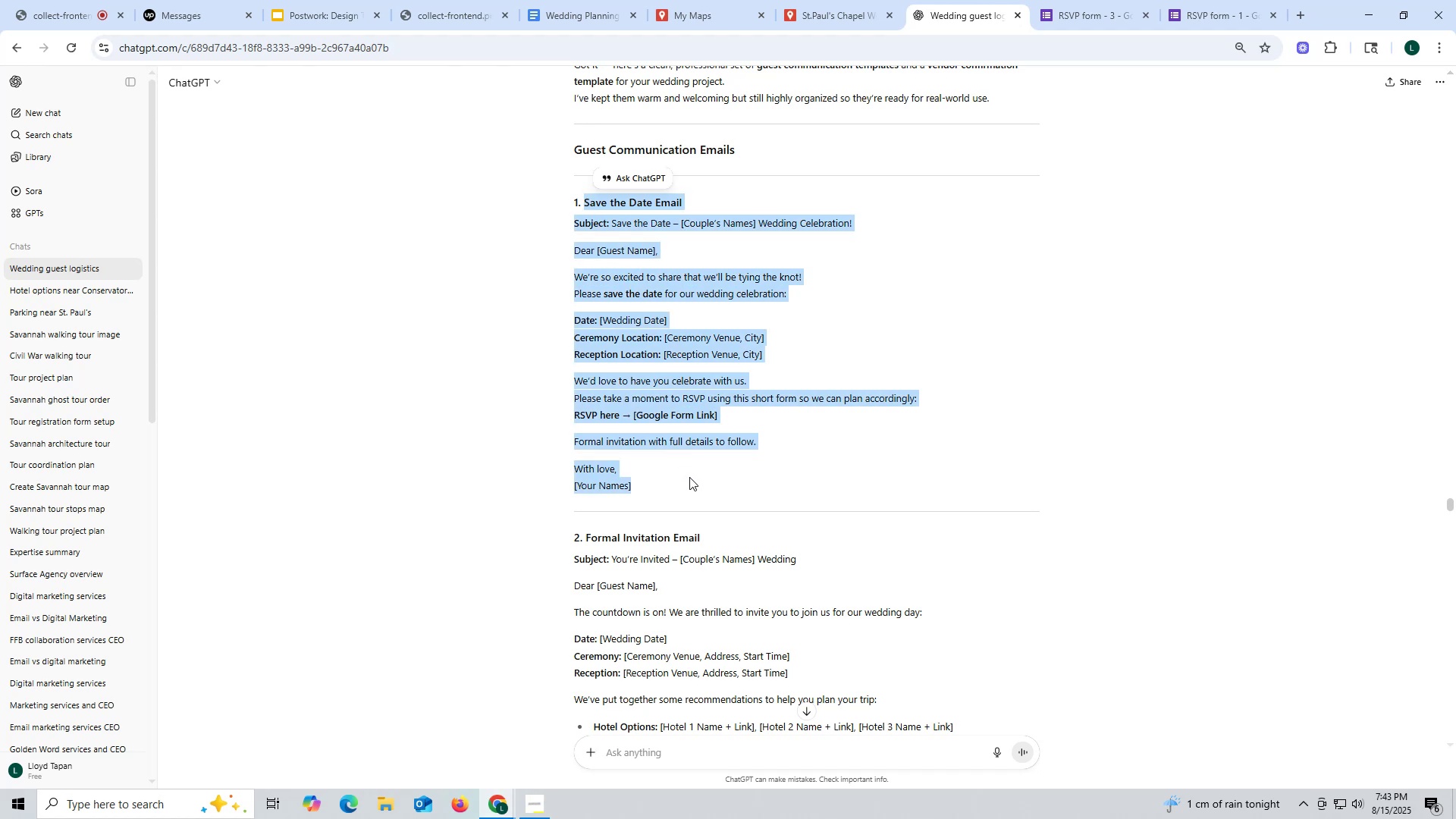 
key(Control+C)
 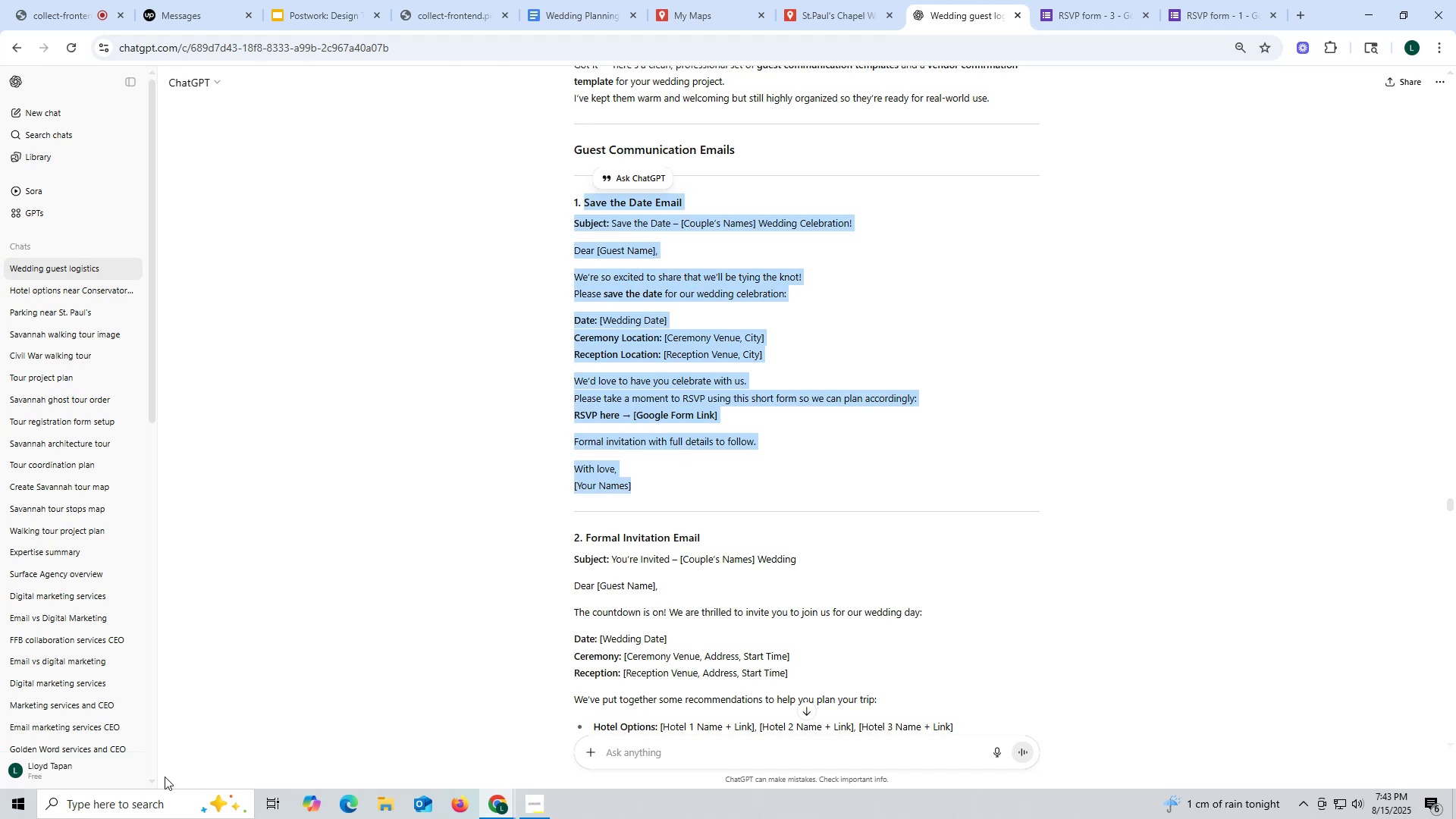 
left_click([130, 812])
 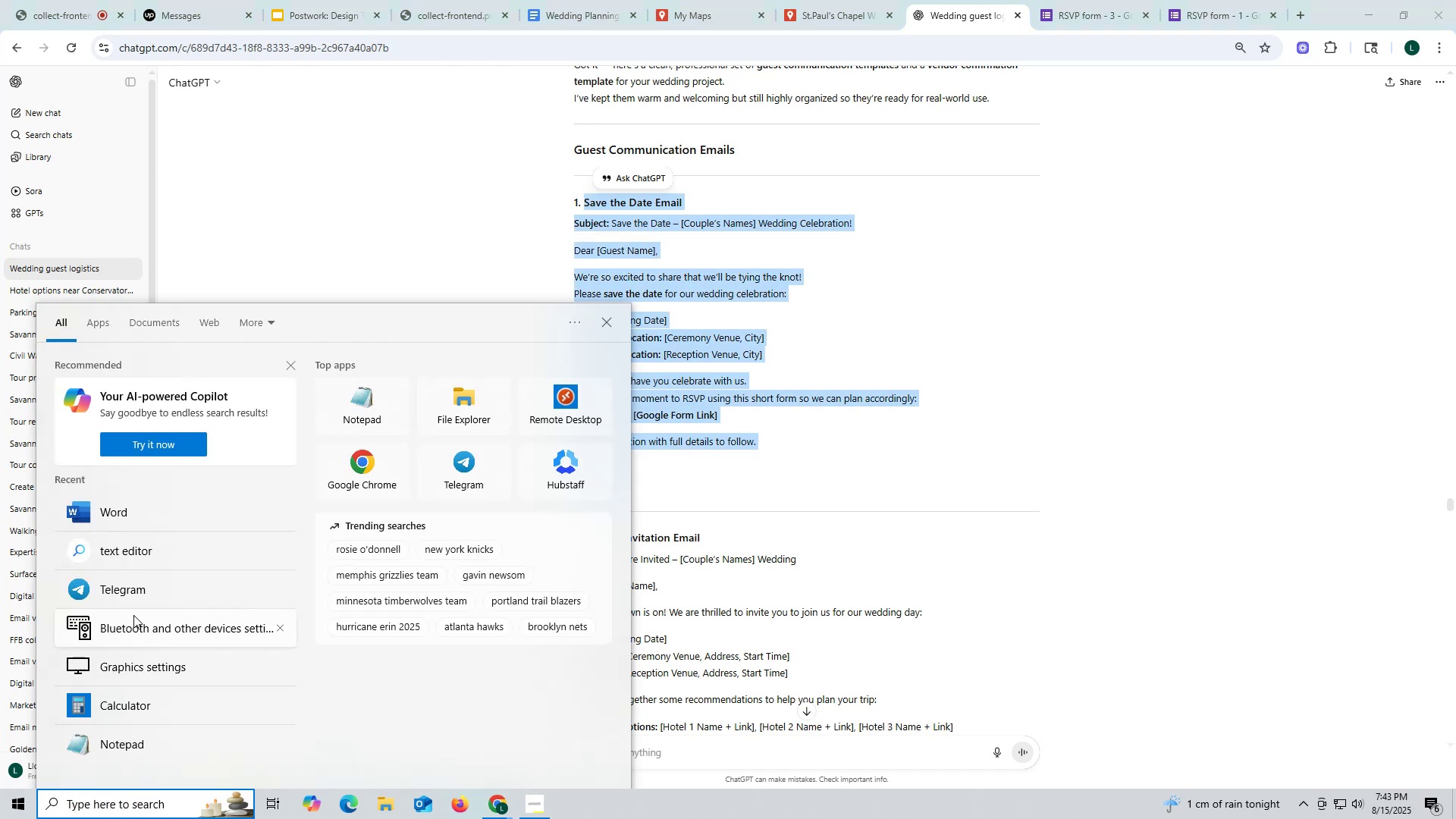 
left_click([184, 507])
 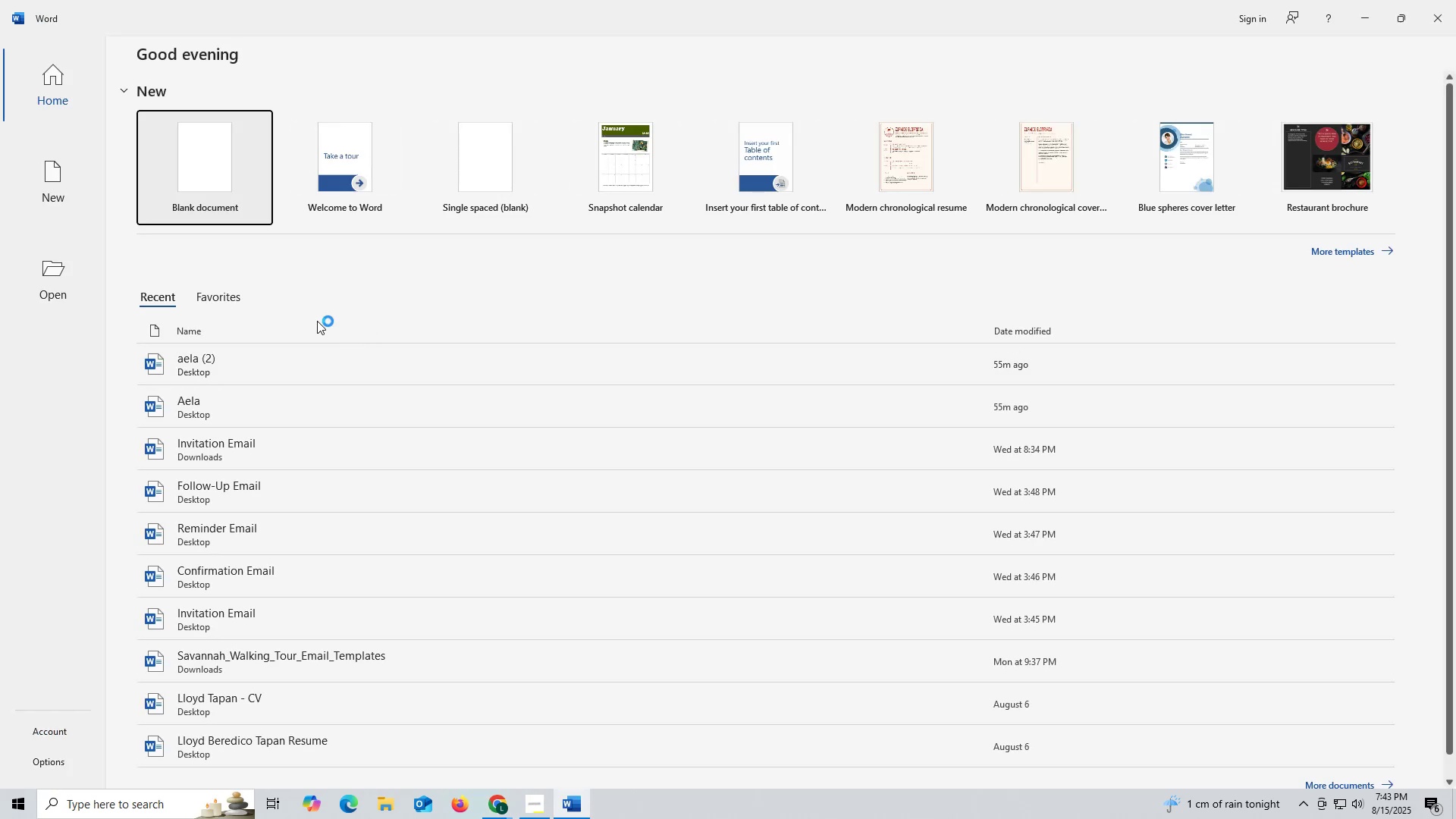 
left_click([218, 169])
 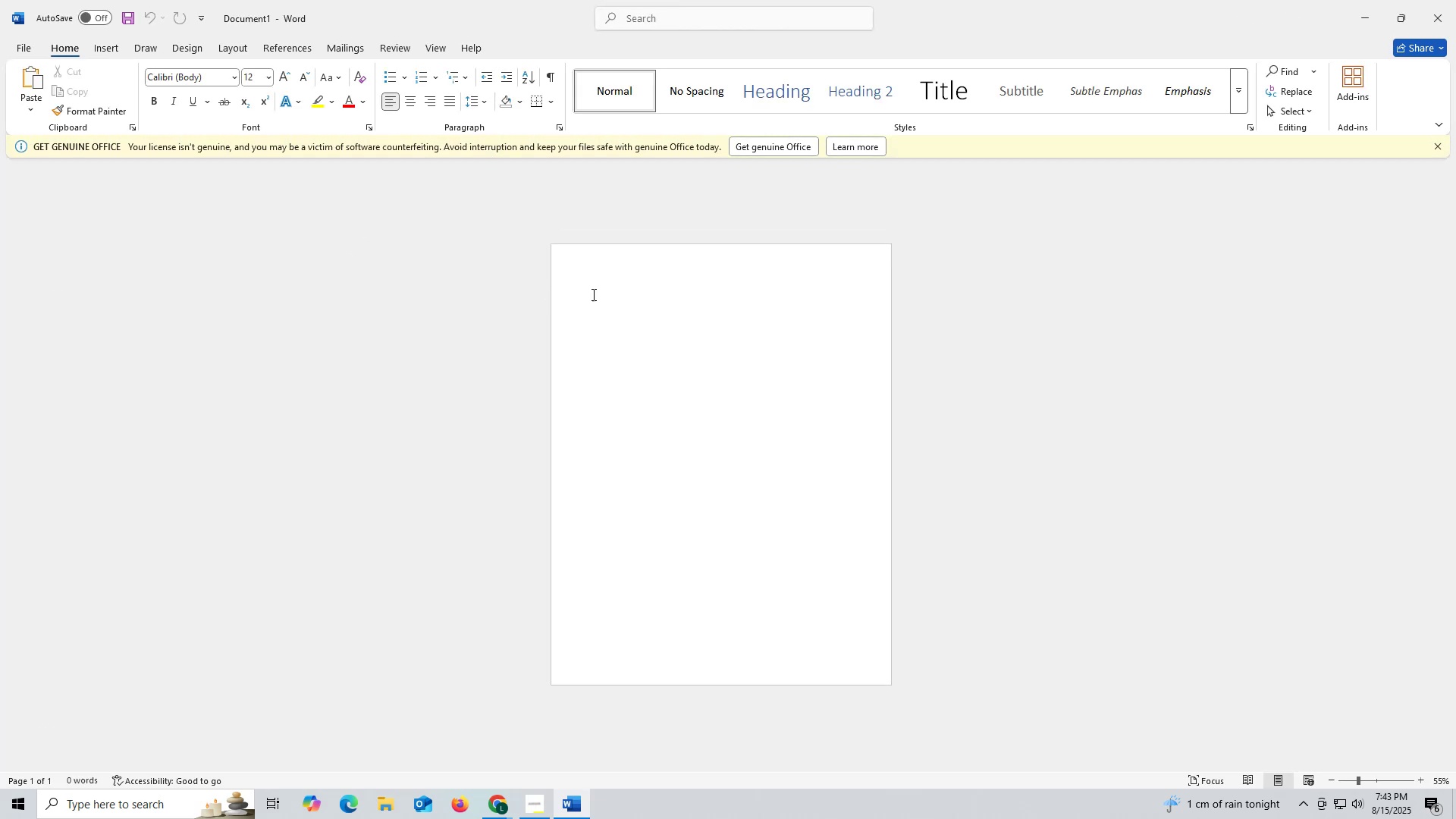 
left_click([624, 279])
 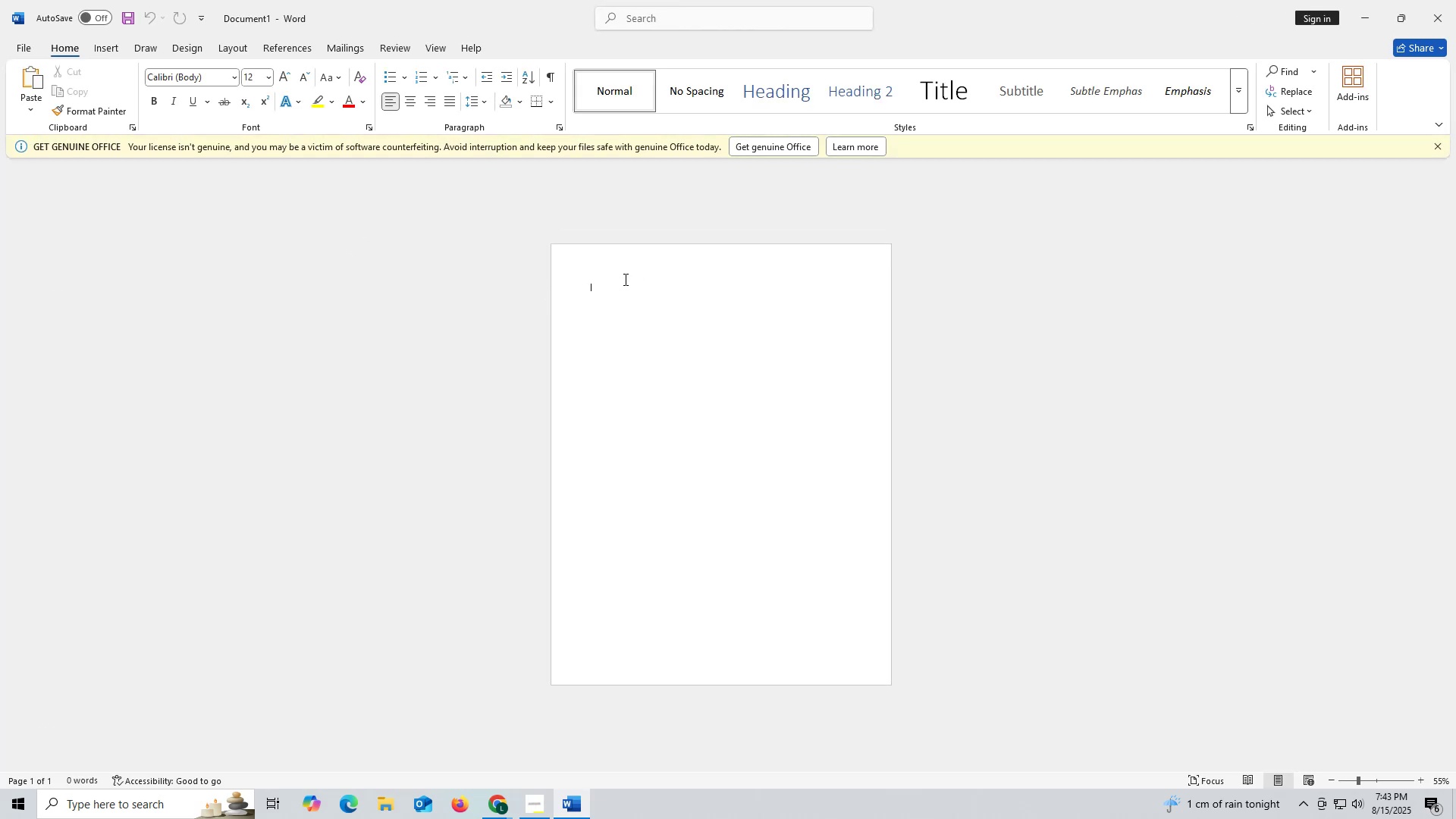 
key(Control+ControlLeft)
 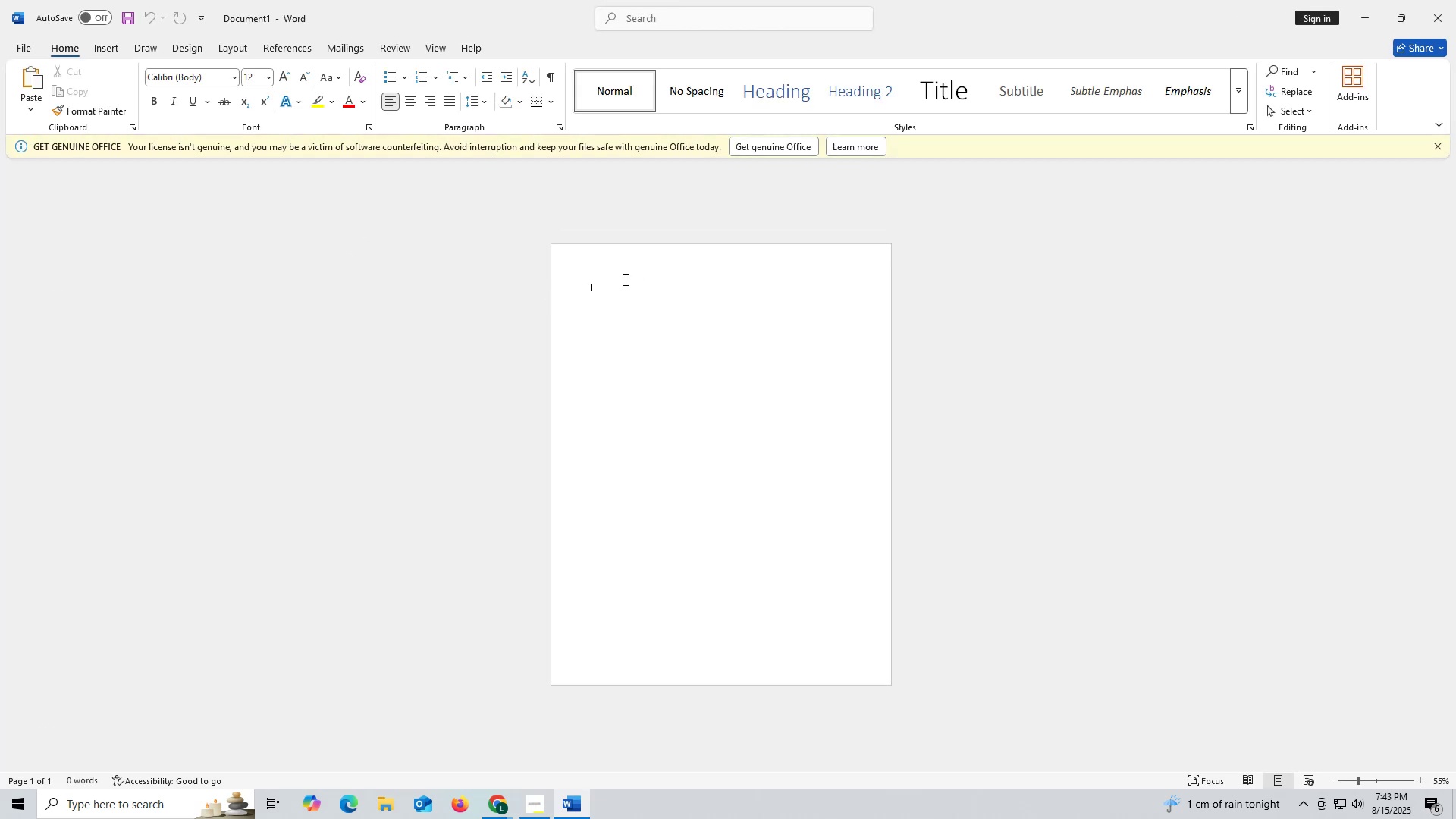 
key(Control+V)
 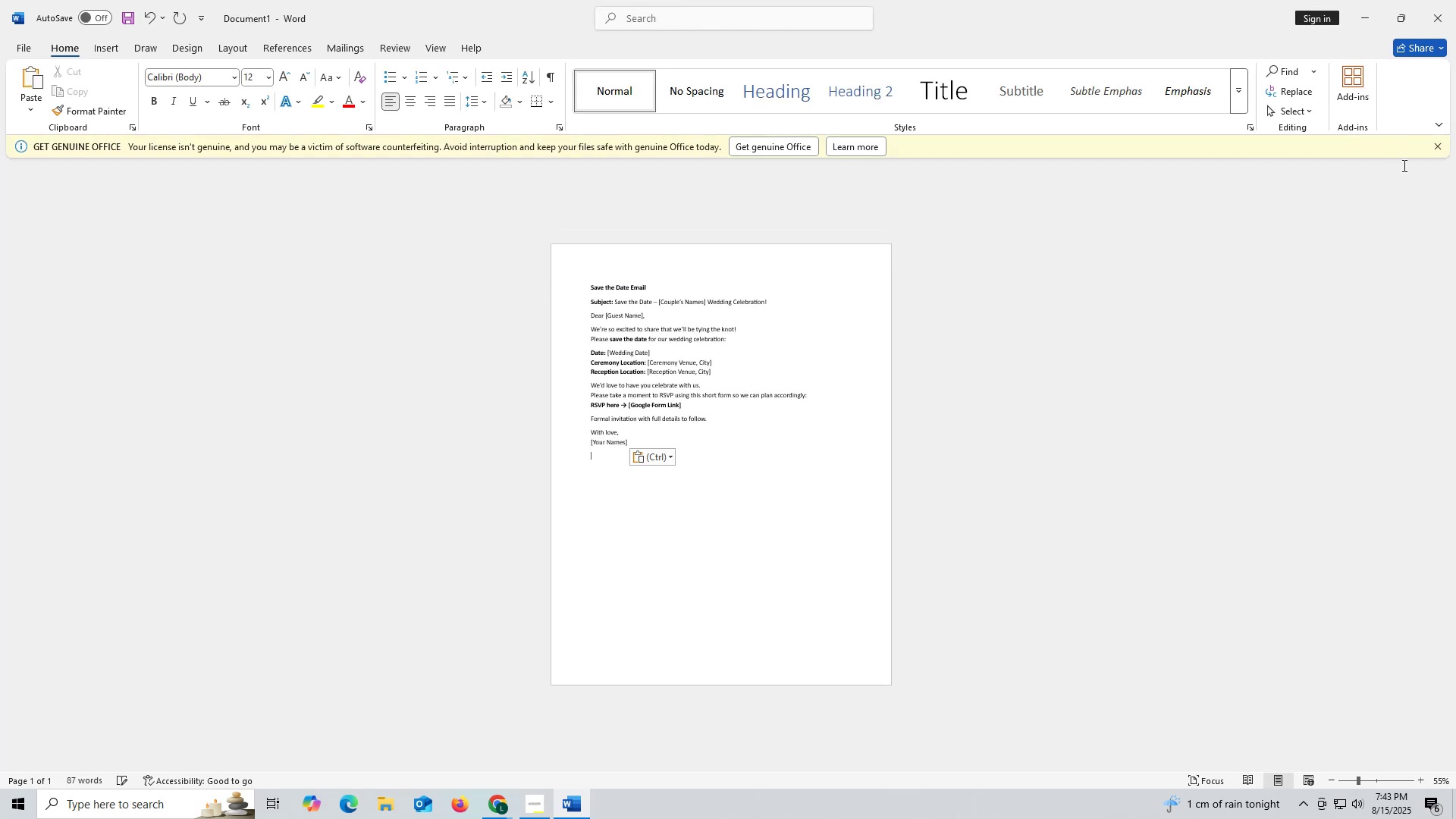 
left_click([1442, 143])
 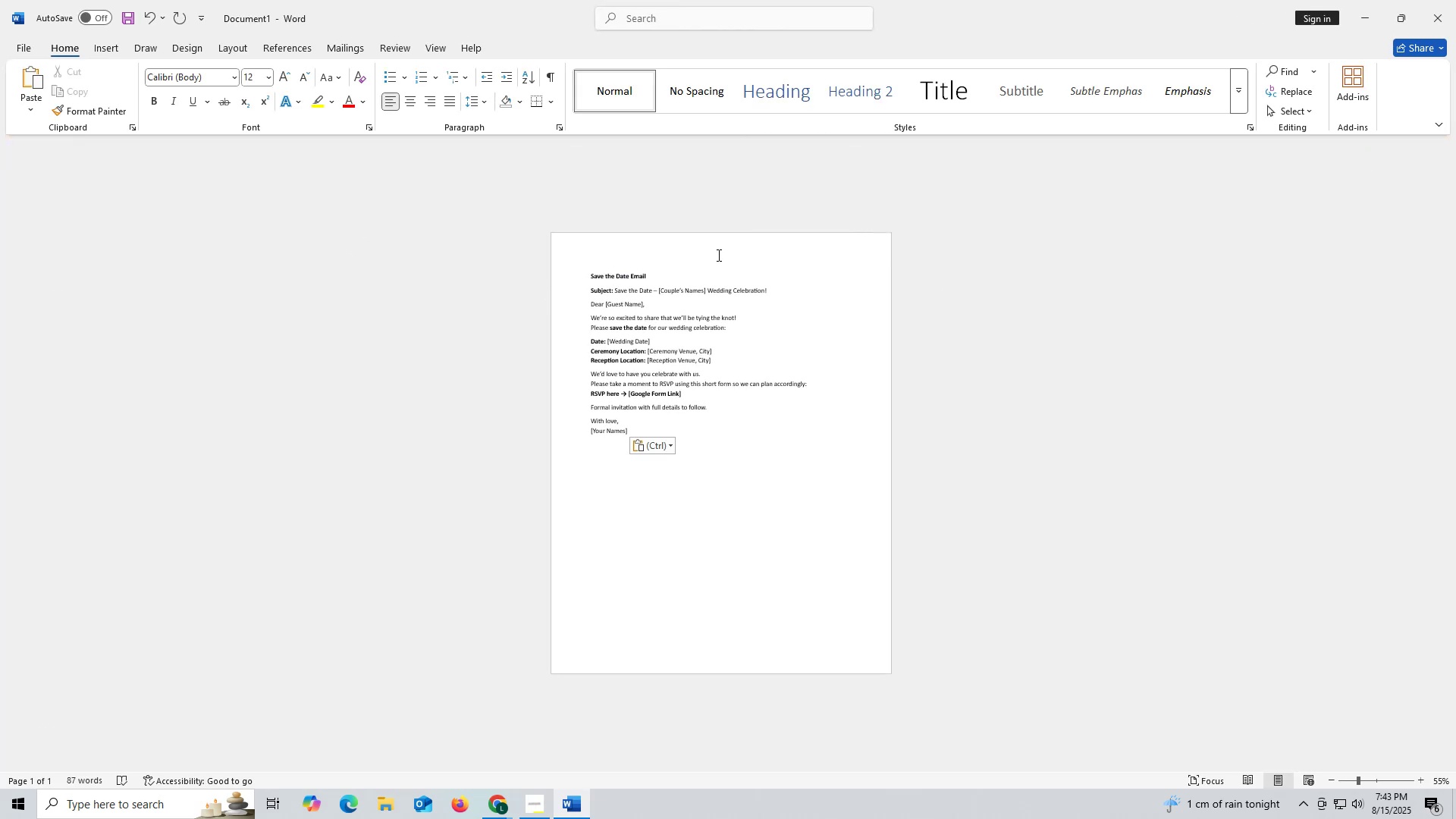 
hold_key(key=ControlLeft, duration=1.5)
scroll: coordinate [717, 255], scroll_direction: up, amount: 3.0
 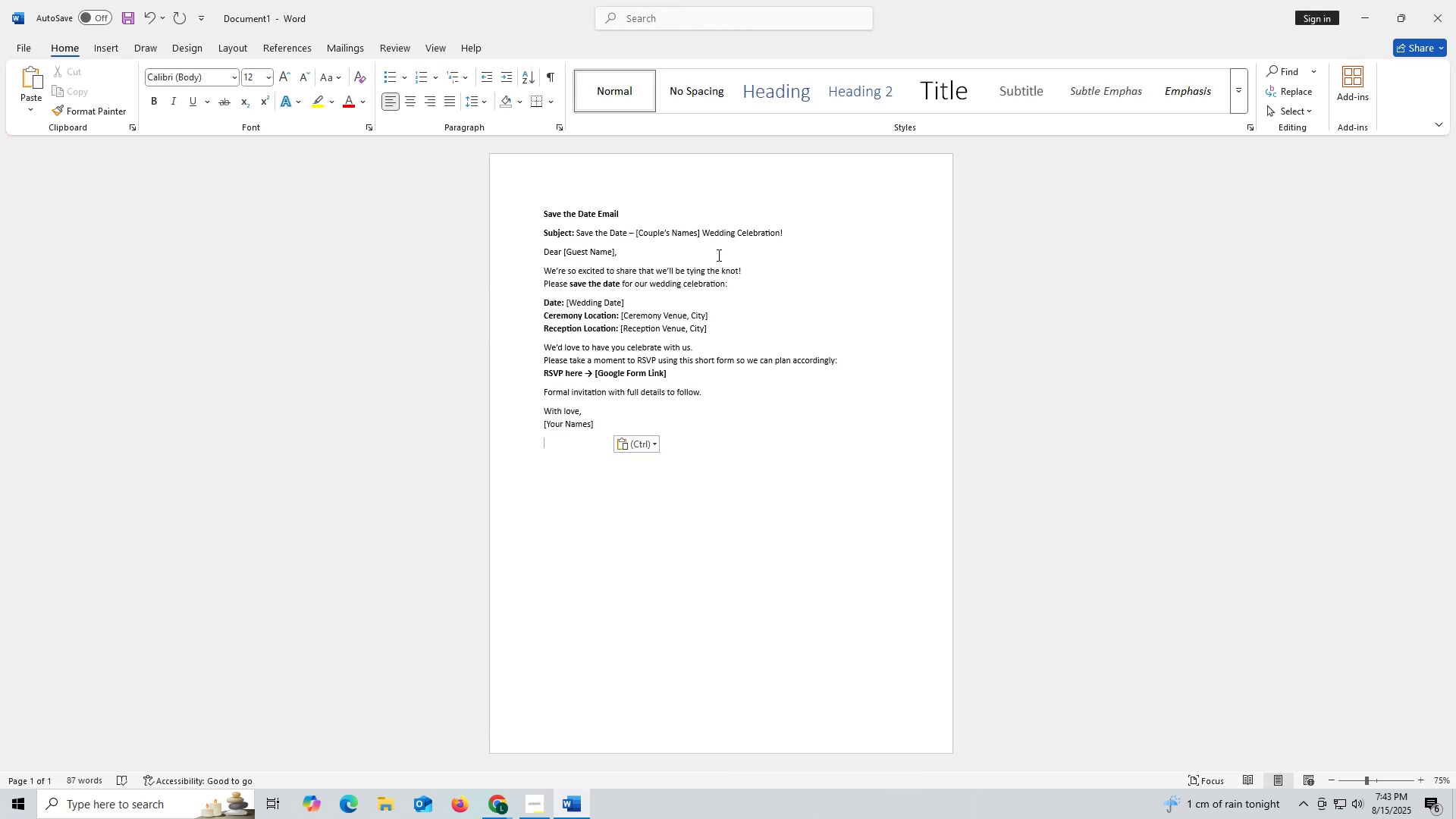 
hold_key(key=ControlLeft, duration=1.52)
scroll: coordinate [717, 256], scroll_direction: up, amount: 1.0
 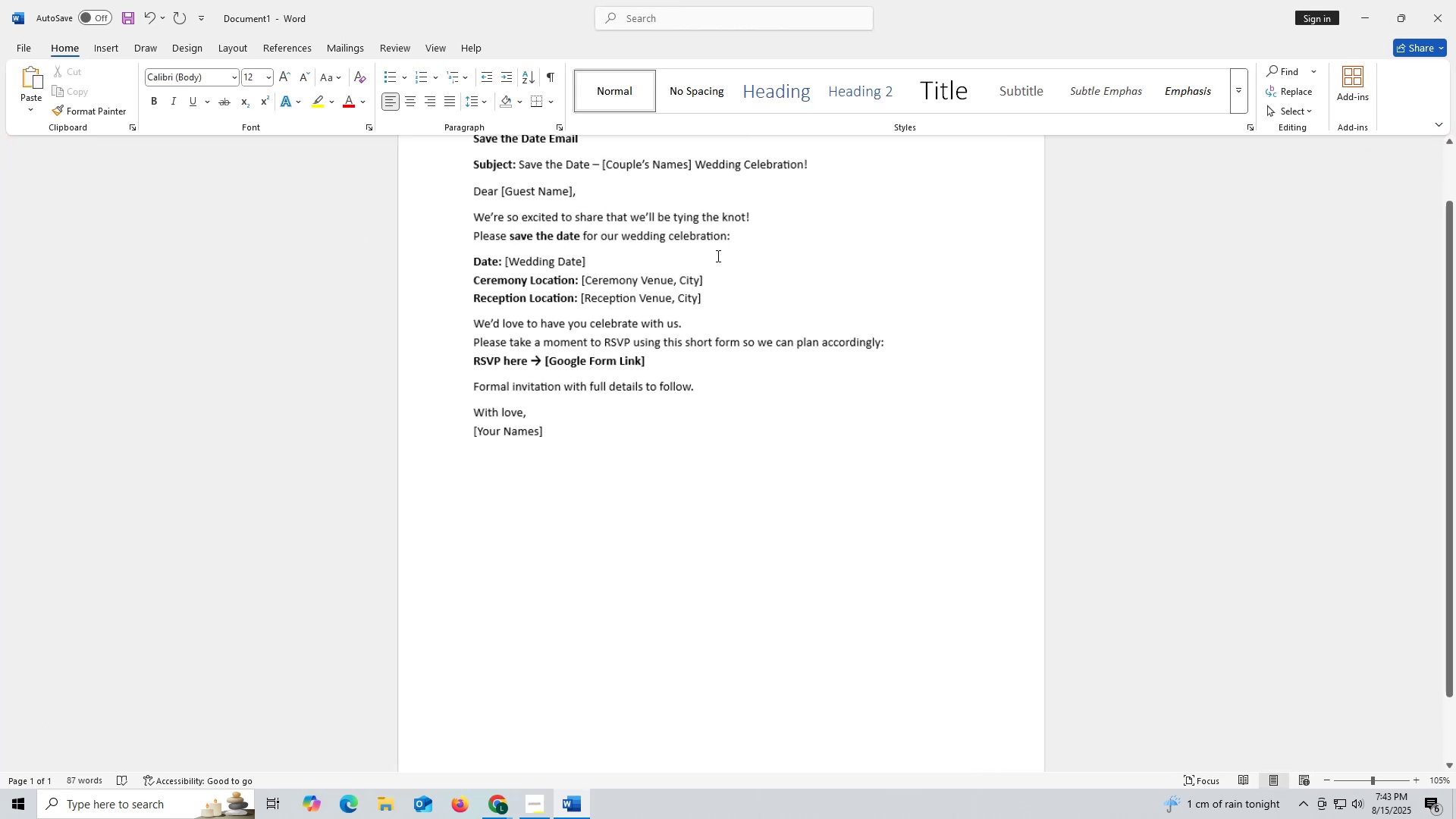 
key(Control+ControlLeft)
 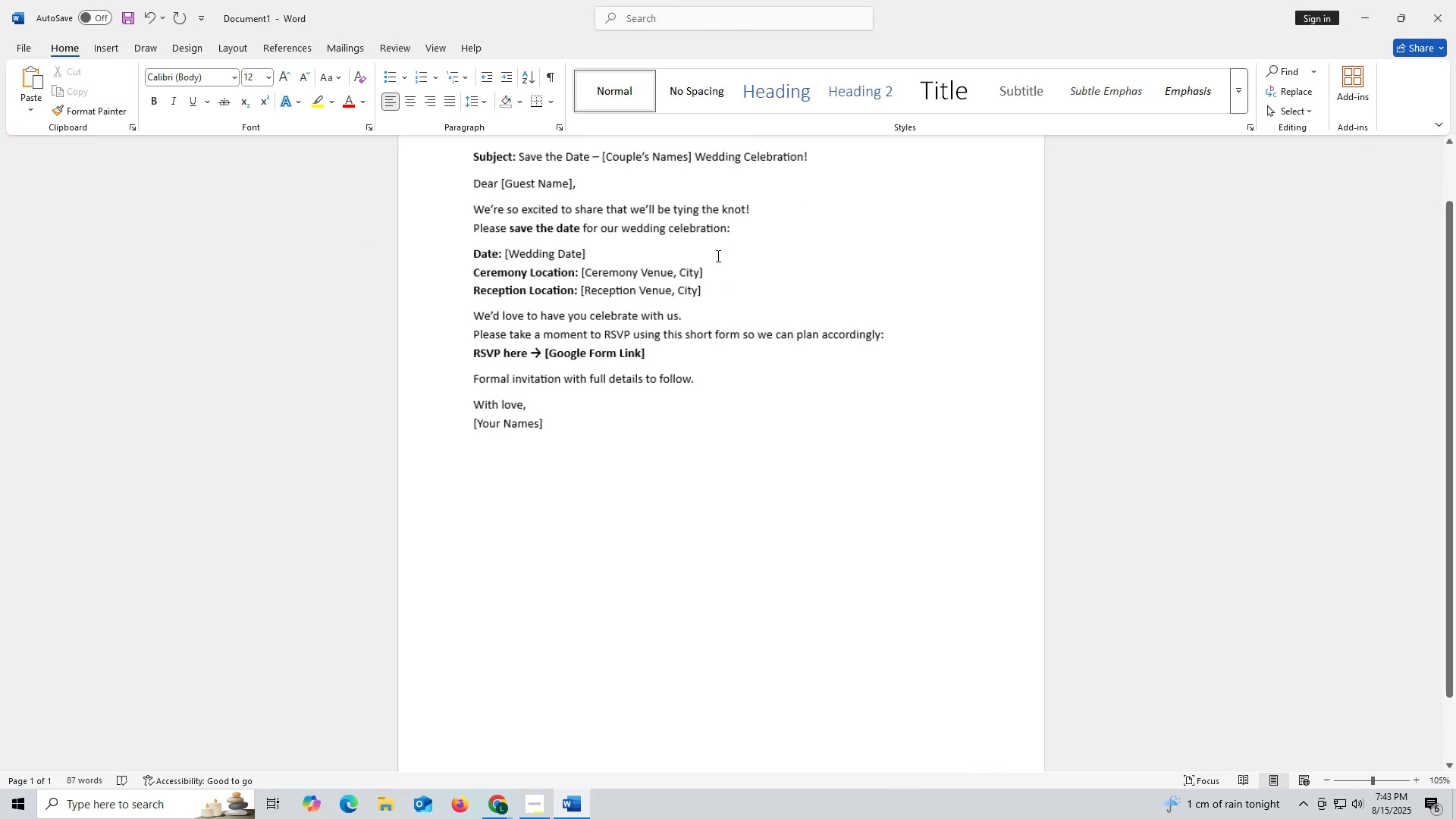 
key(Control+ControlLeft)
 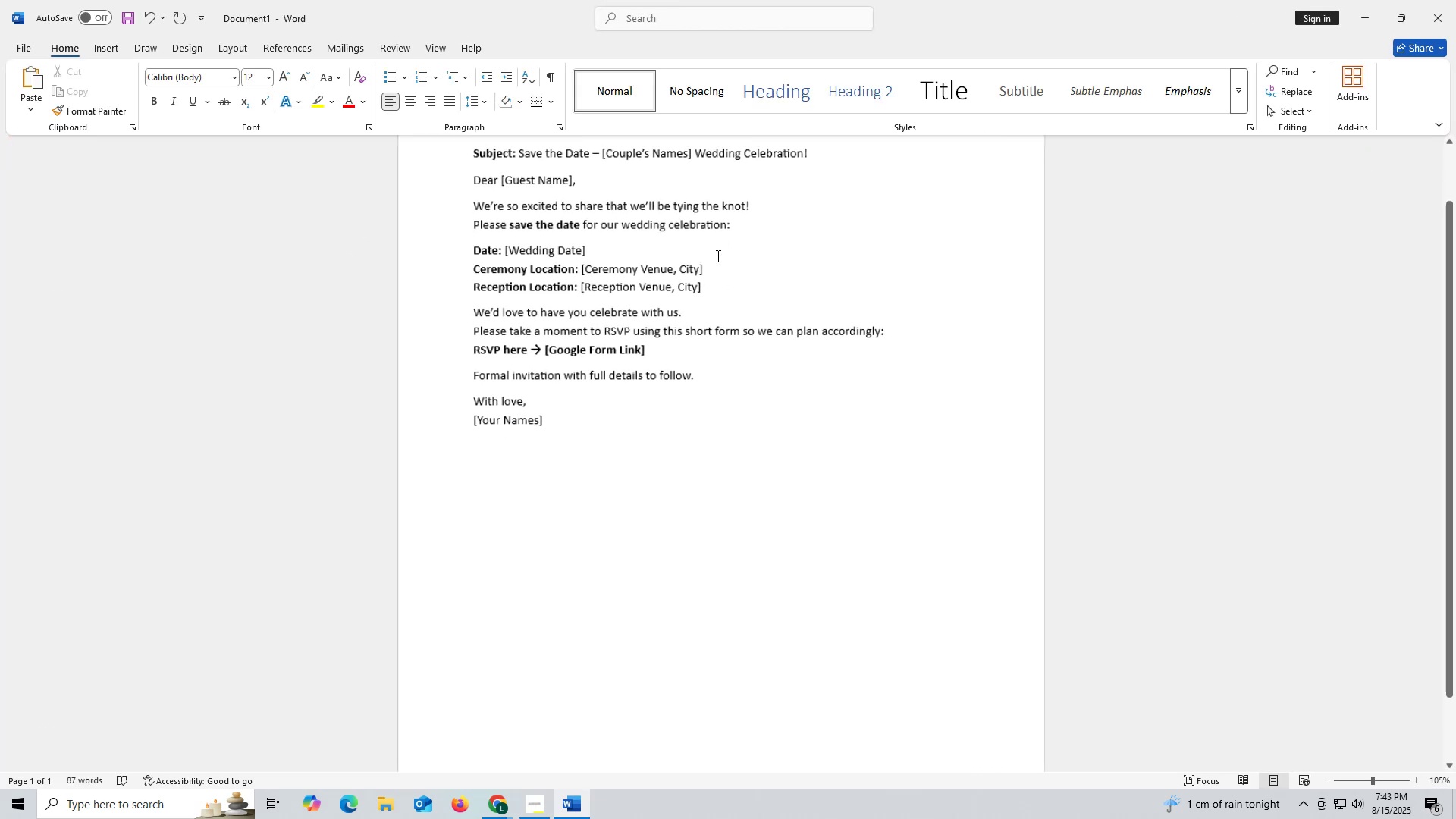 
key(Control+ControlLeft)
 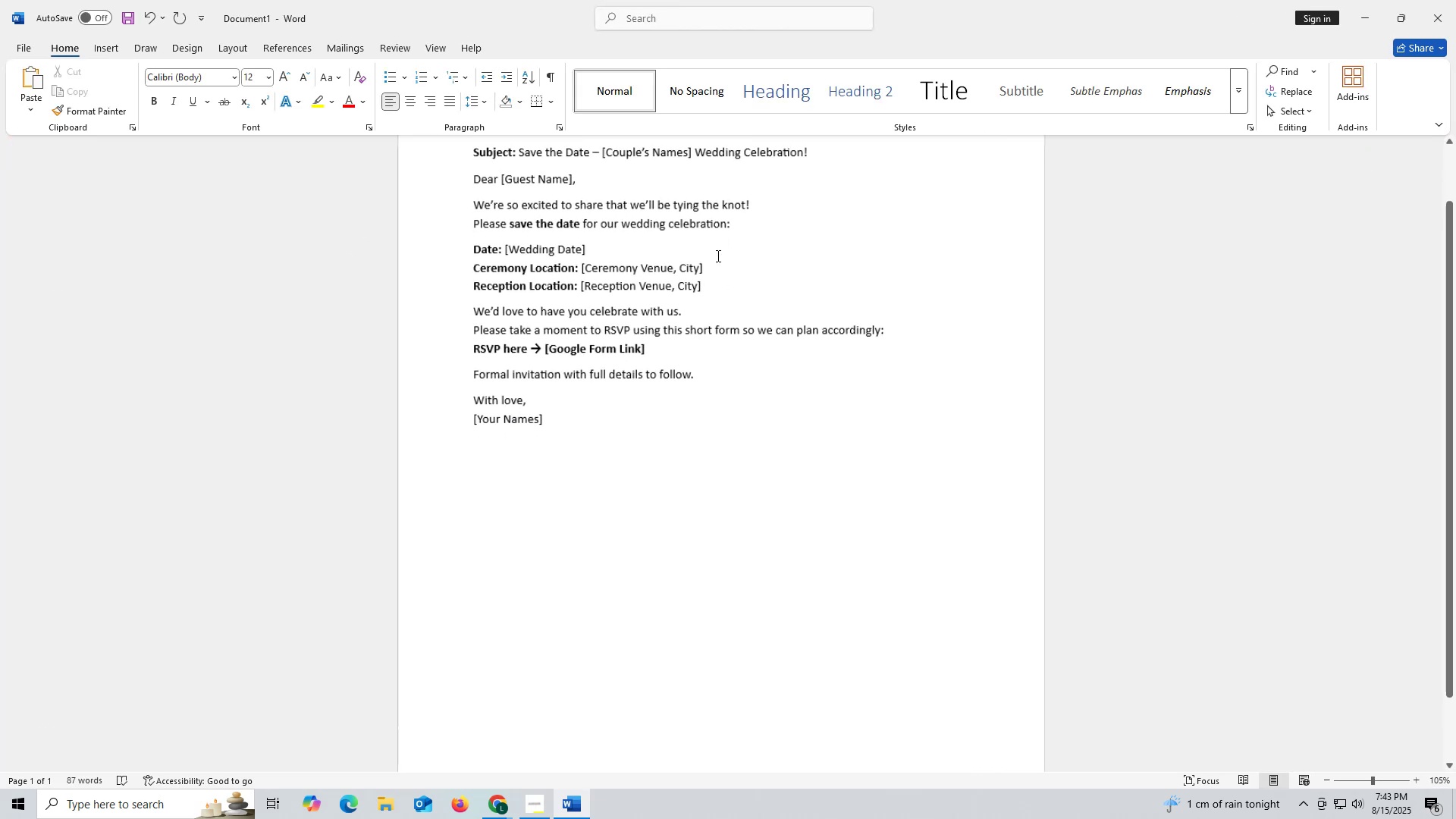 
key(Control+ControlLeft)
 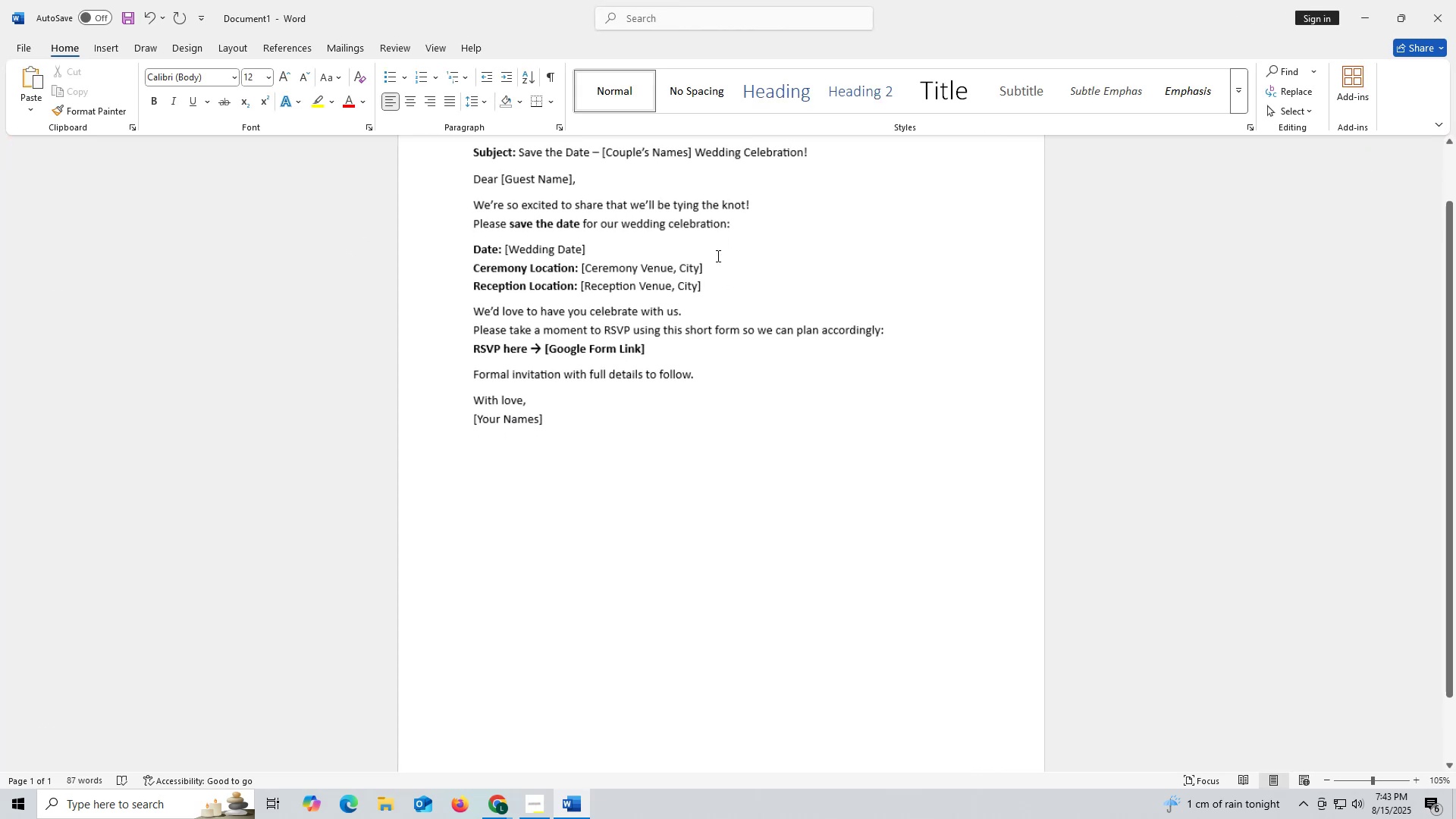 
key(Control+ControlLeft)
 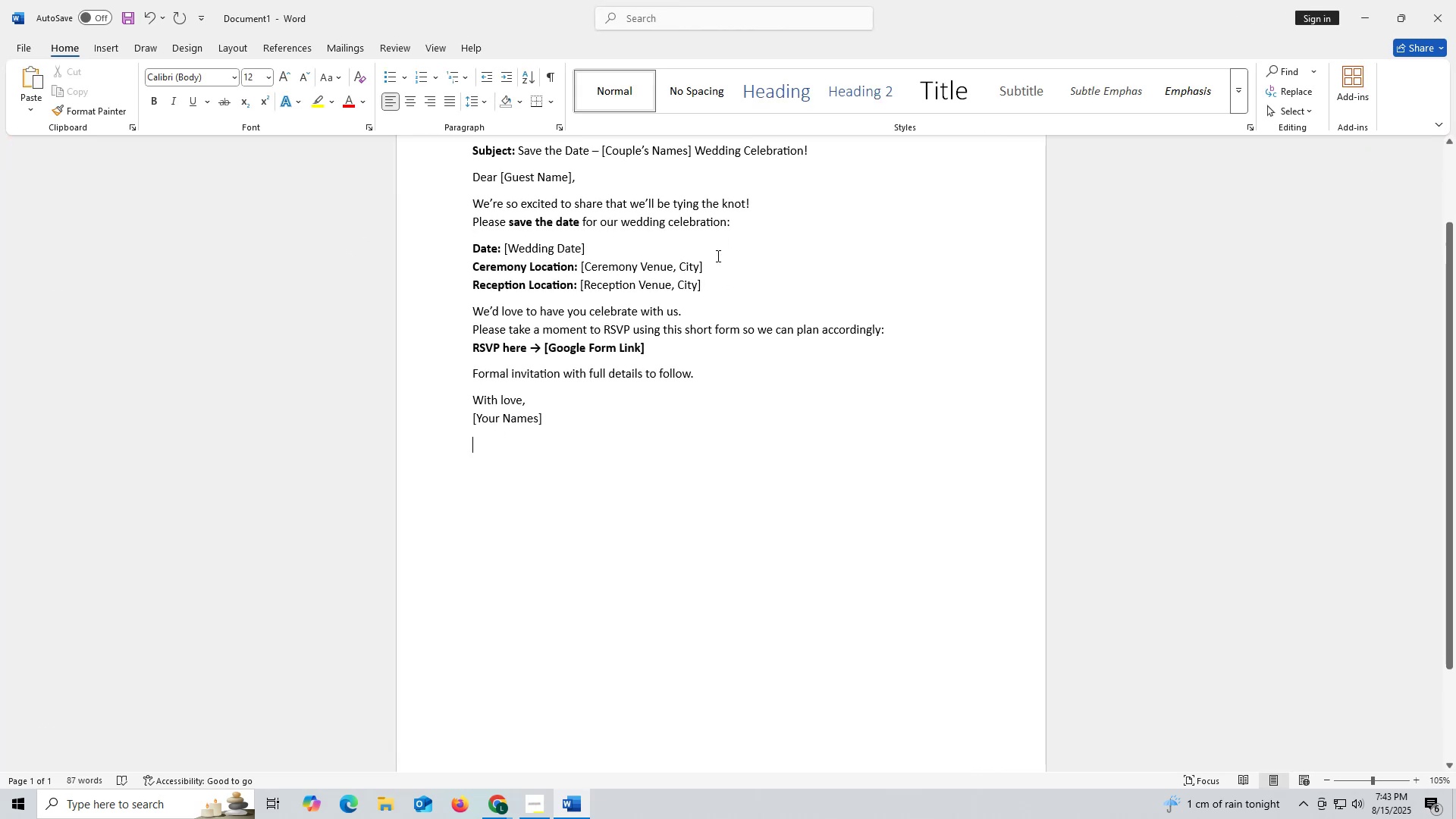 
hold_key(key=ControlLeft, duration=0.38)
scroll: coordinate [717, 256], scroll_direction: down, amount: 1.0
 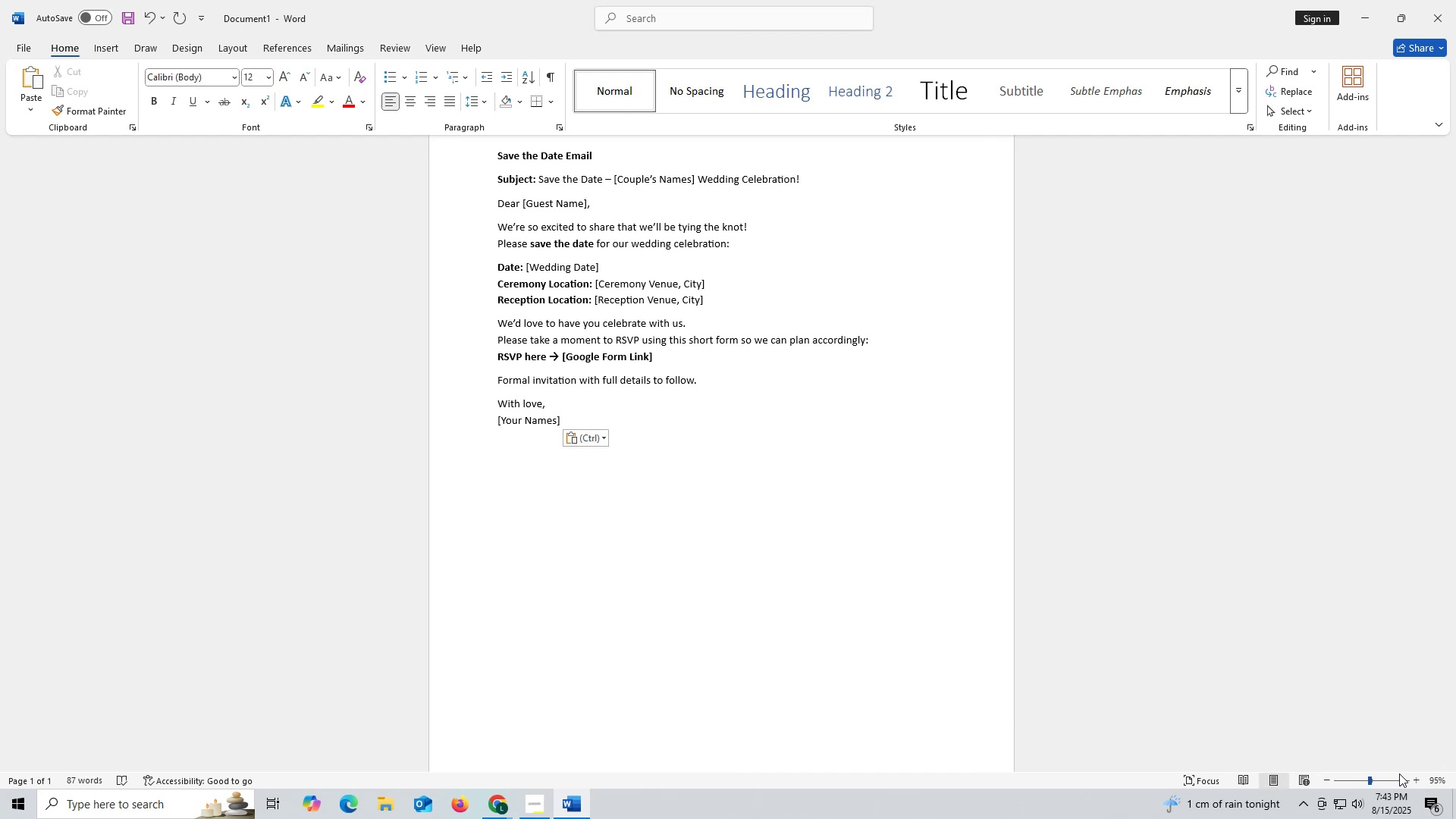 
left_click([1417, 781])
 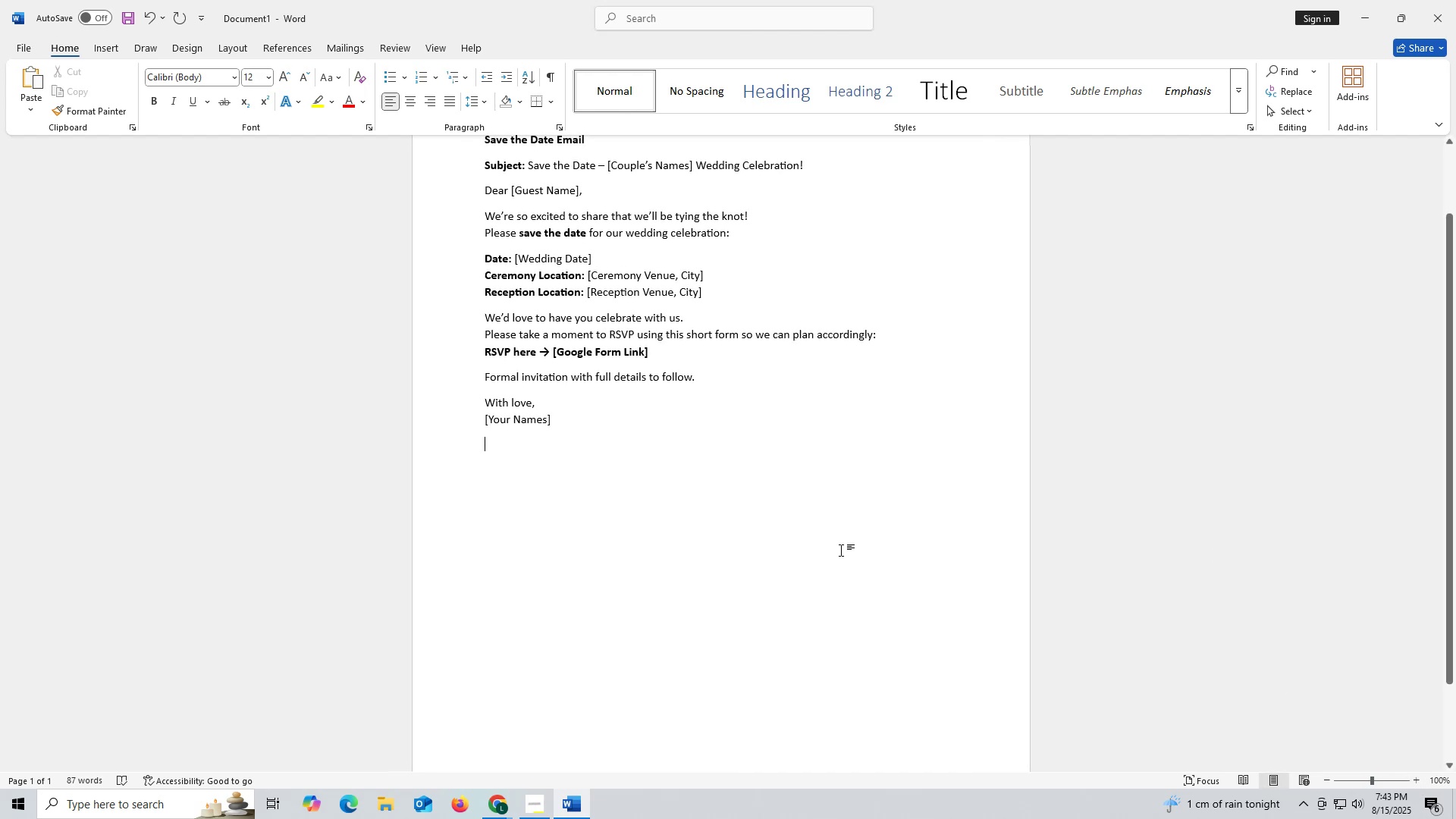 
scroll: coordinate [934, 506], scroll_direction: up, amount: 4.0
 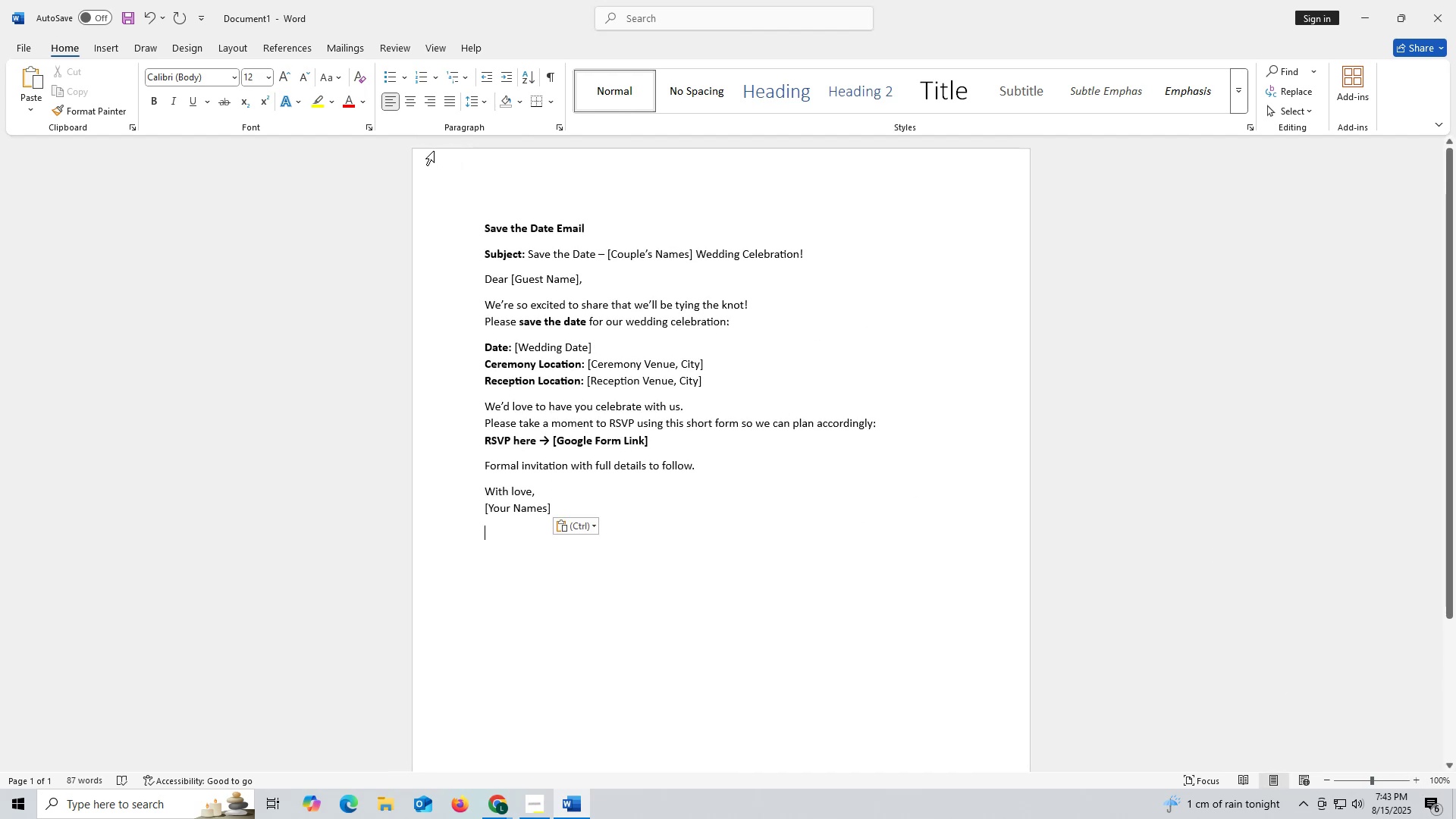 
left_click([688, 542])
 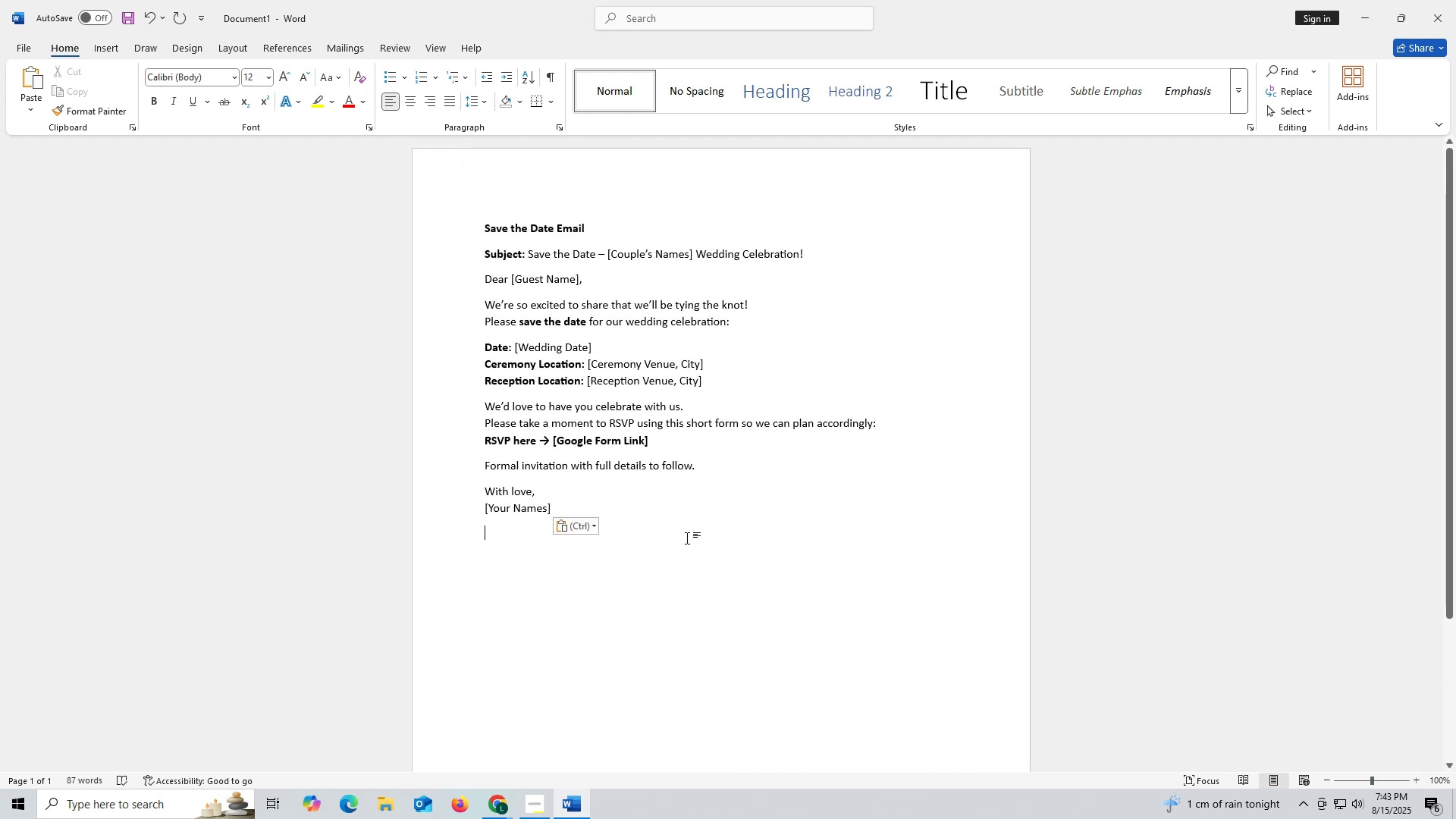 
left_click([687, 538])
 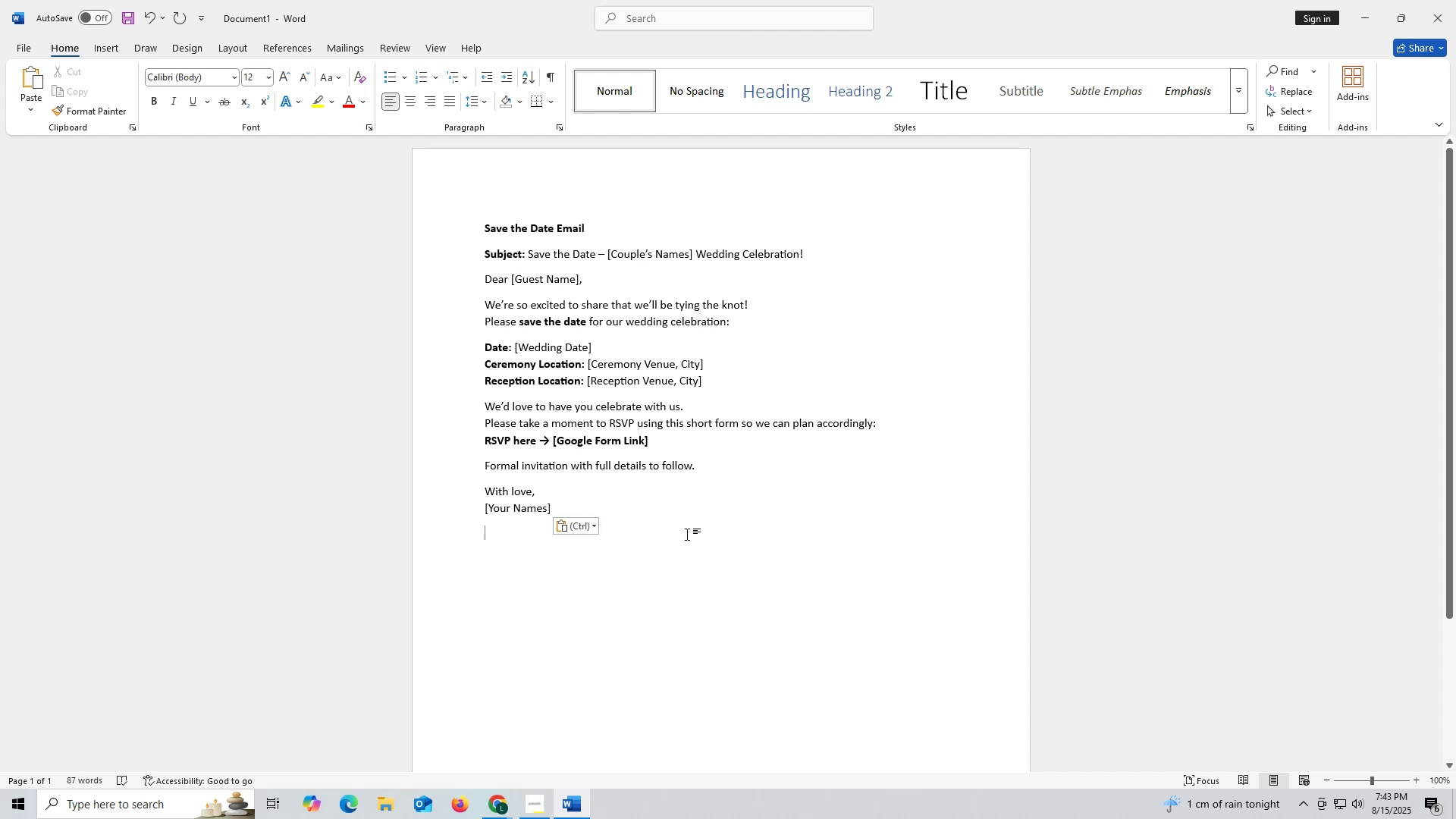 
wait(7.33)
 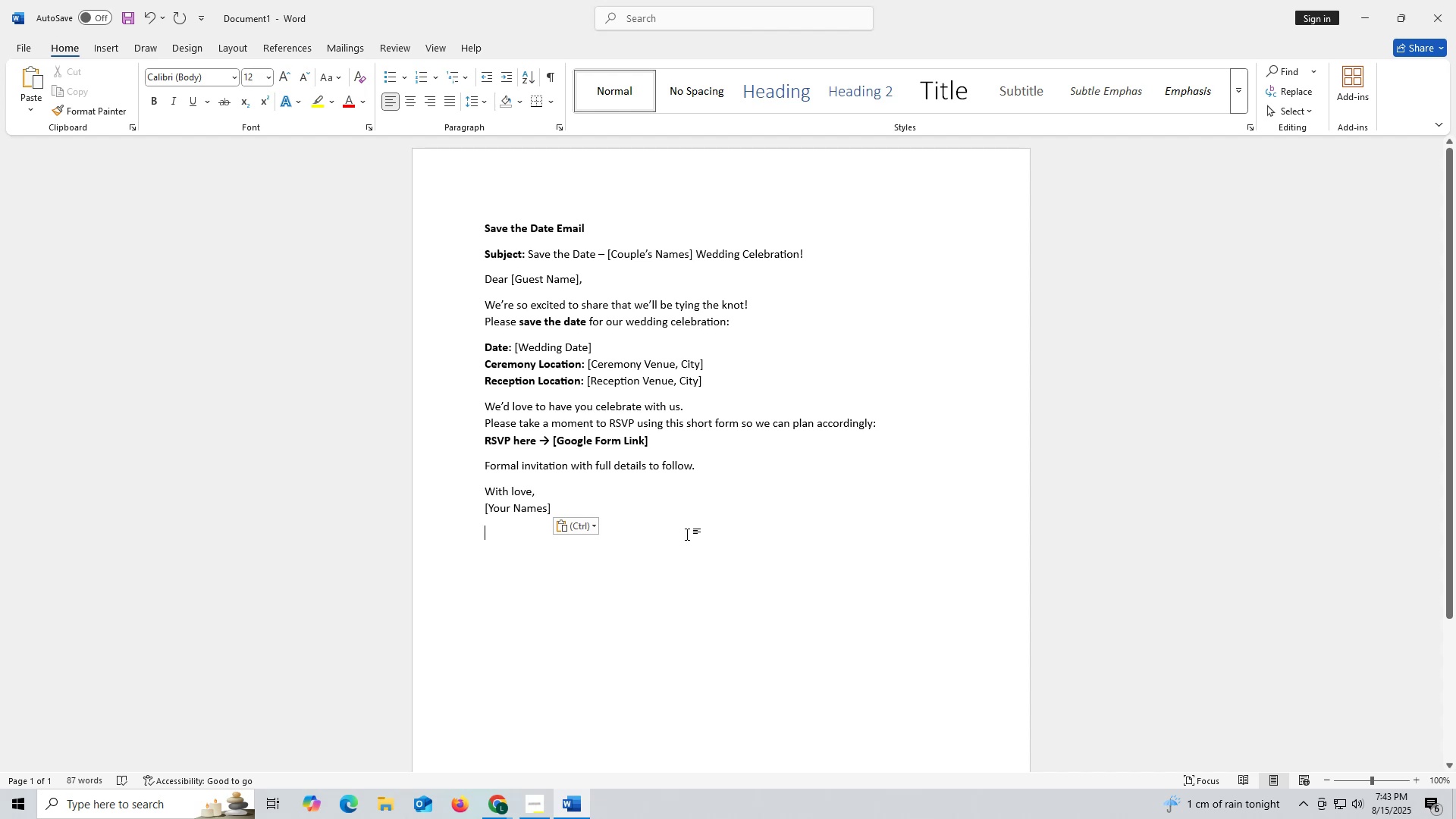 
scroll: coordinate [687, 534], scroll_direction: down, amount: 1.0
 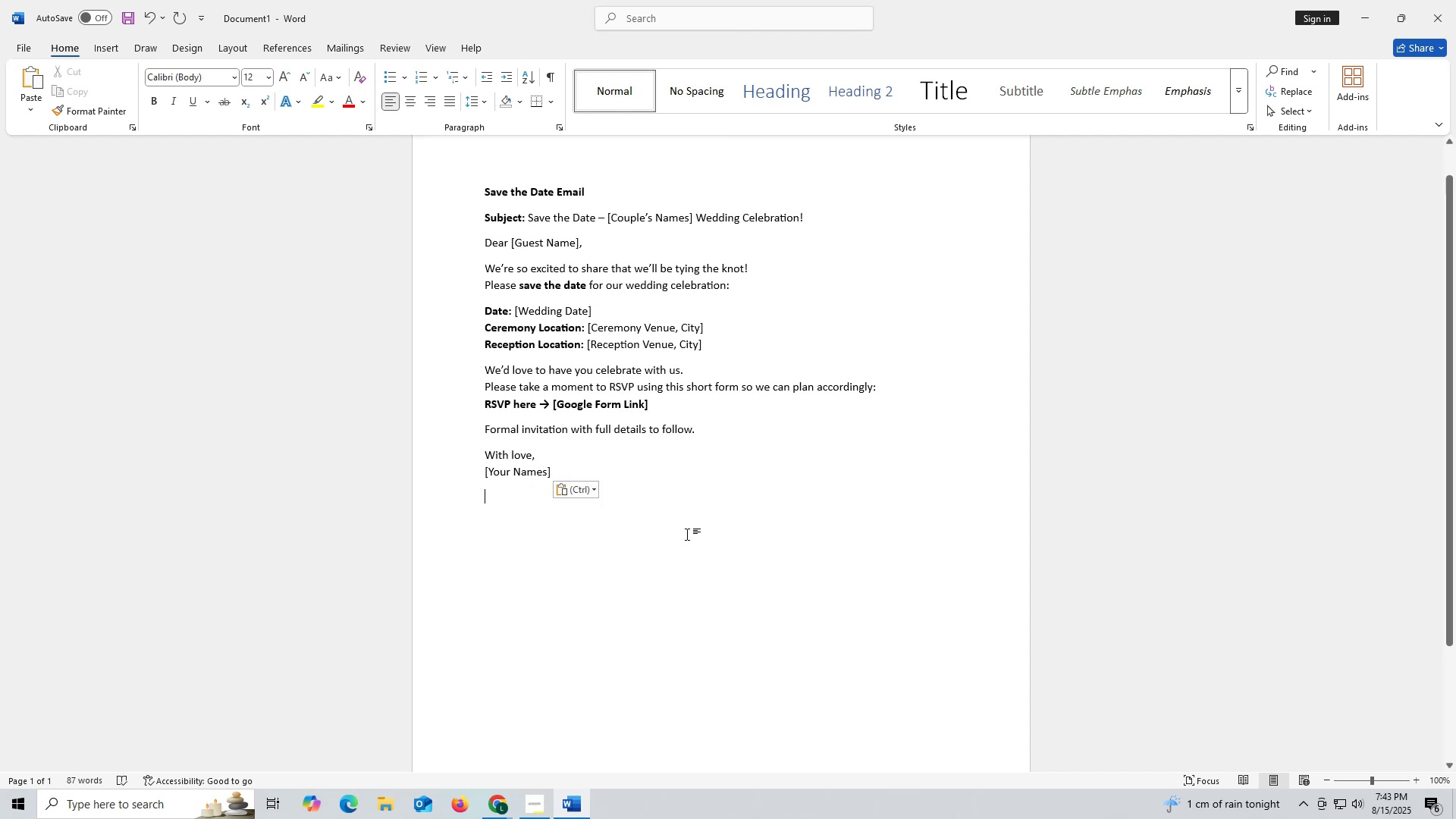 
scroll: coordinate [687, 534], scroll_direction: up, amount: 2.0
 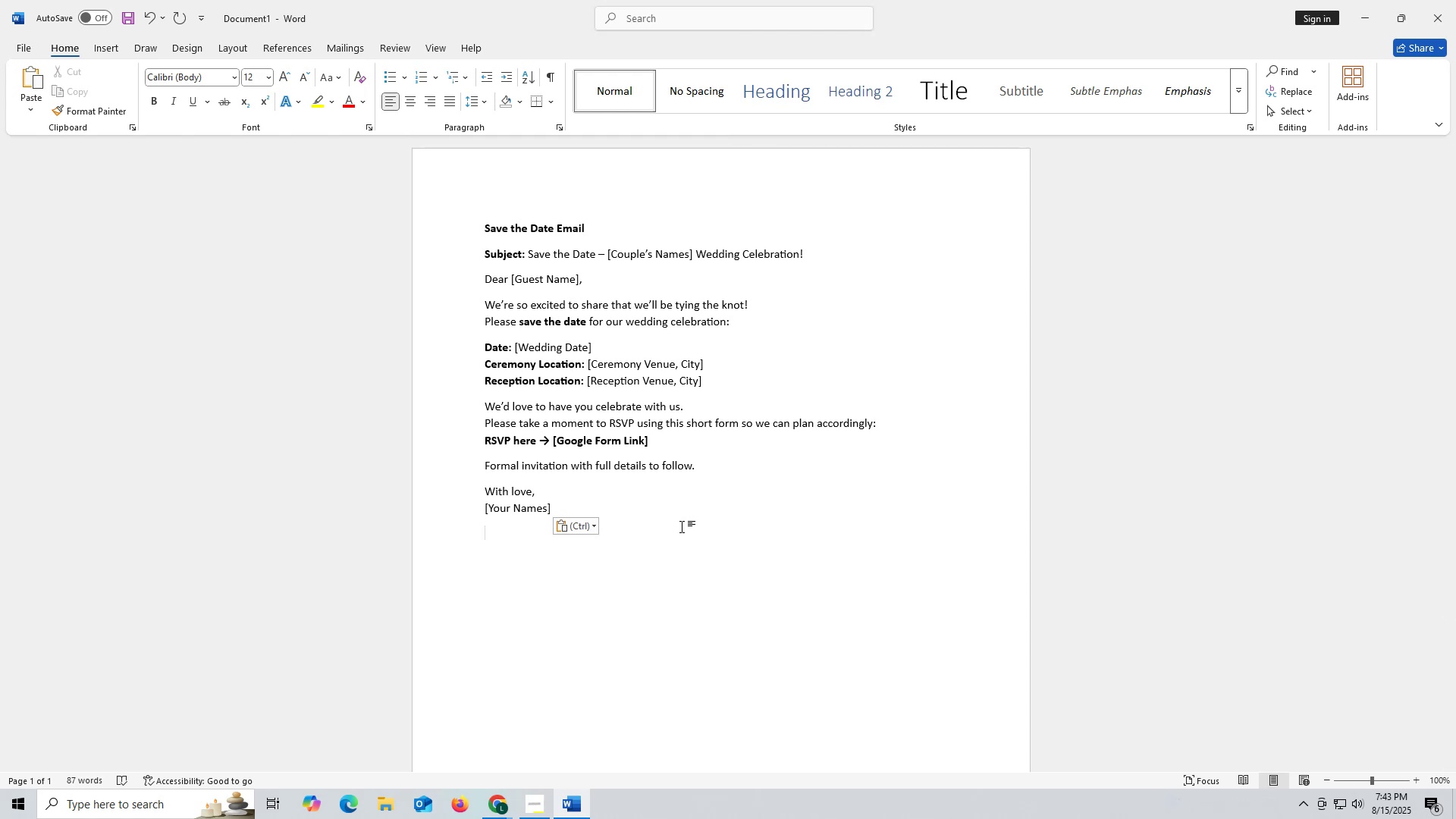 
wait(13.98)
 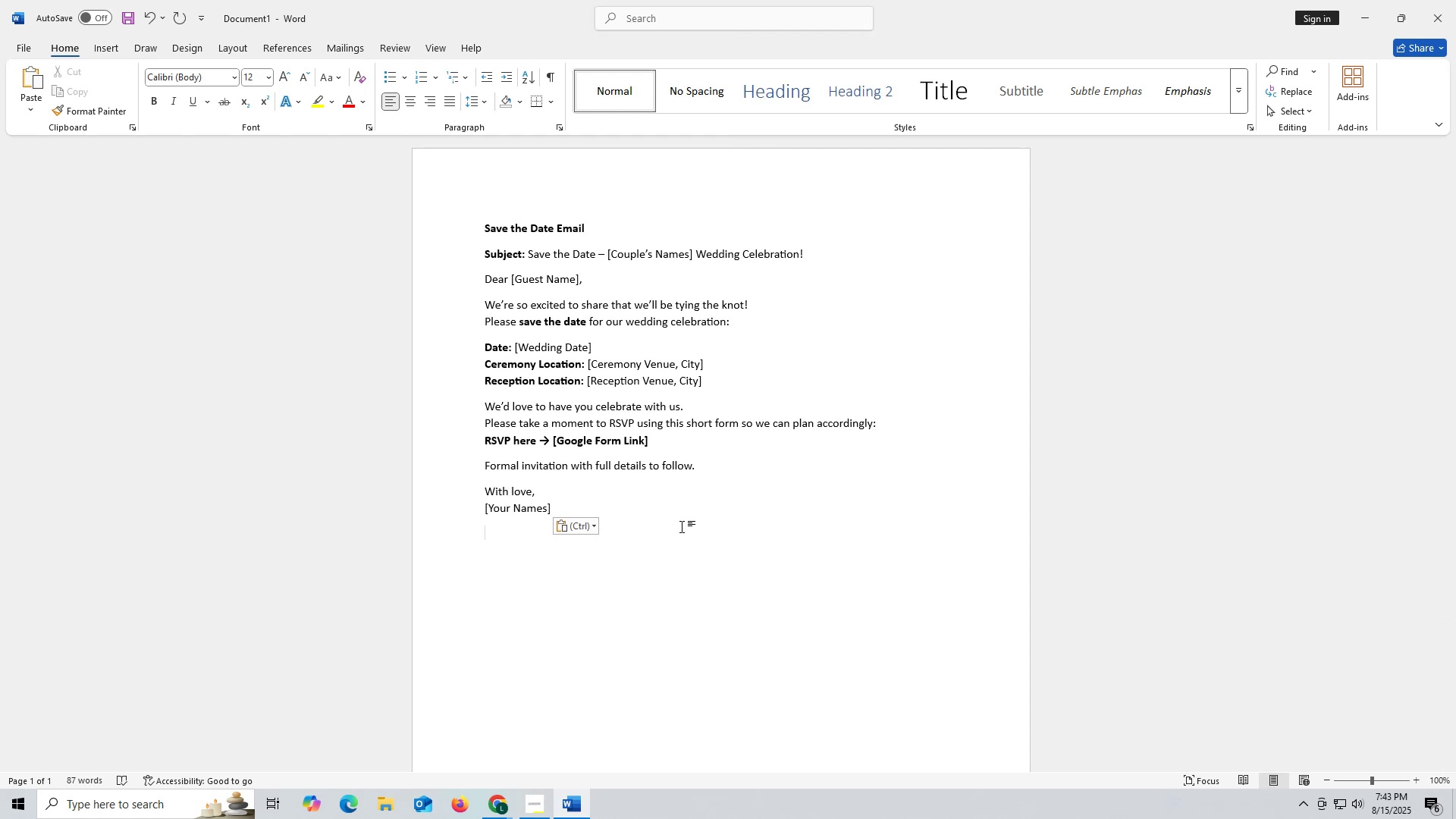 
left_click([632, 817])
 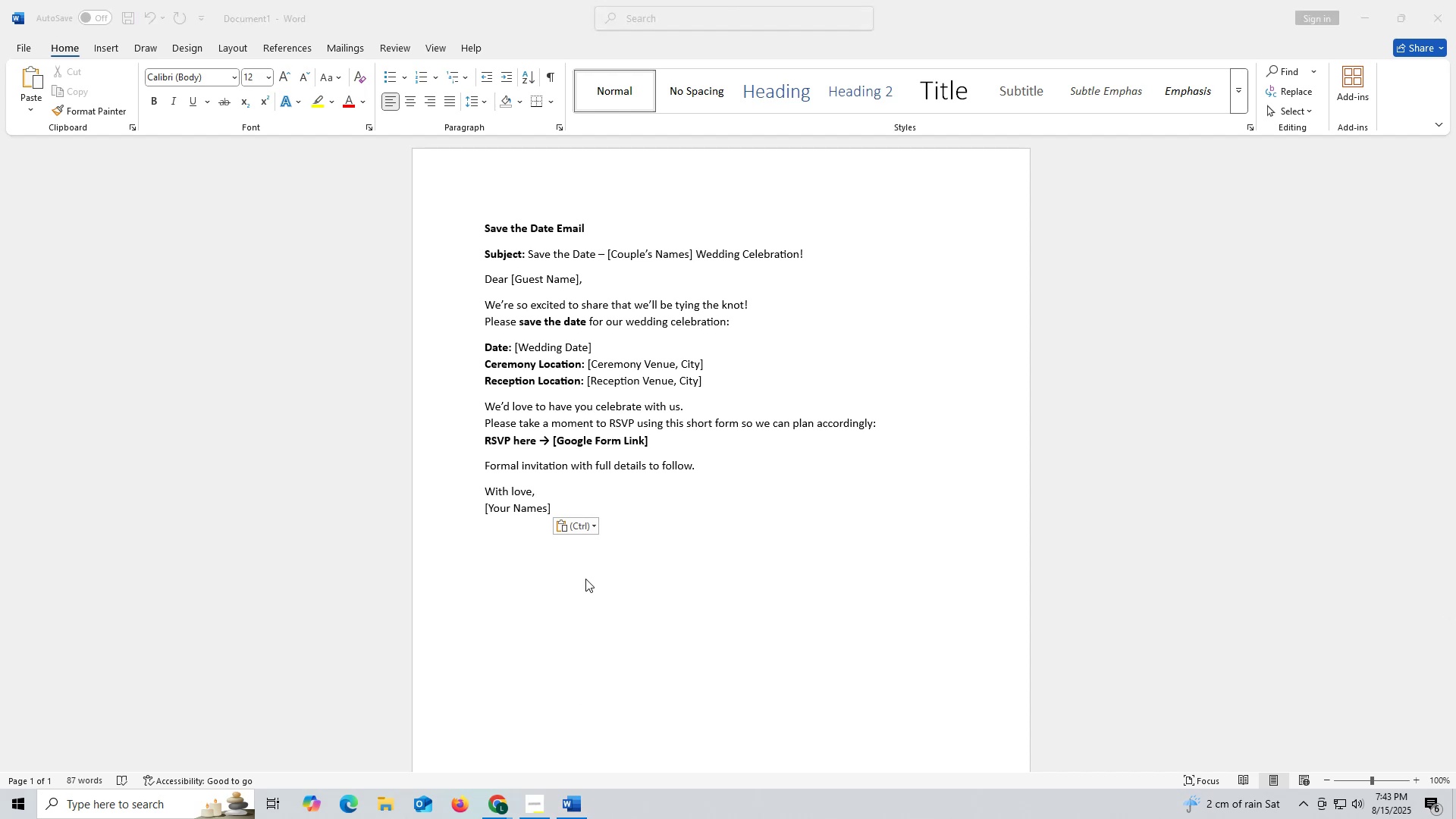 
key(Escape)
 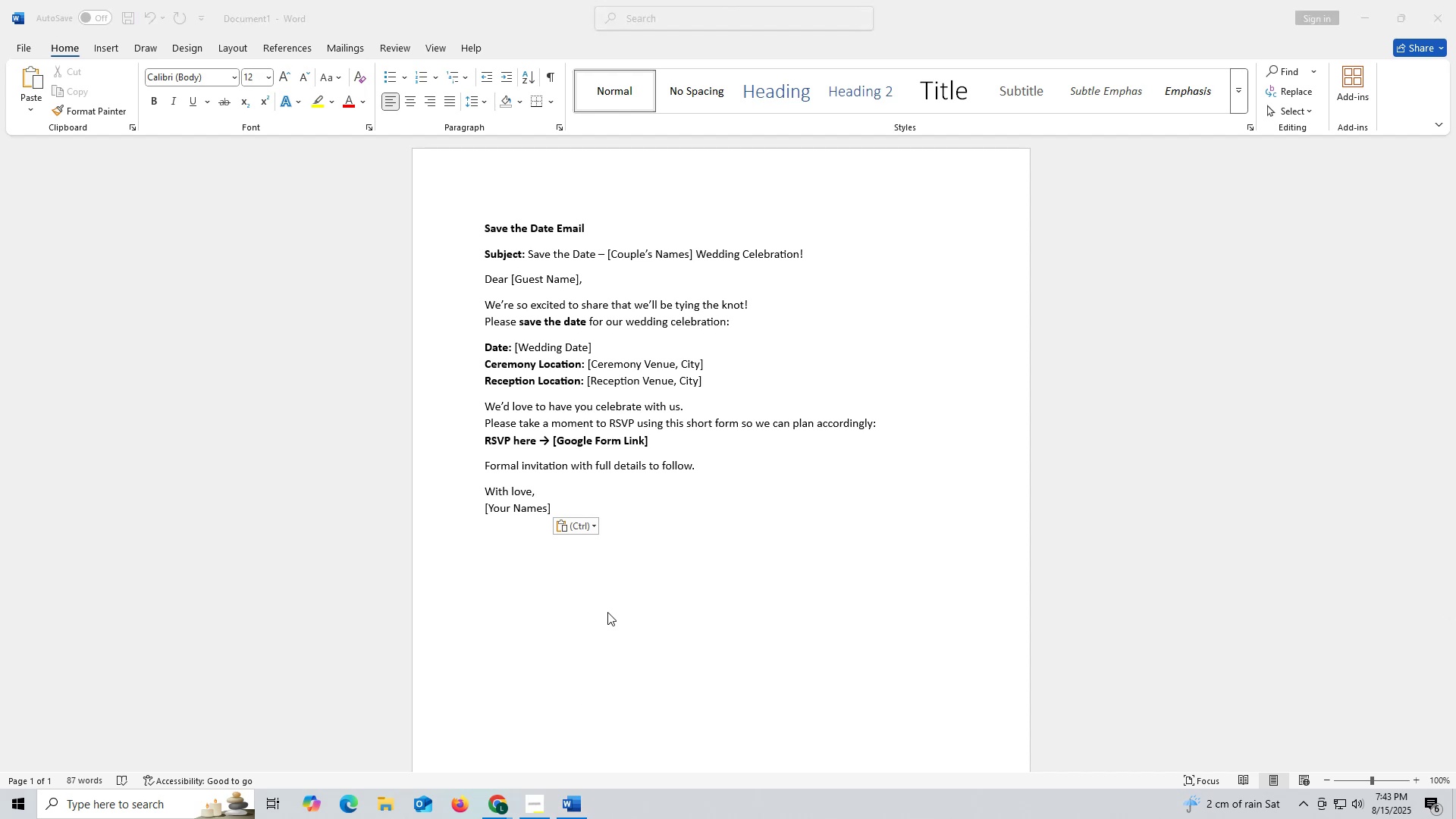 
left_click([607, 612])
 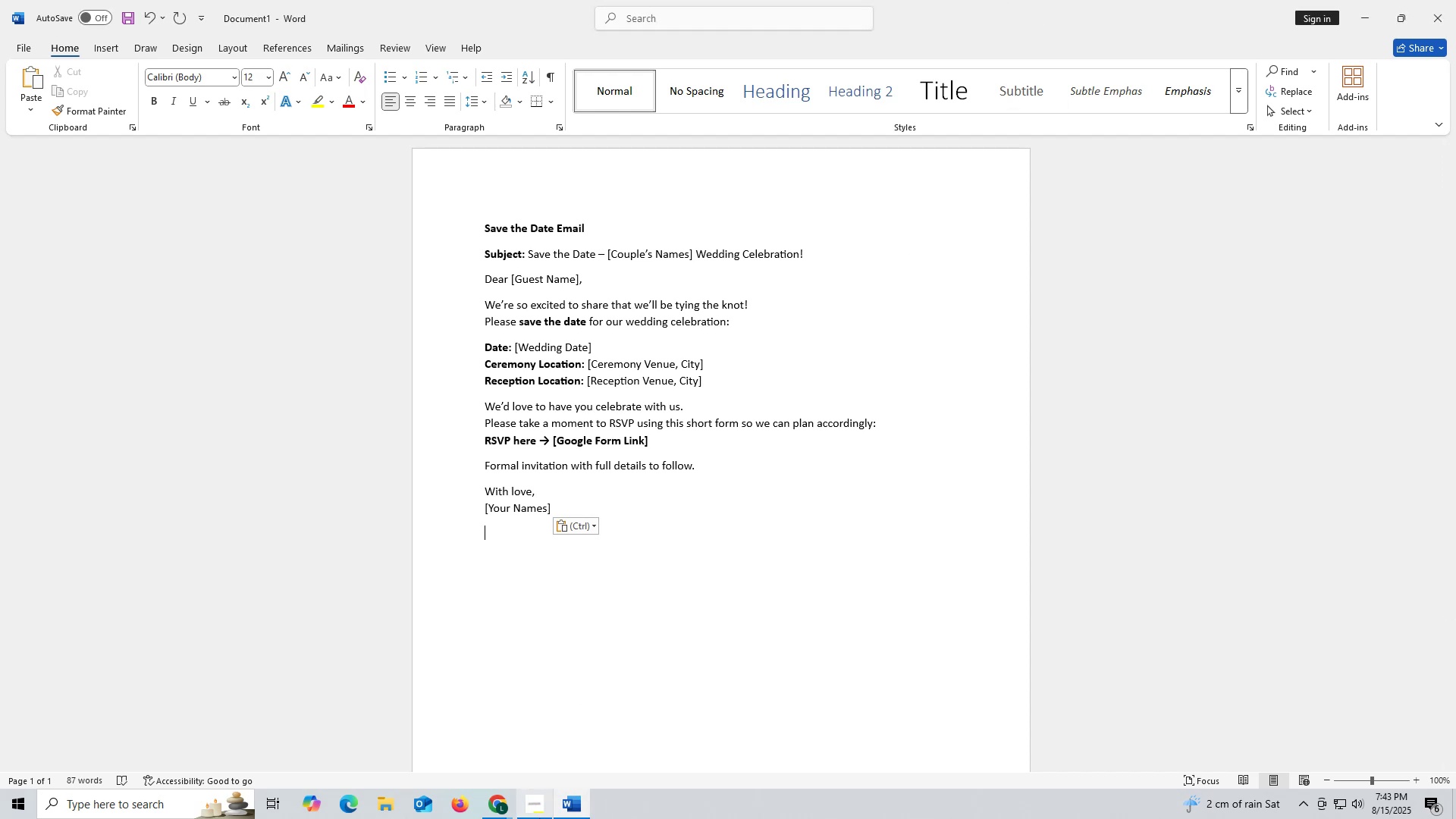 
left_click([501, 810])
 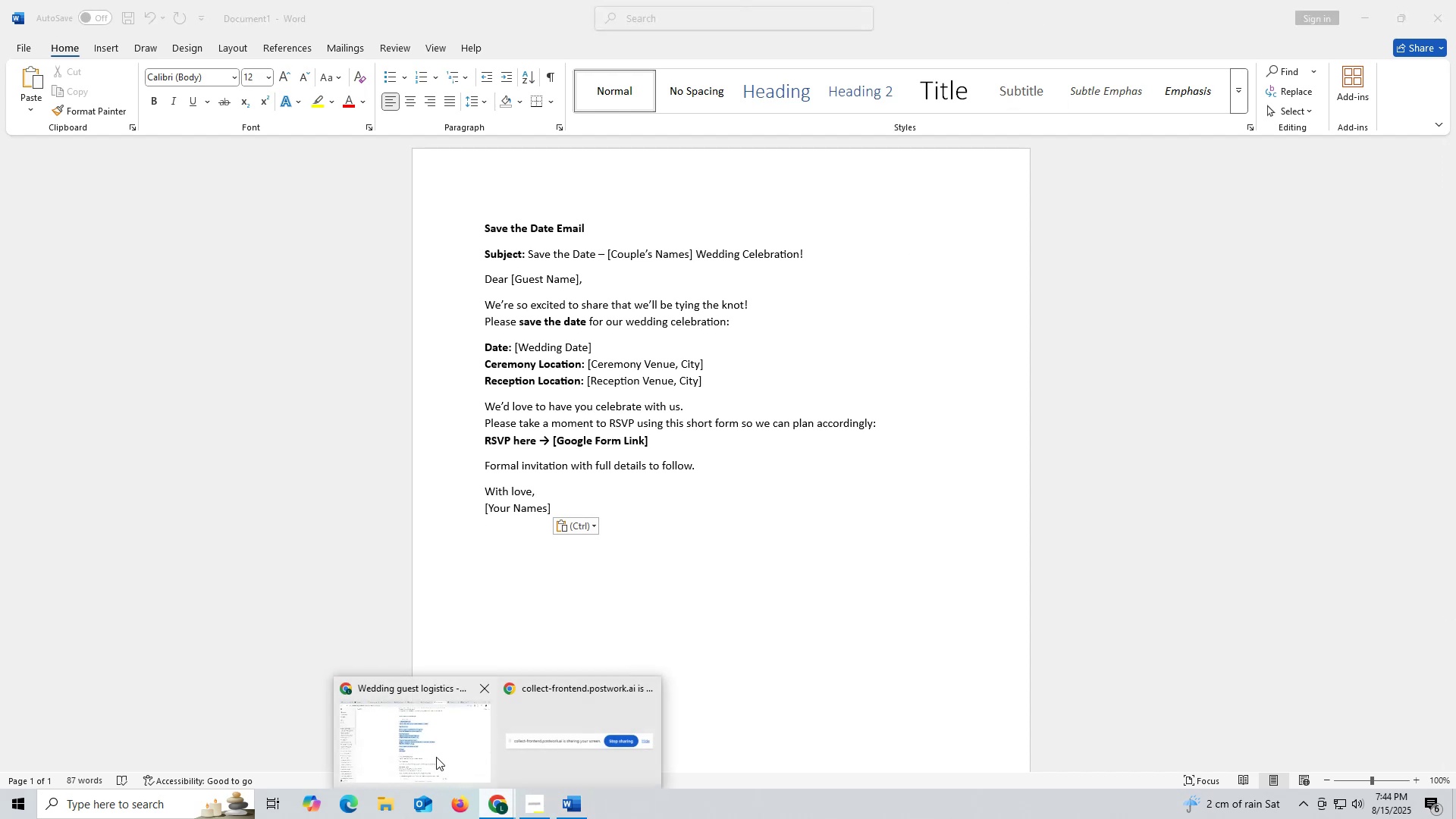 
left_click([435, 756])
 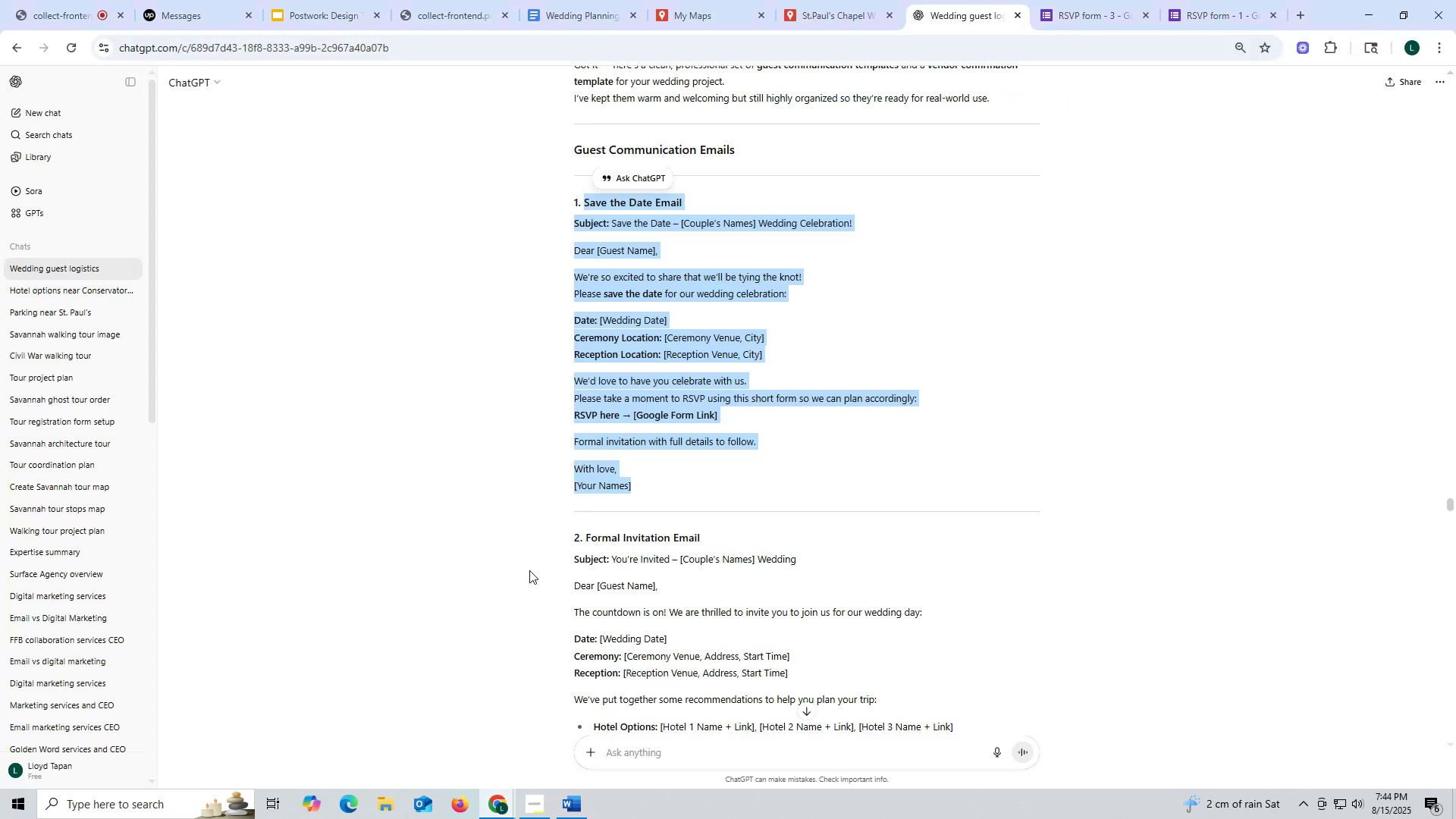 
scroll: coordinate [535, 544], scroll_direction: down, amount: 10.0
 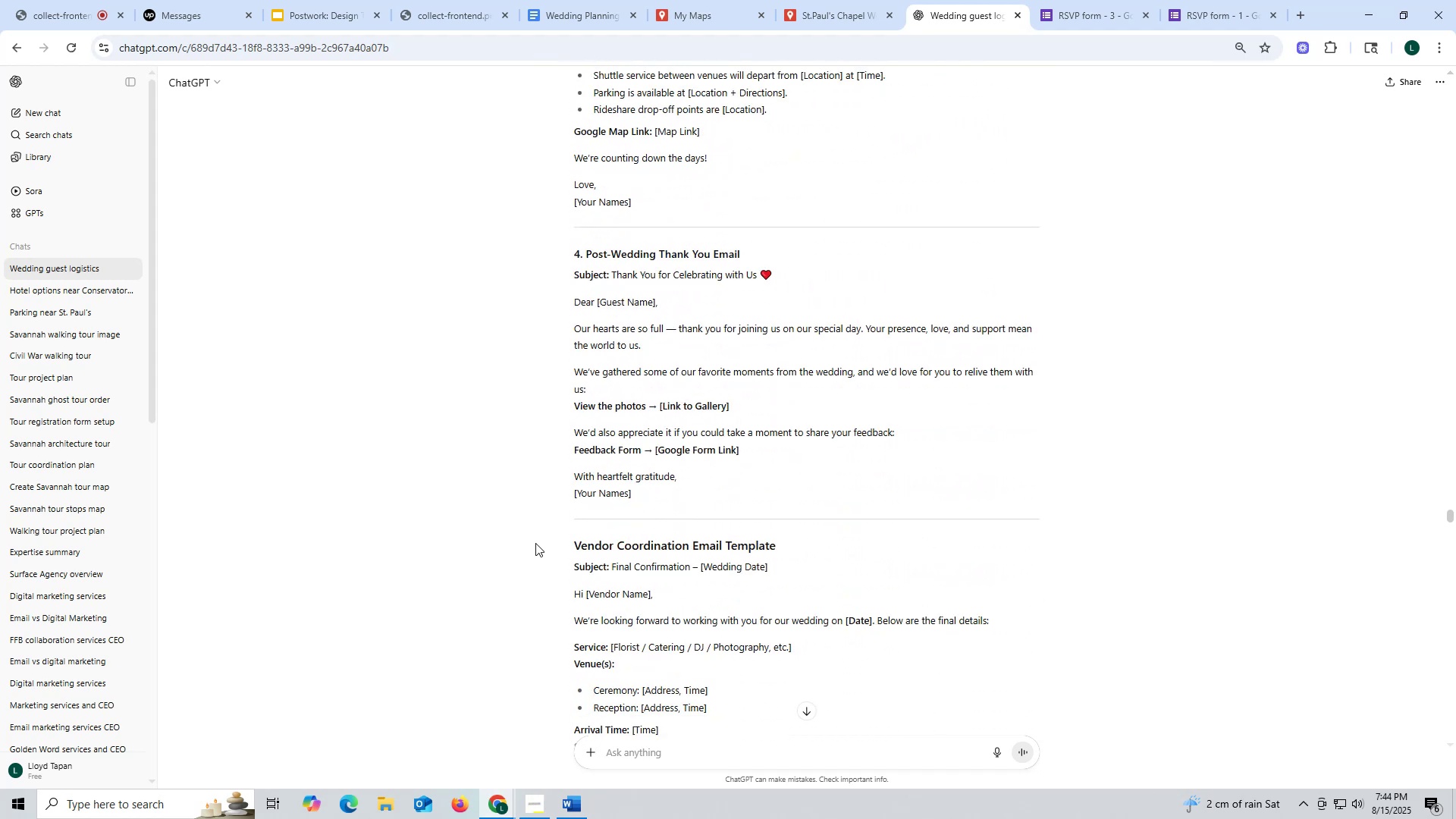 
scroll: coordinate [535, 543], scroll_direction: up, amount: 8.0
 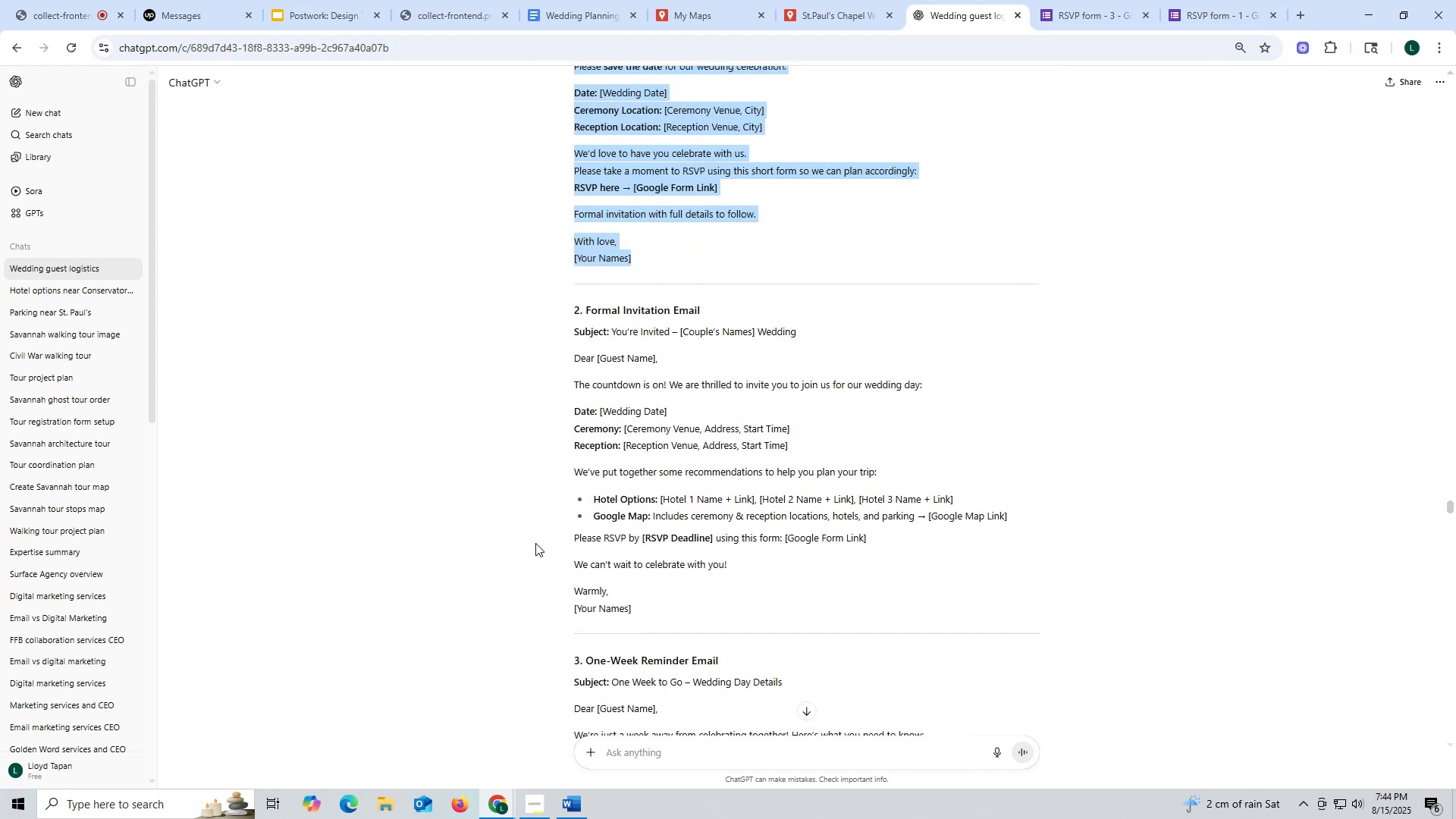 
scroll: coordinate [535, 543], scroll_direction: down, amount: 3.0
 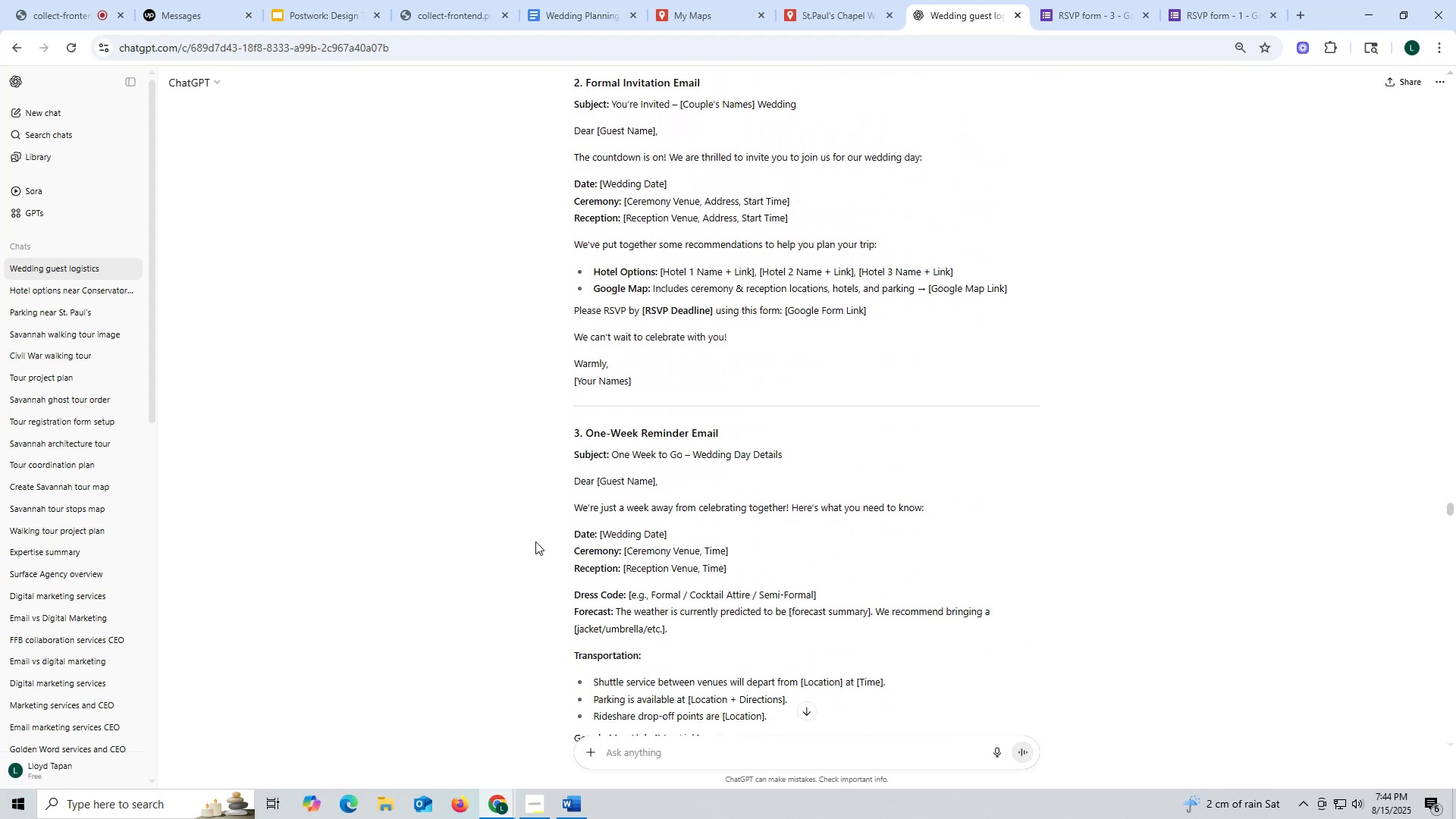 
wait(7.17)
 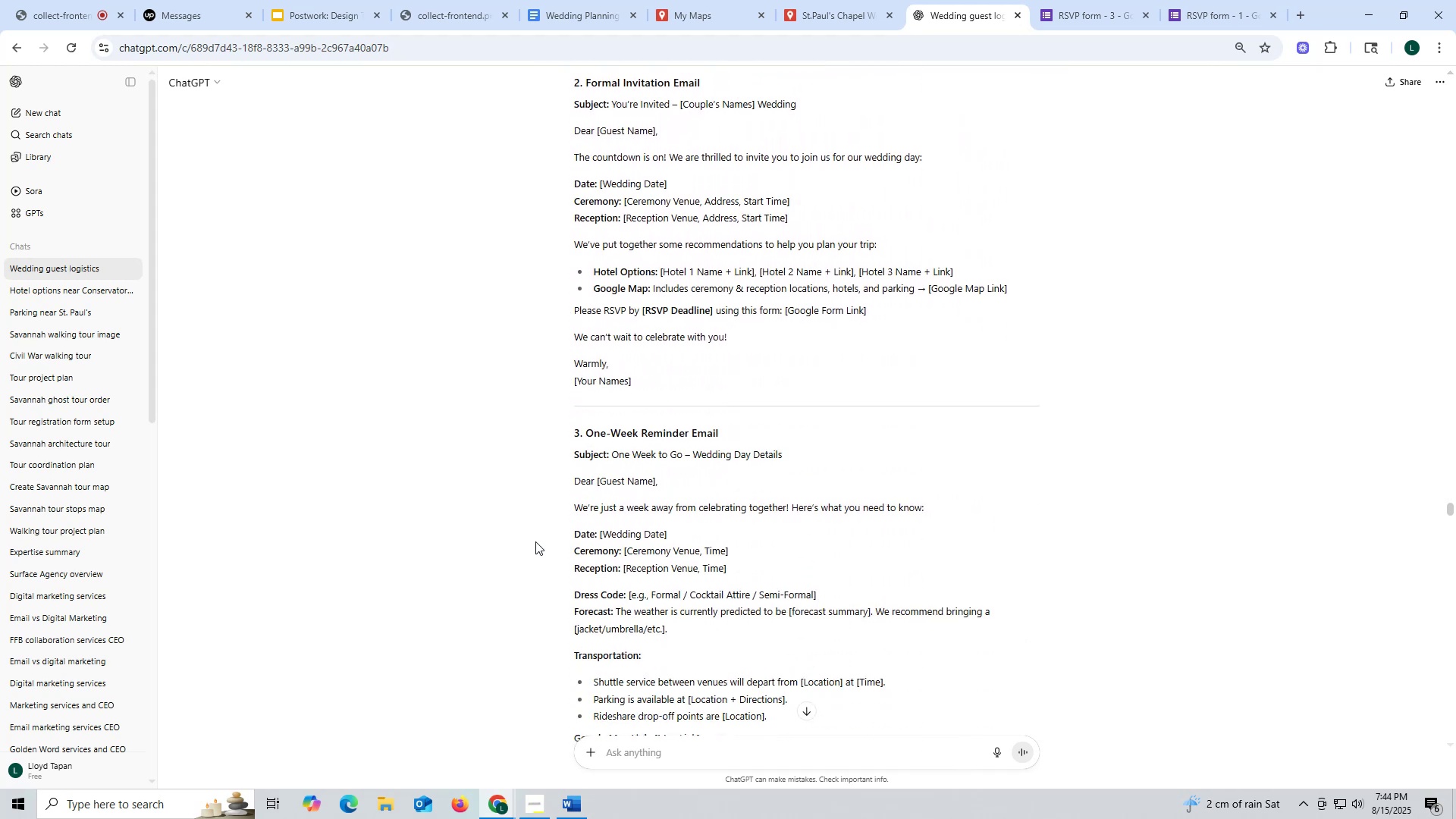 
scroll: coordinate [535, 541], scroll_direction: down, amount: 2.0
 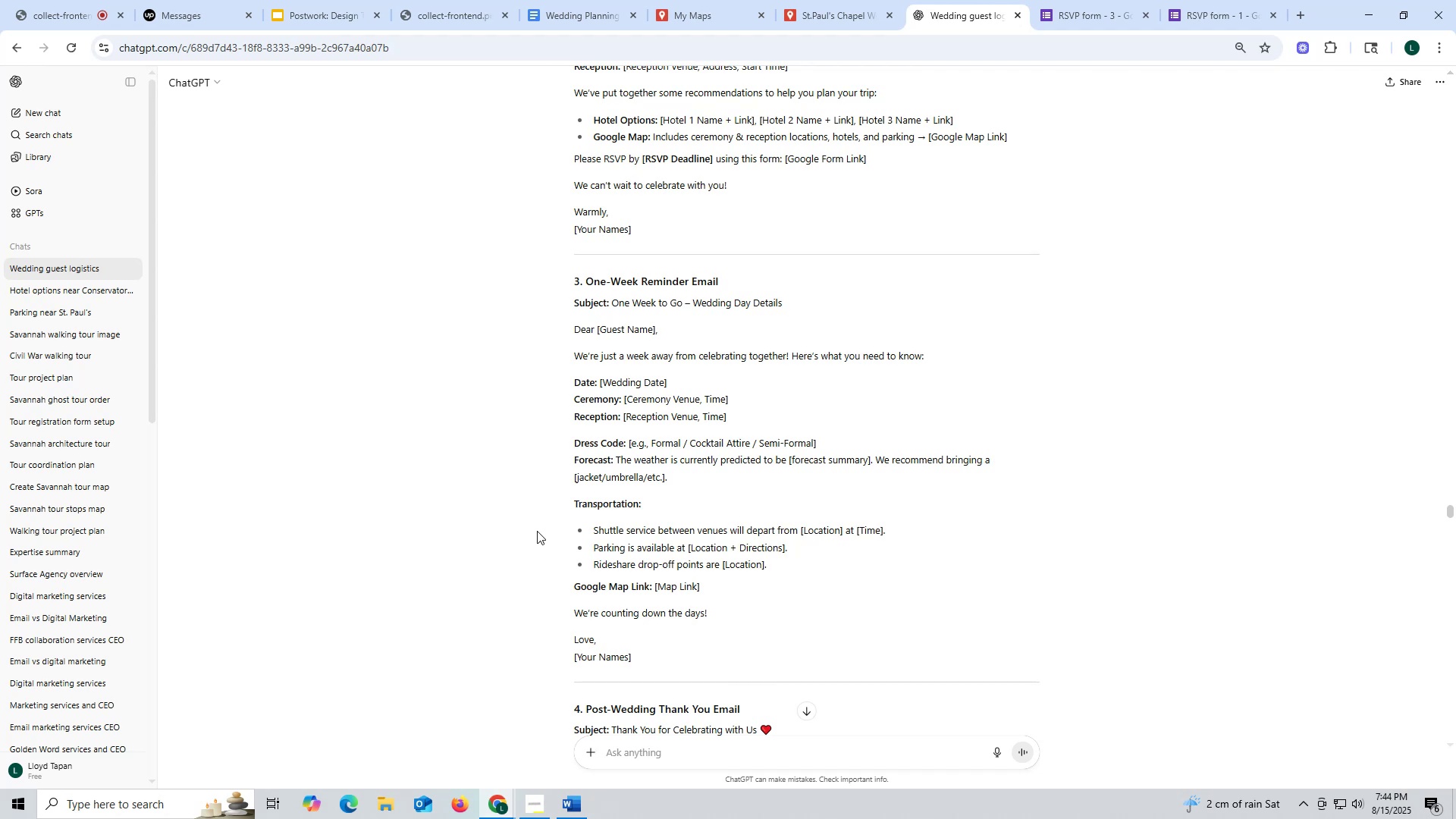 
scroll: coordinate [541, 529], scroll_direction: up, amount: 6.0
 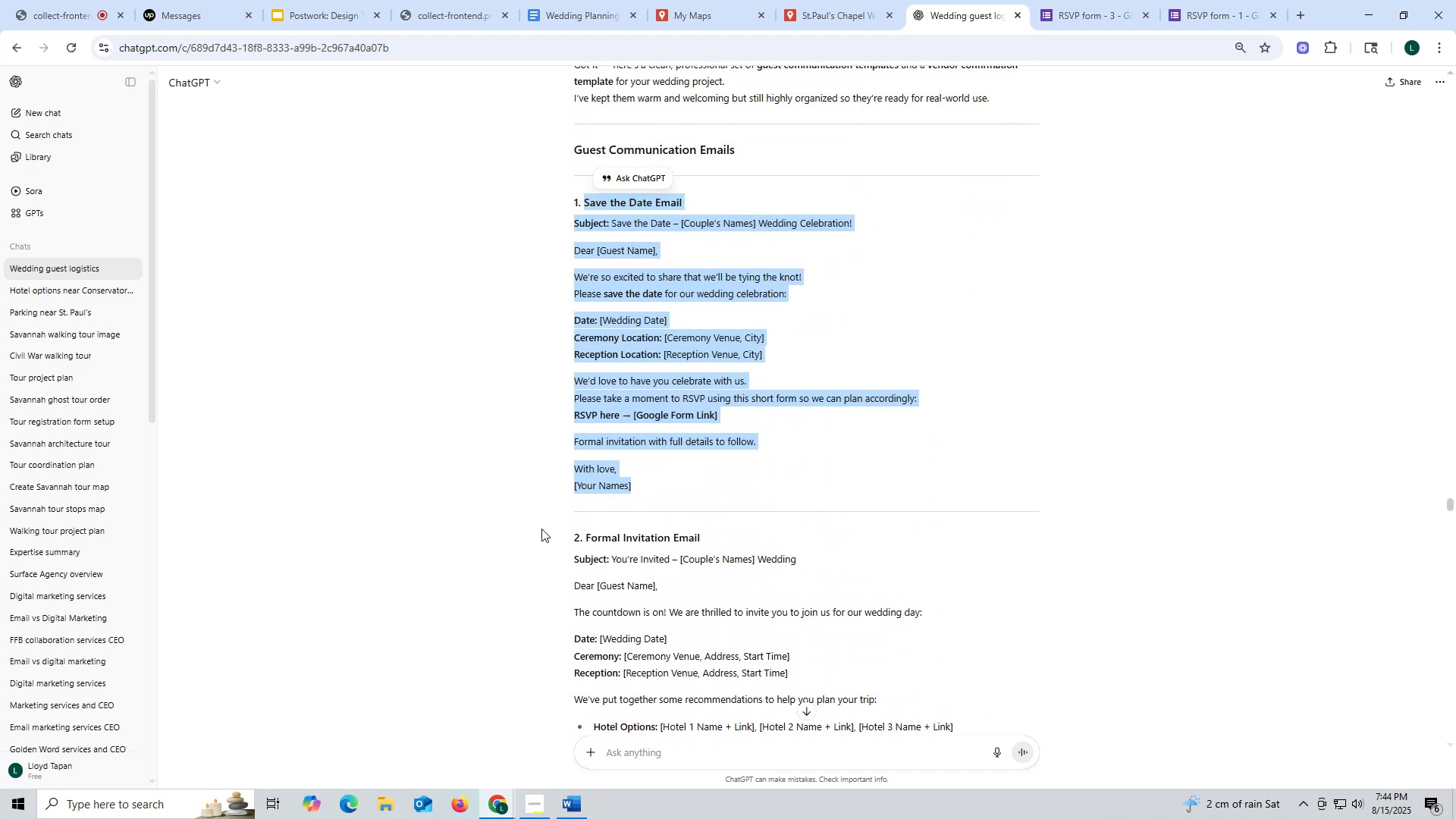 
left_click([543, 529])
 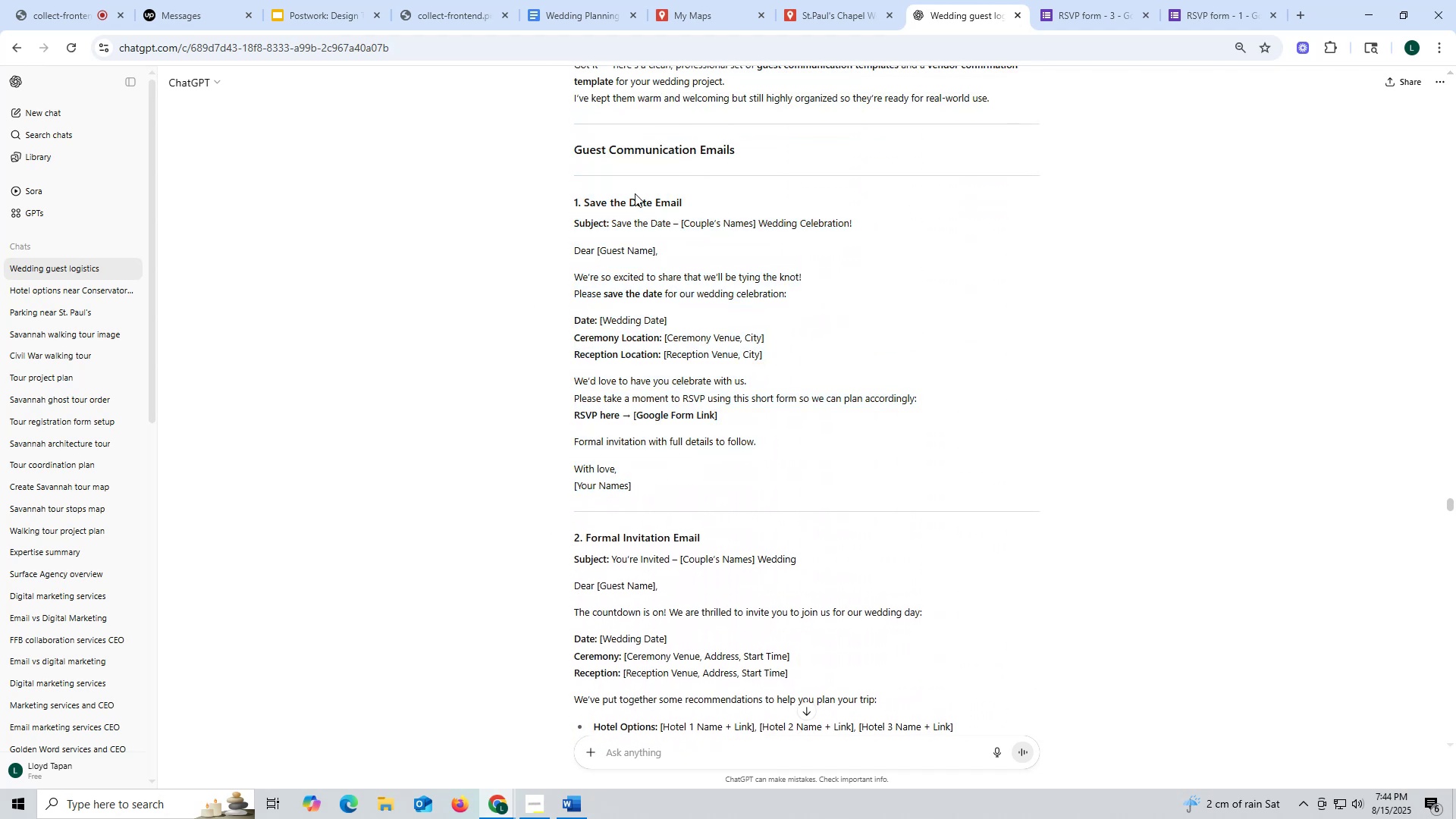 
left_click_drag(start_coordinate=[687, 202], to_coordinate=[585, 199])
 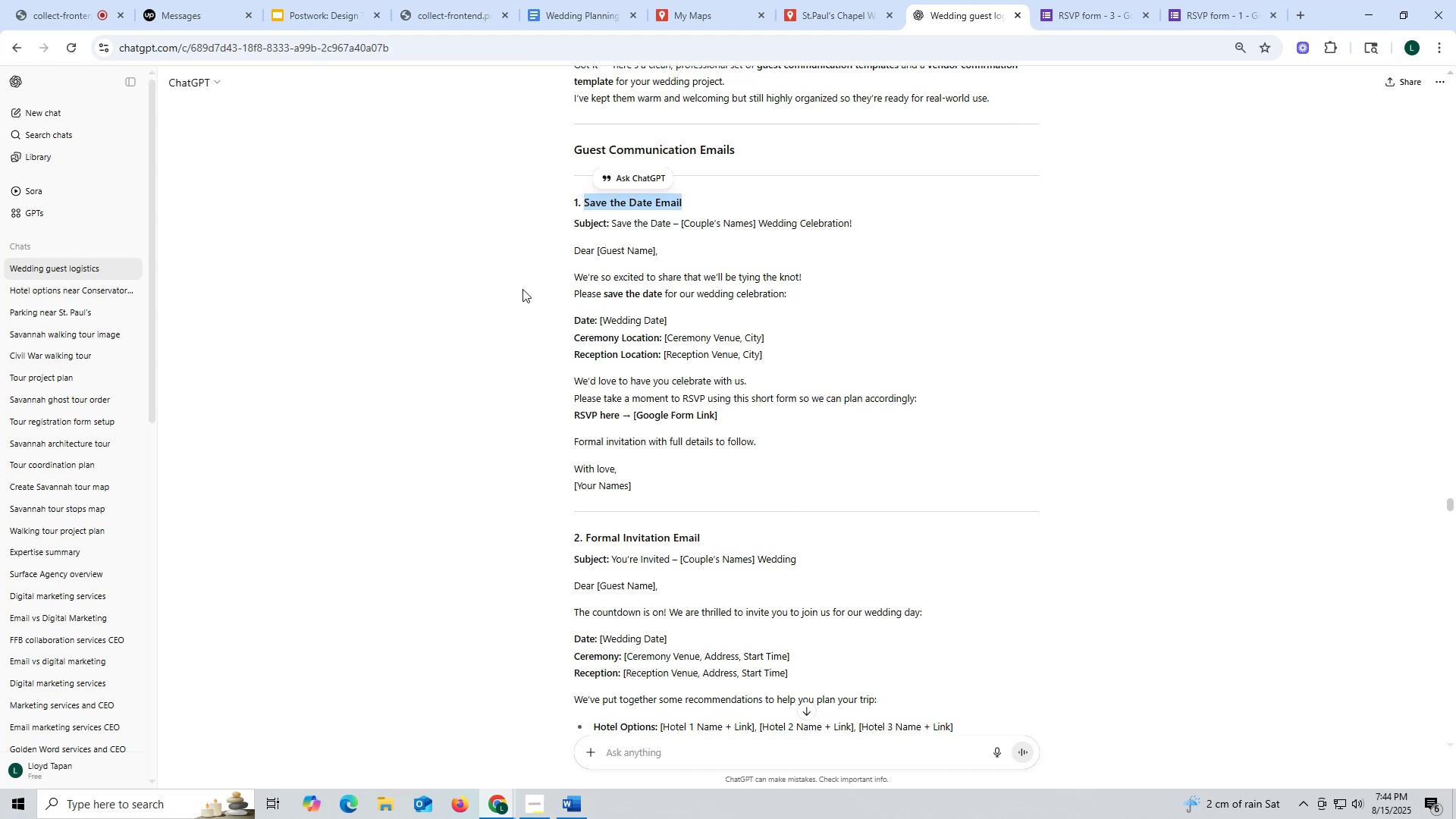 
key(Control+ControlLeft)
 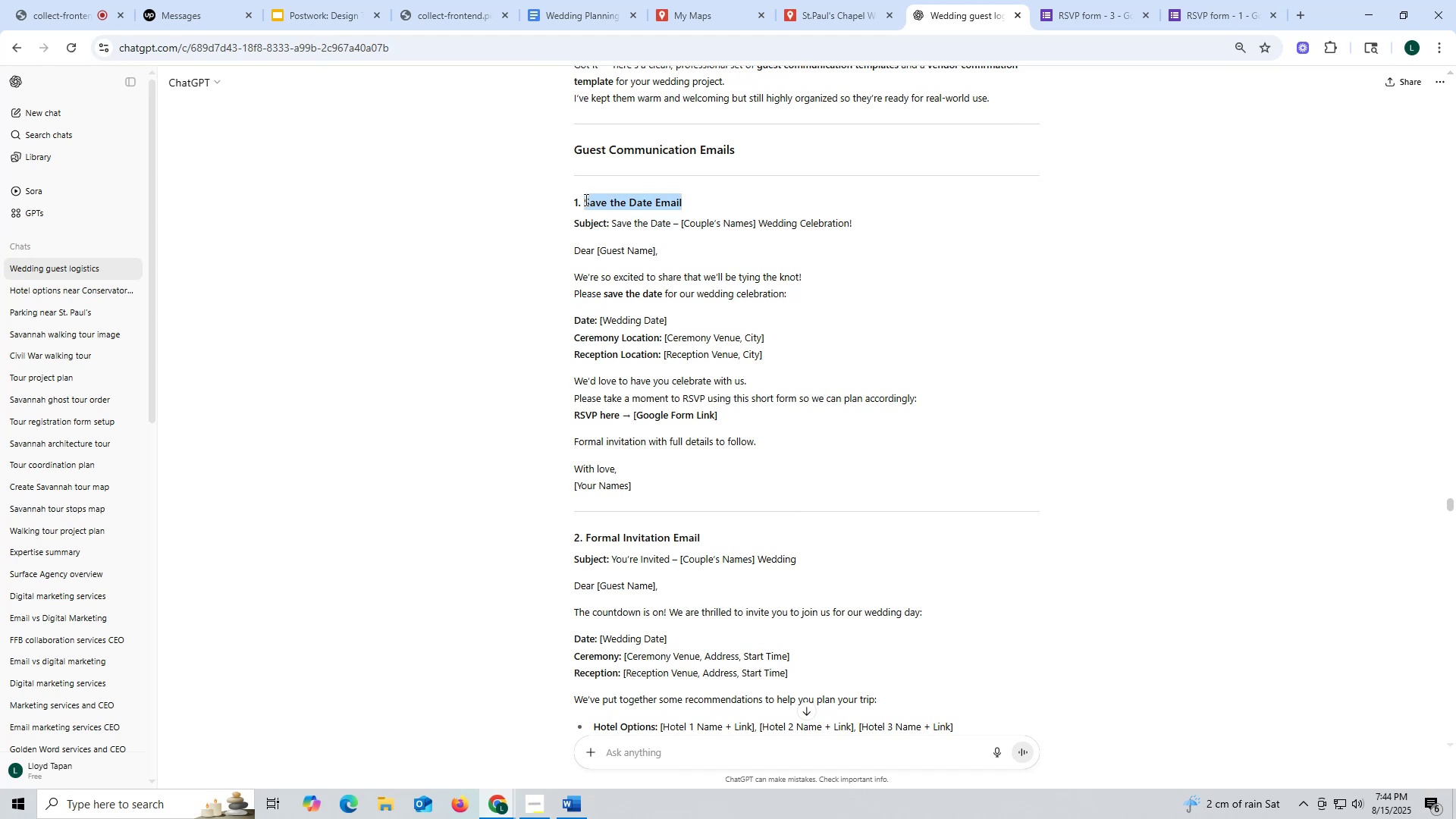 
key(Control+C)
 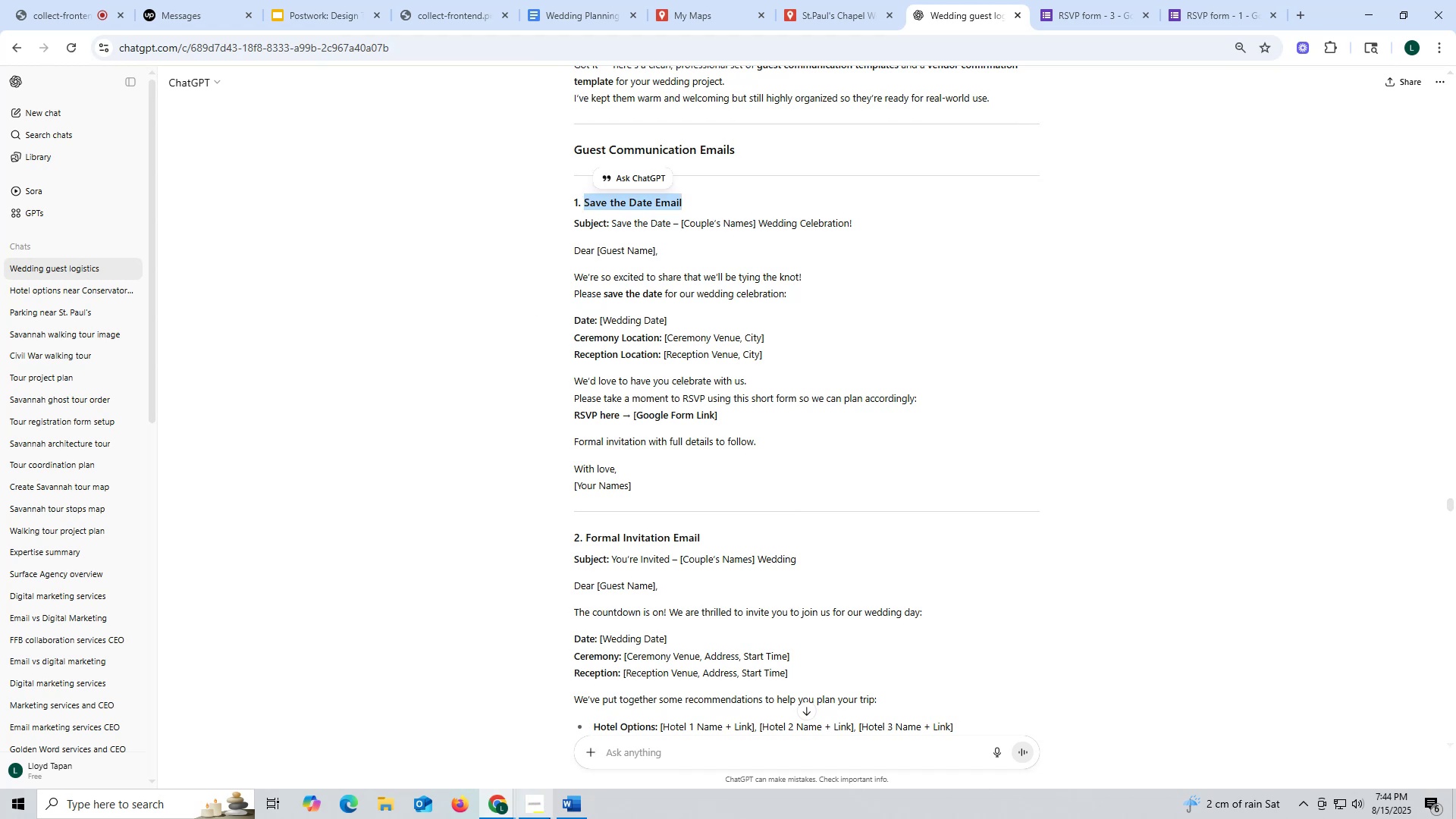 
left_click([573, 811])
 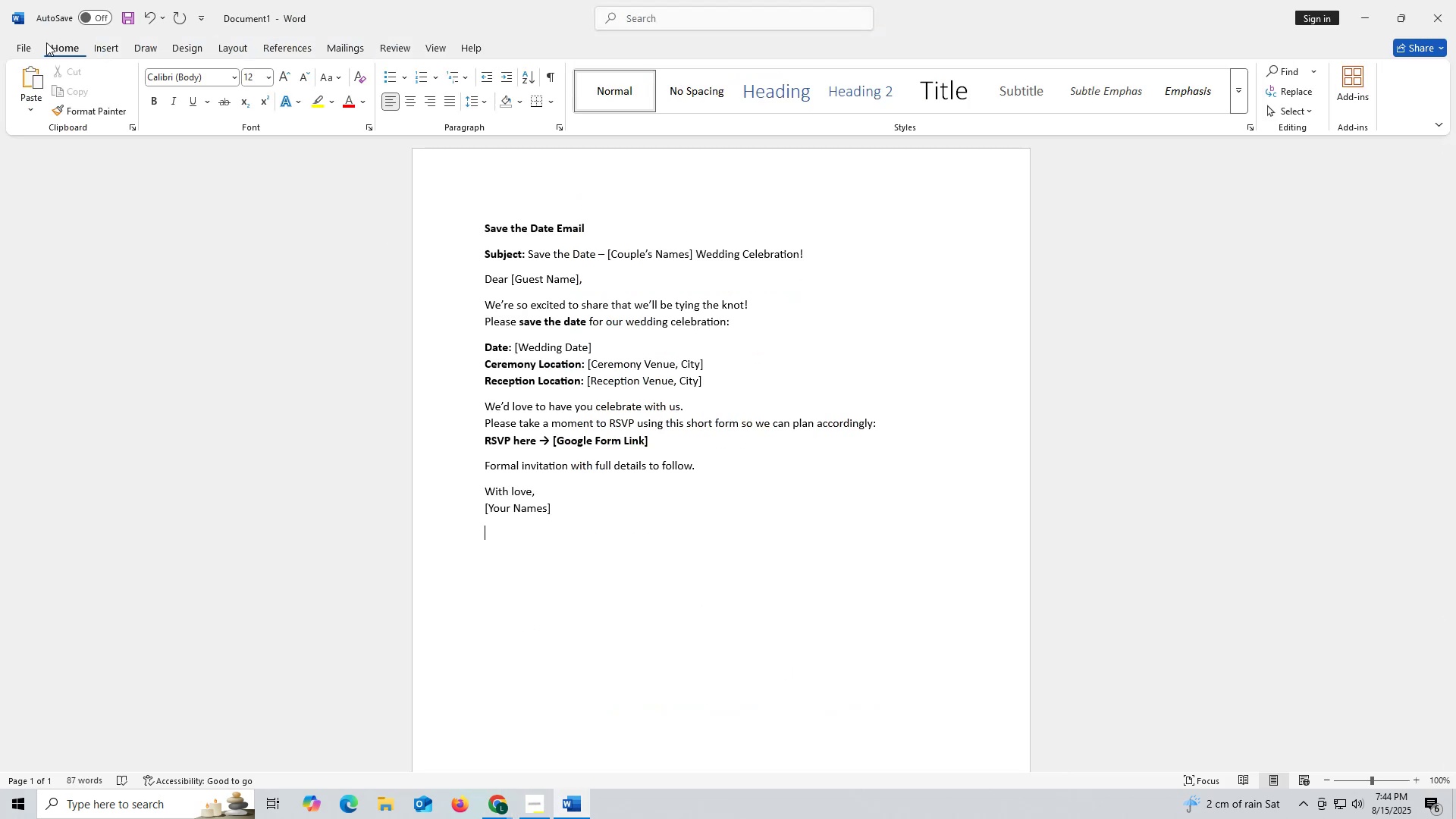 
left_click([26, 49])
 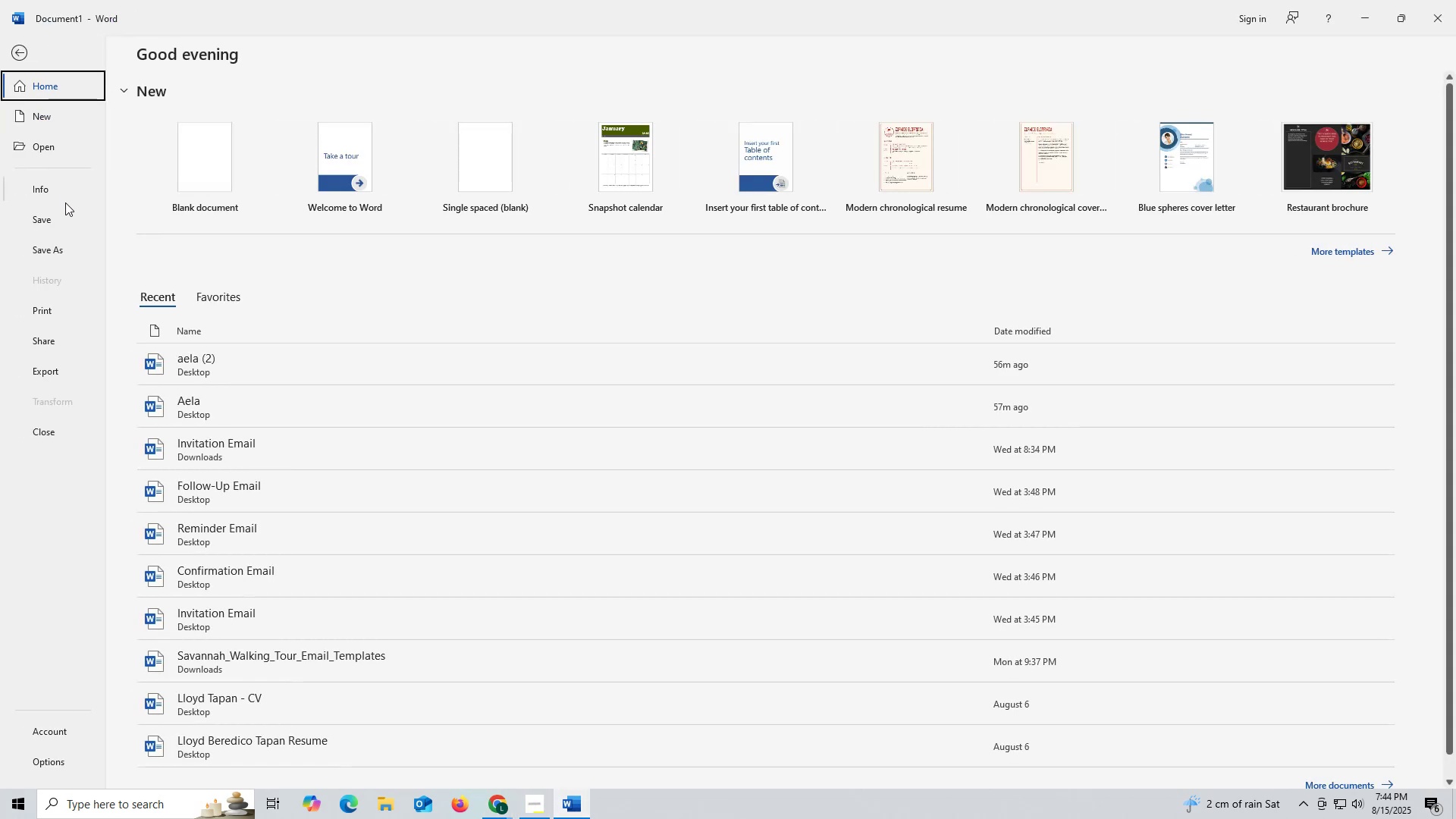 
left_click([67, 222])
 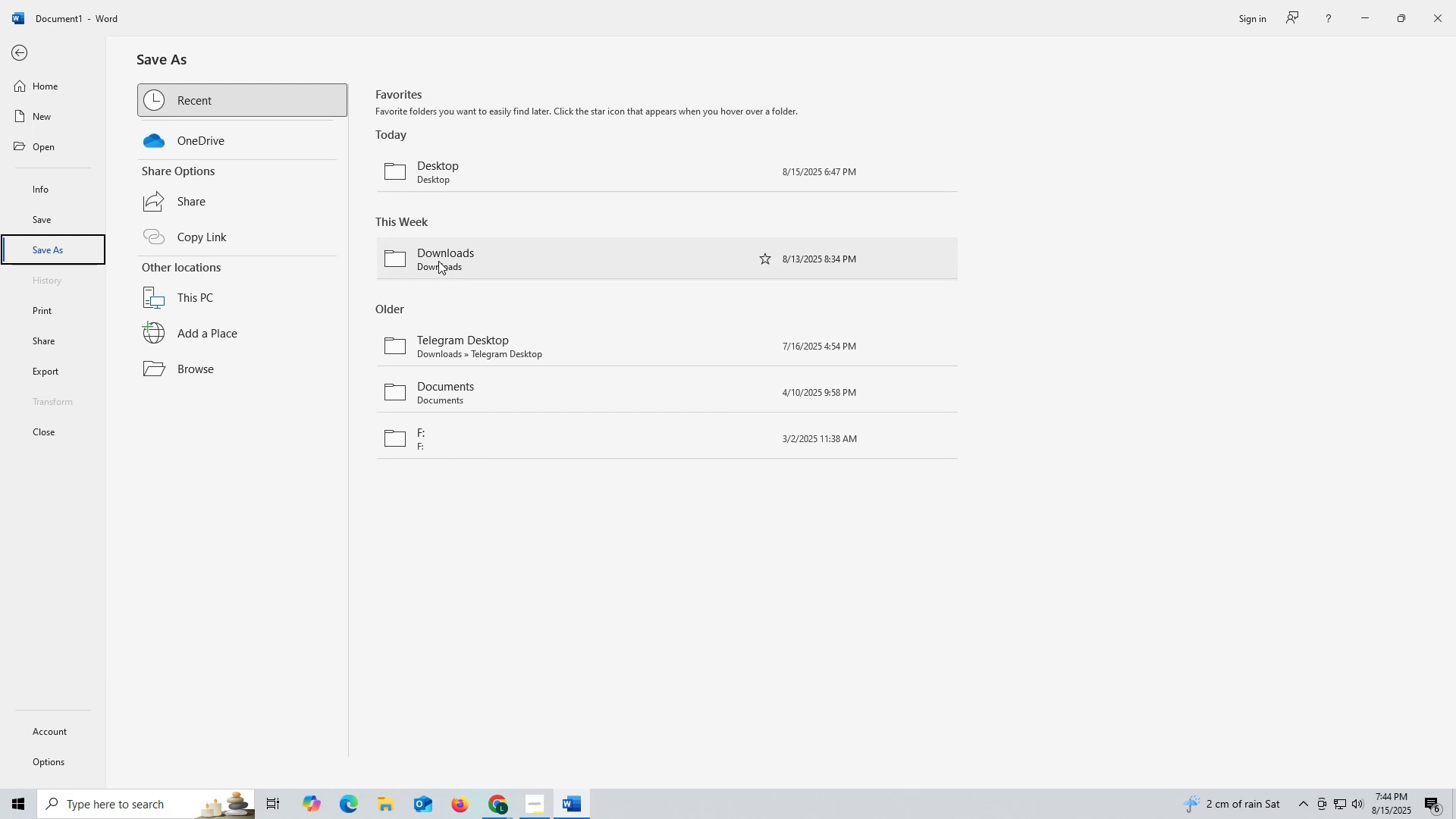 
wait(6.27)
 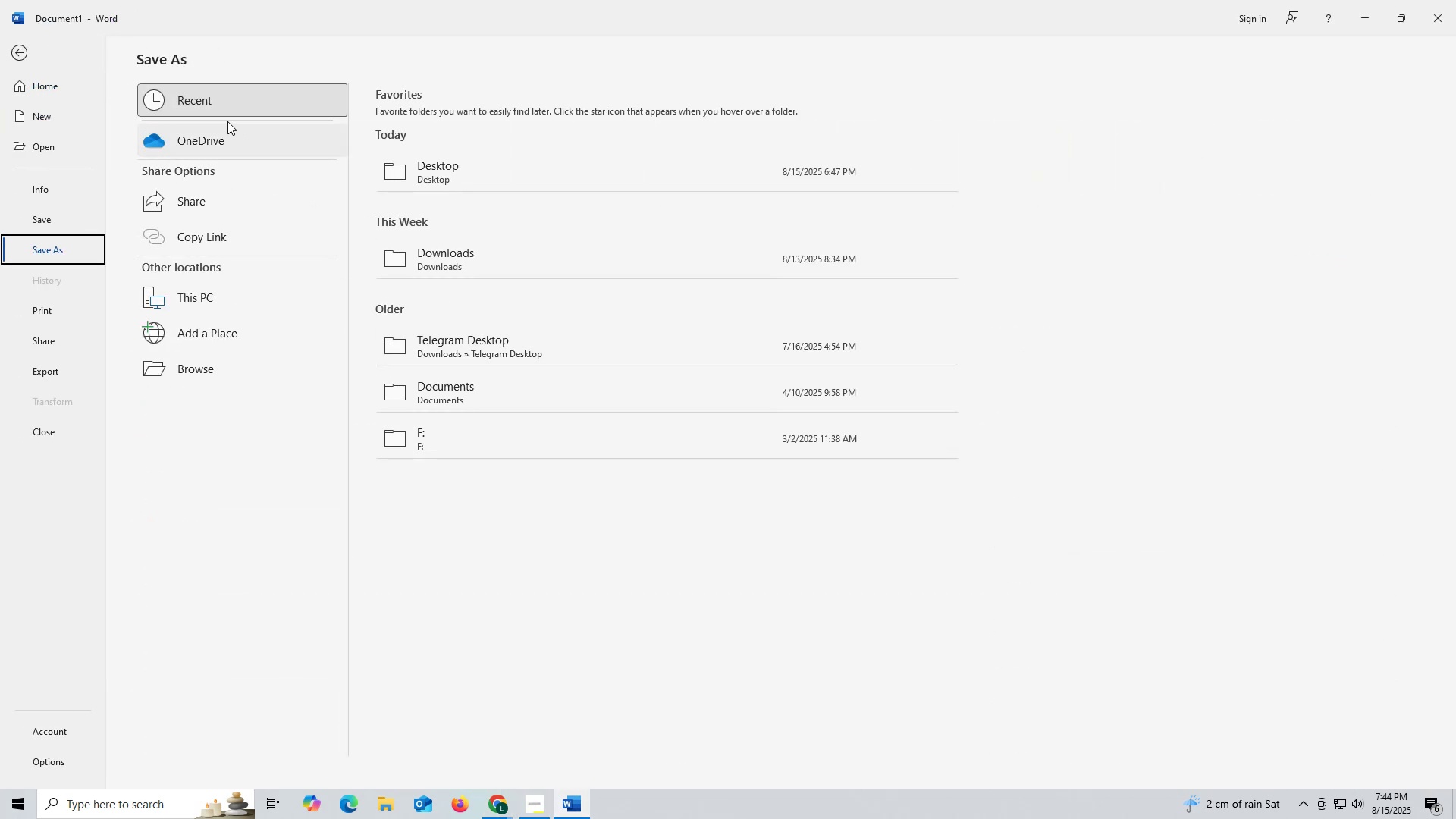 
left_click([1372, 23])
 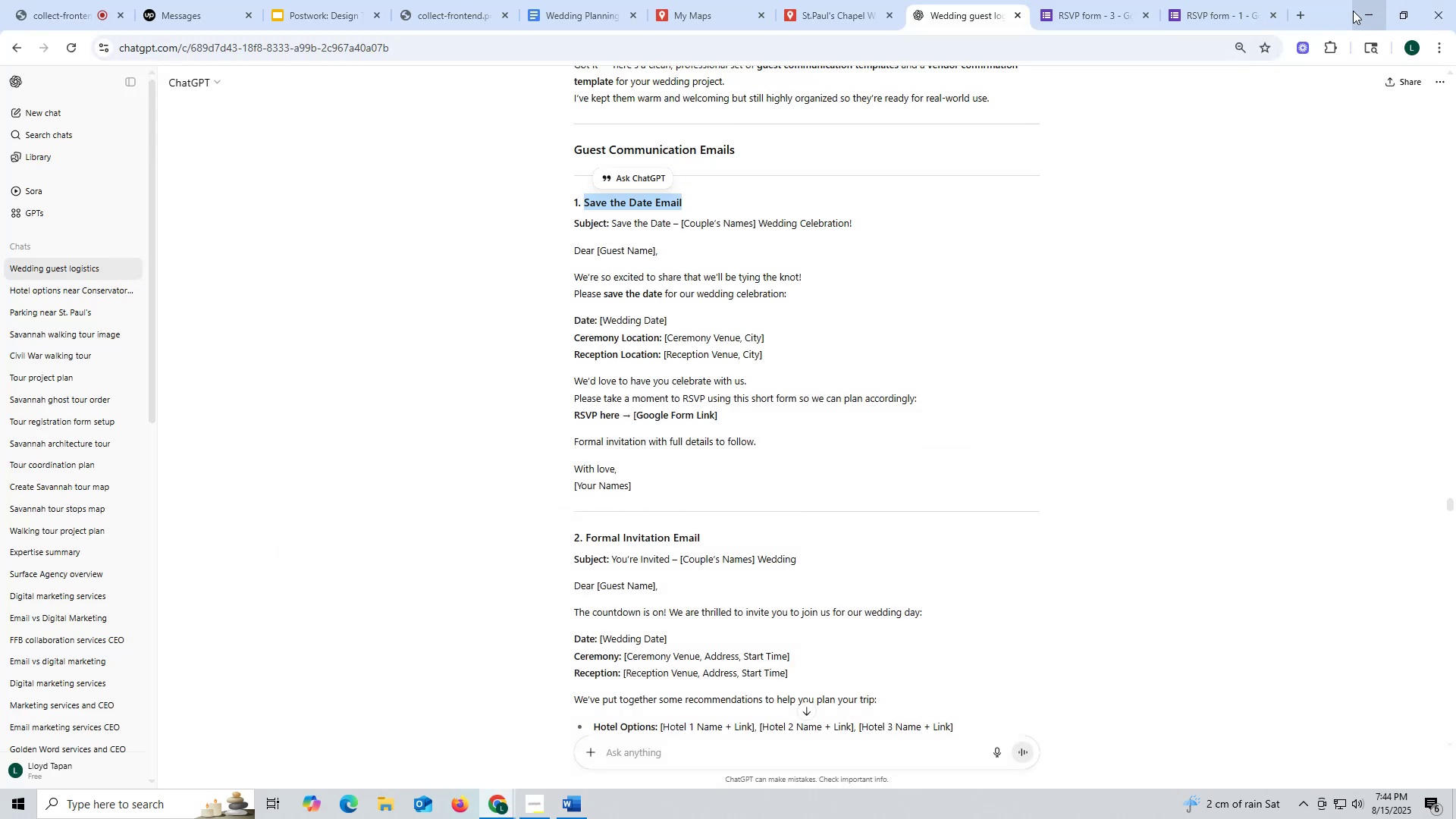 
left_click([1364, 14])
 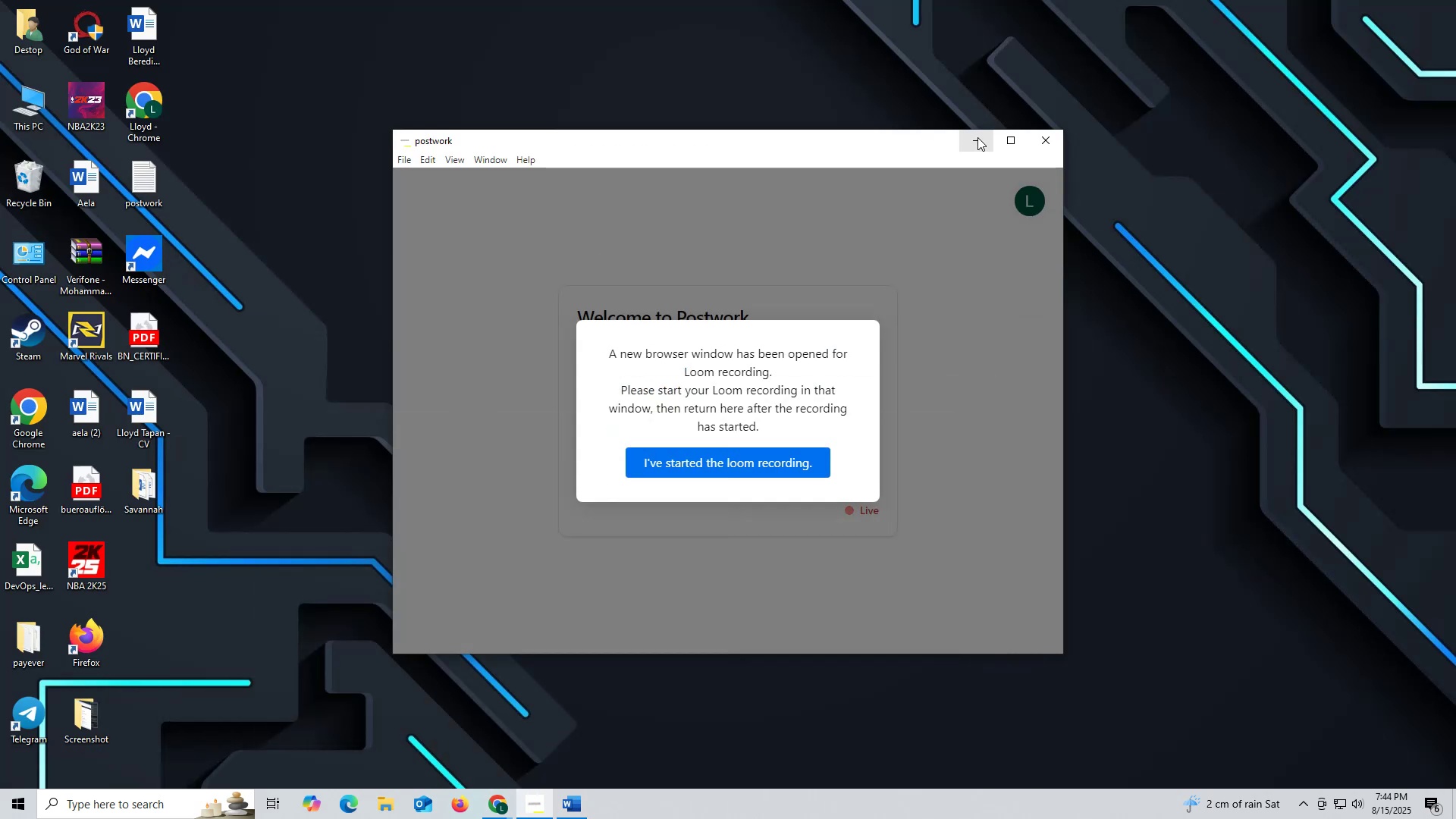 
left_click([976, 137])
 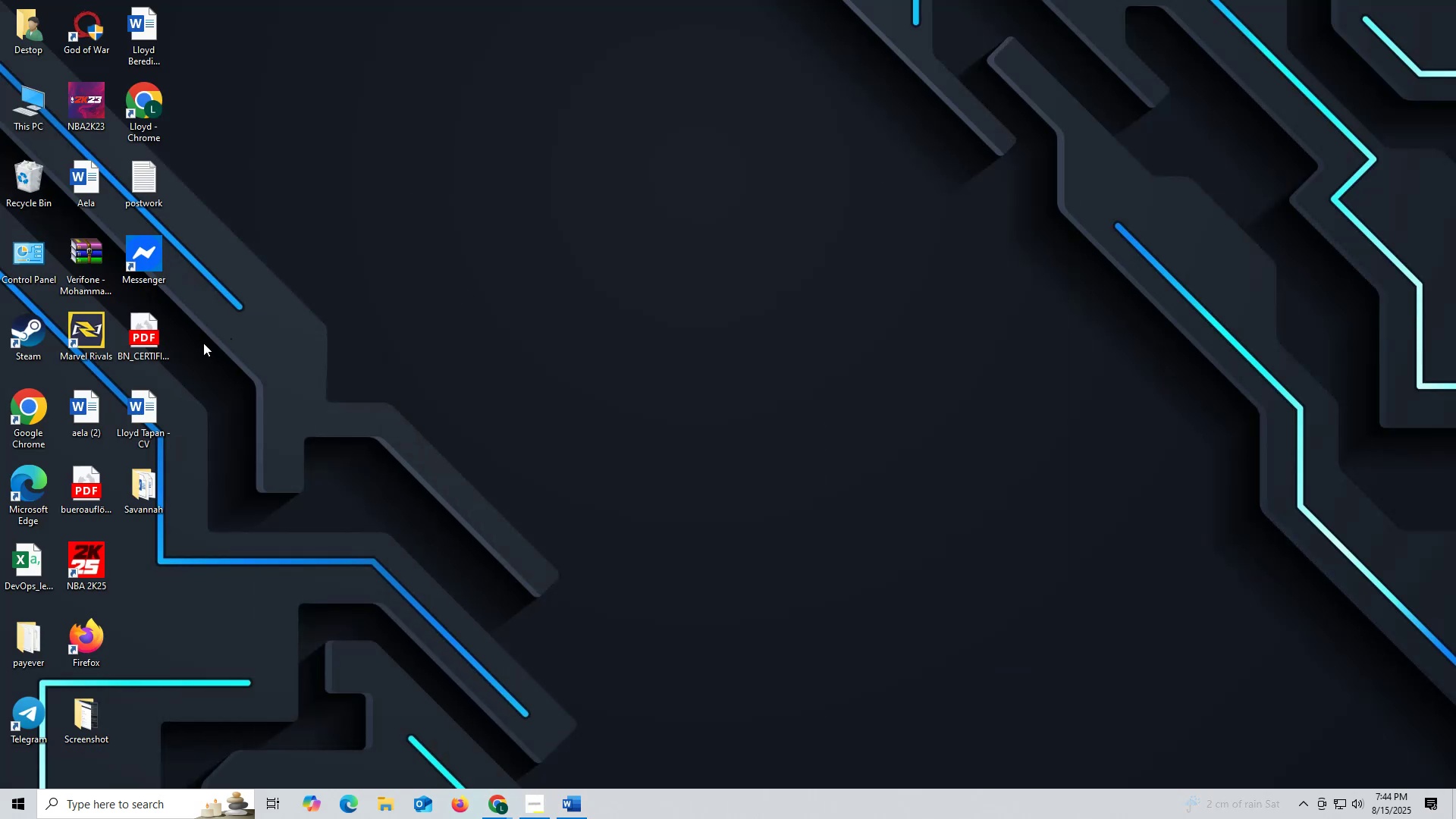 
right_click([202, 332])
 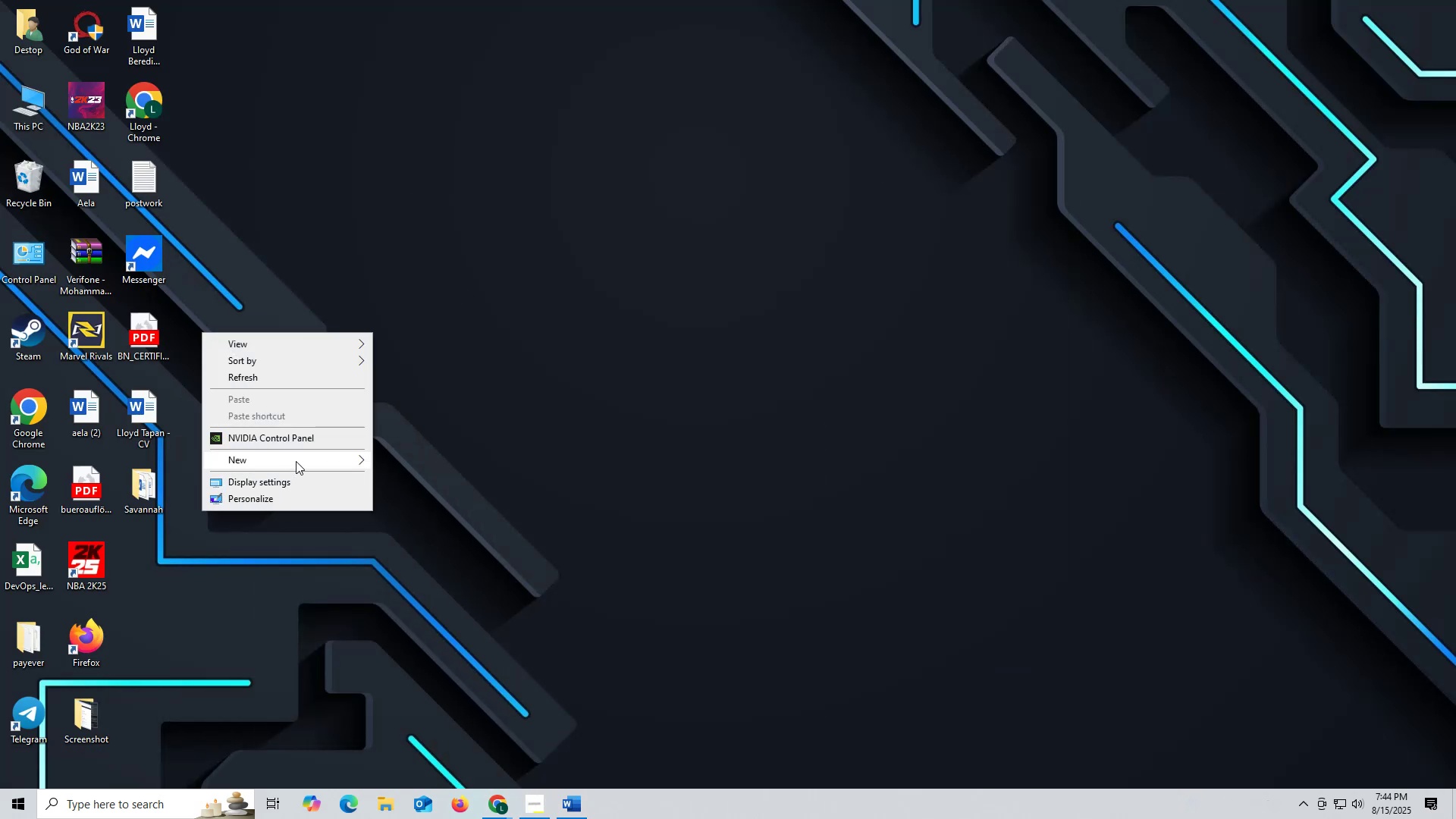 
left_click([296, 460])
 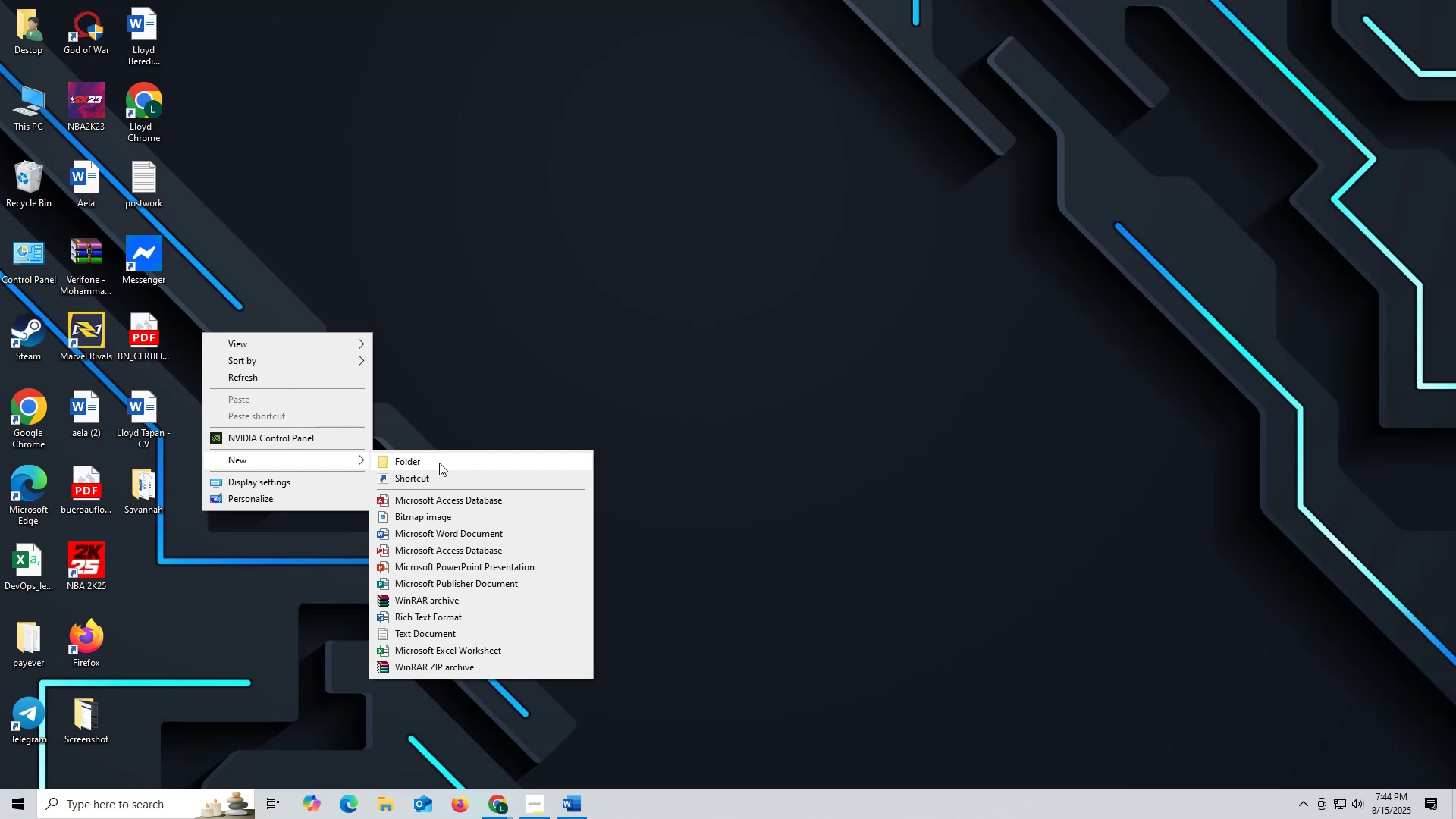 
left_click([439, 463])
 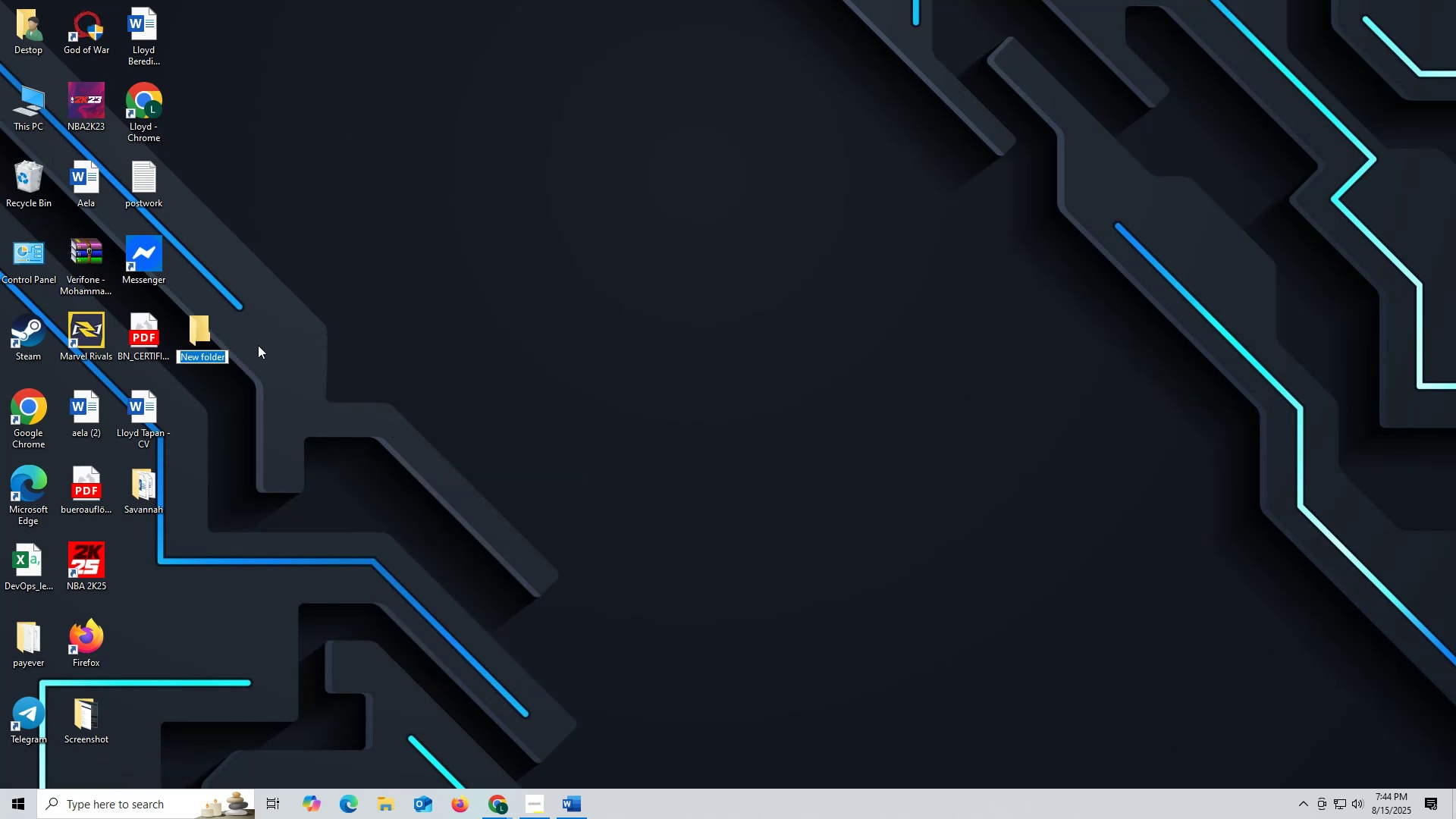 
left_click_drag(start_coordinate=[202, 331], to_coordinate=[145, 559])
 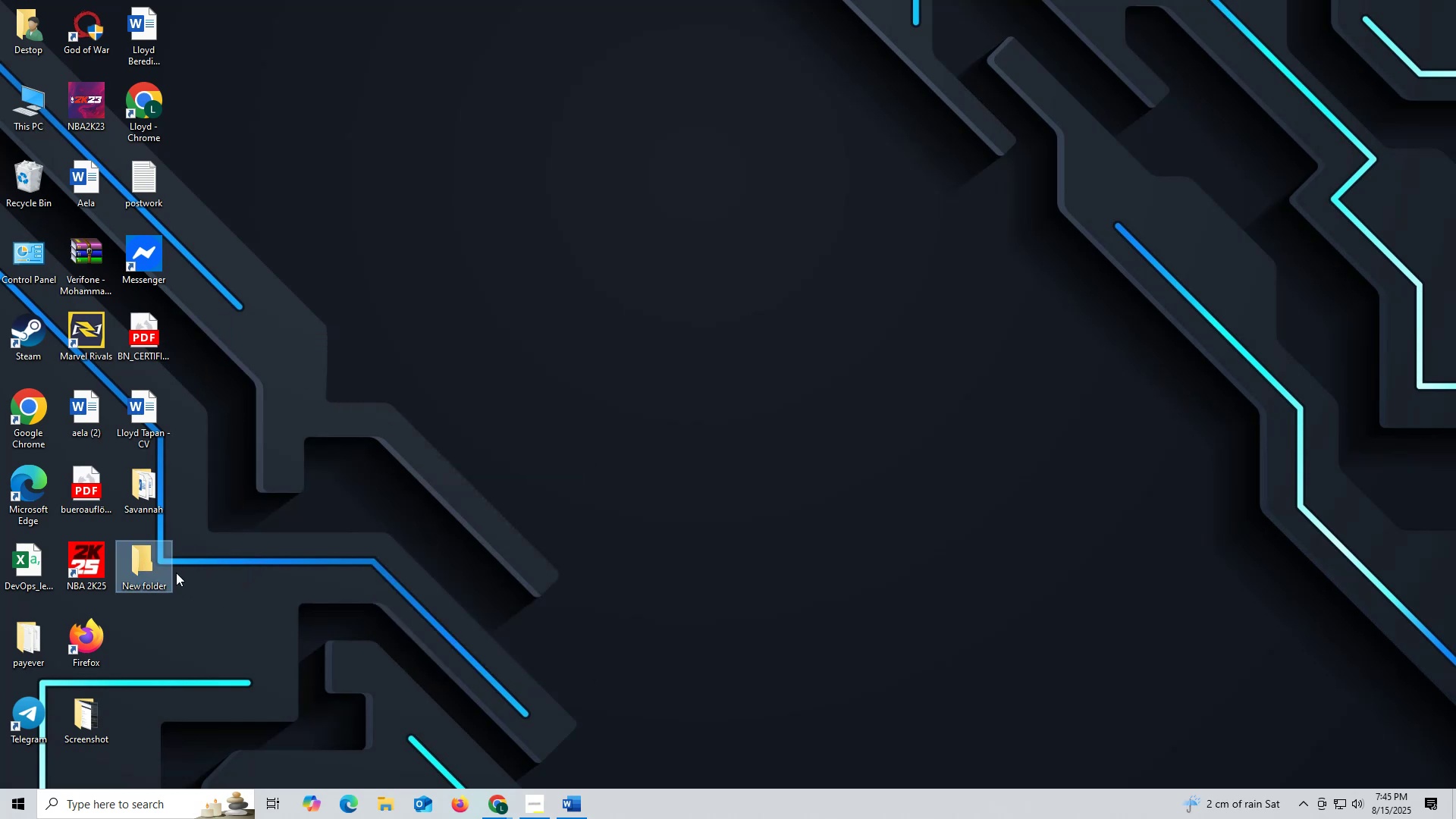 
right_click([140, 560])
 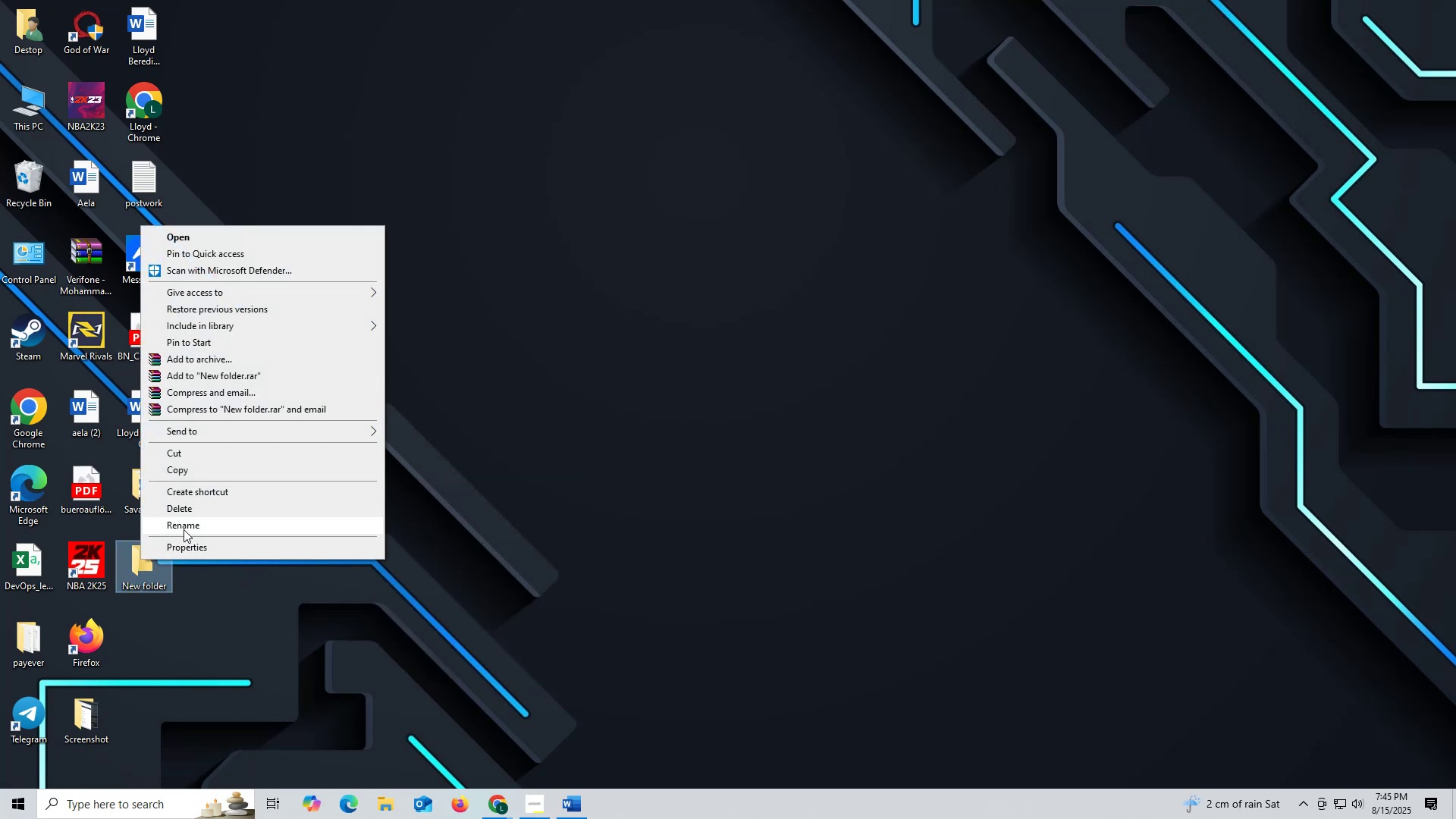 
left_click([185, 527])
 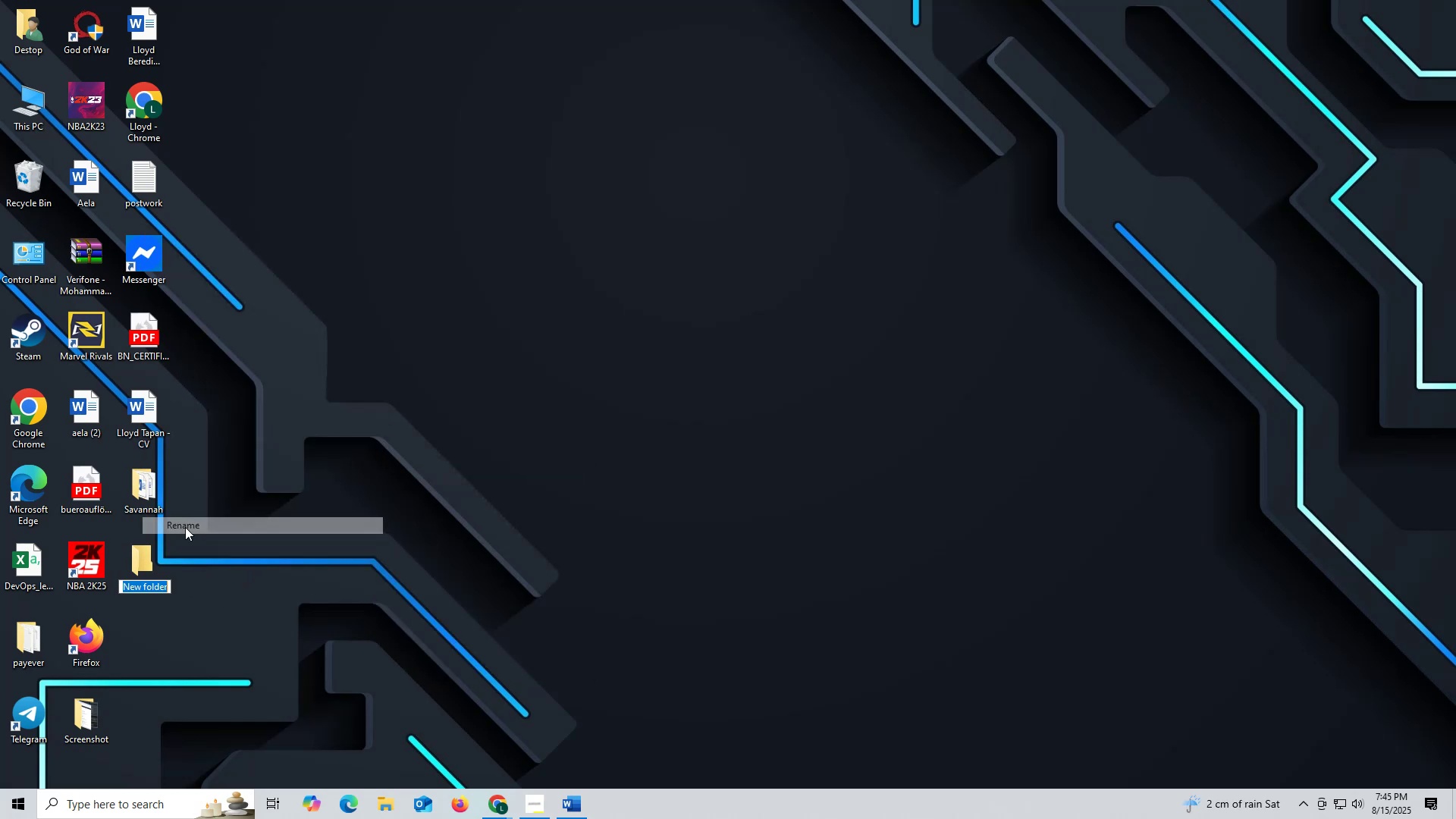 
type(Wedding Coordinator)
 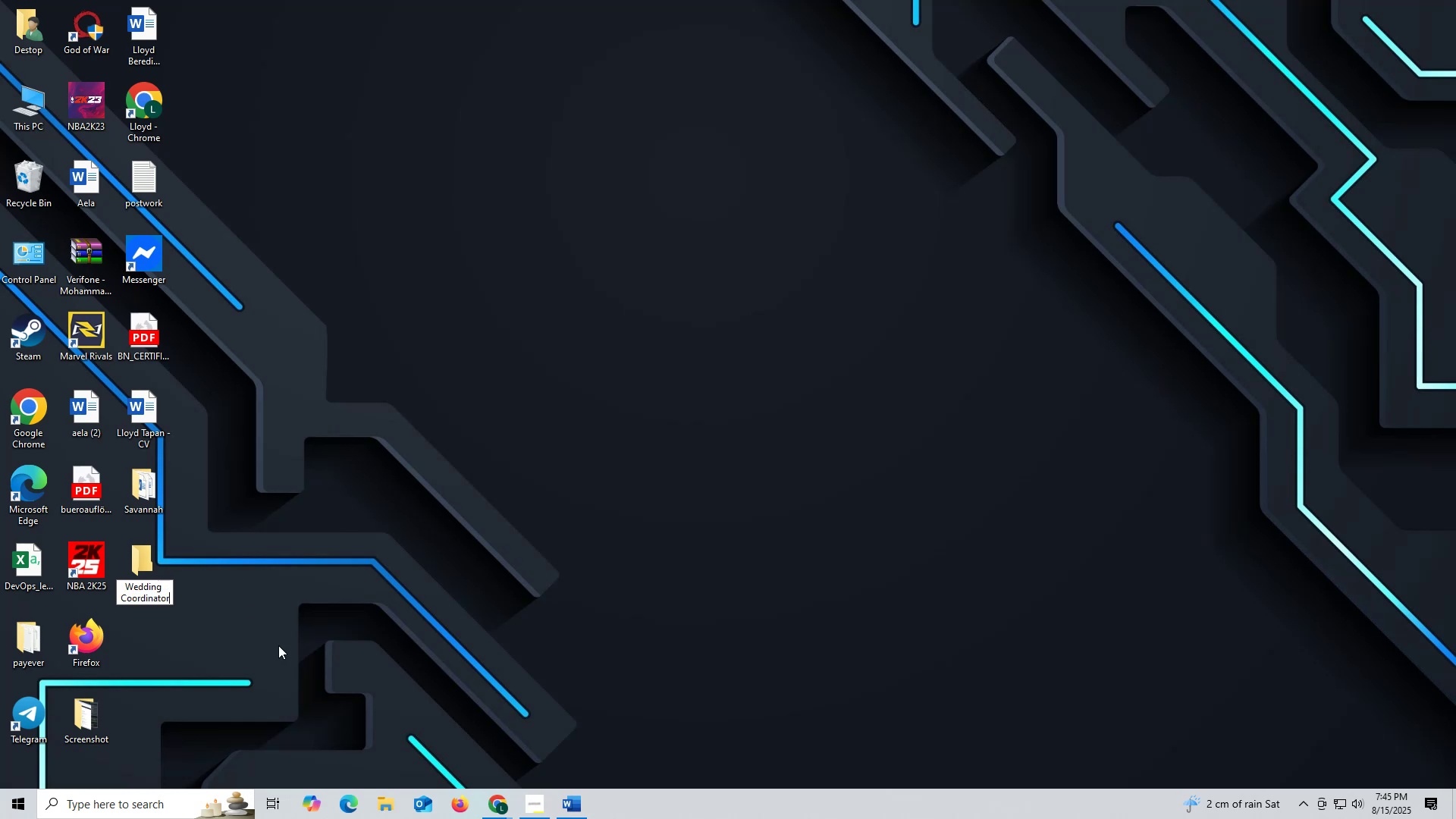 
 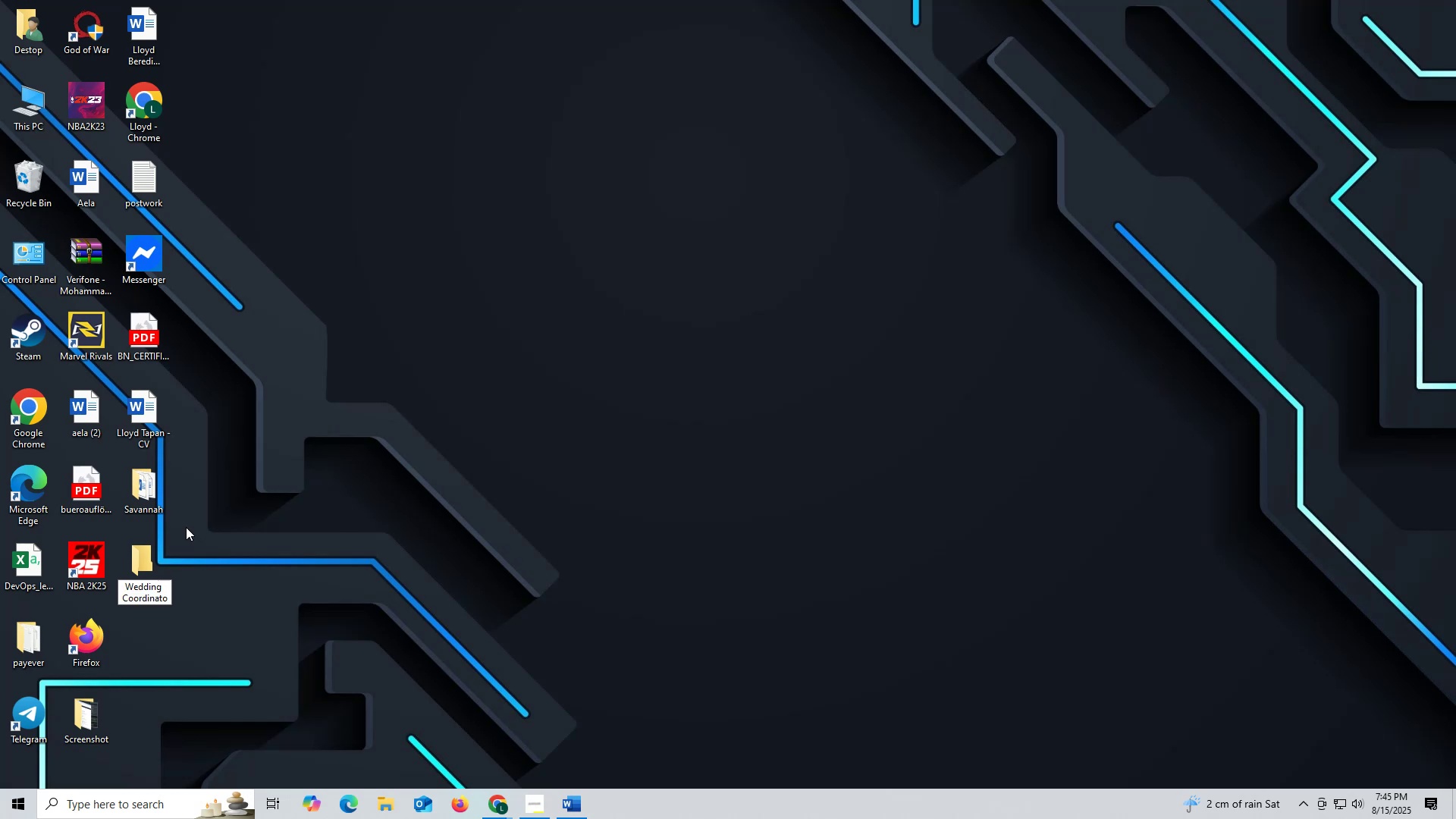 
left_click([278, 645])
 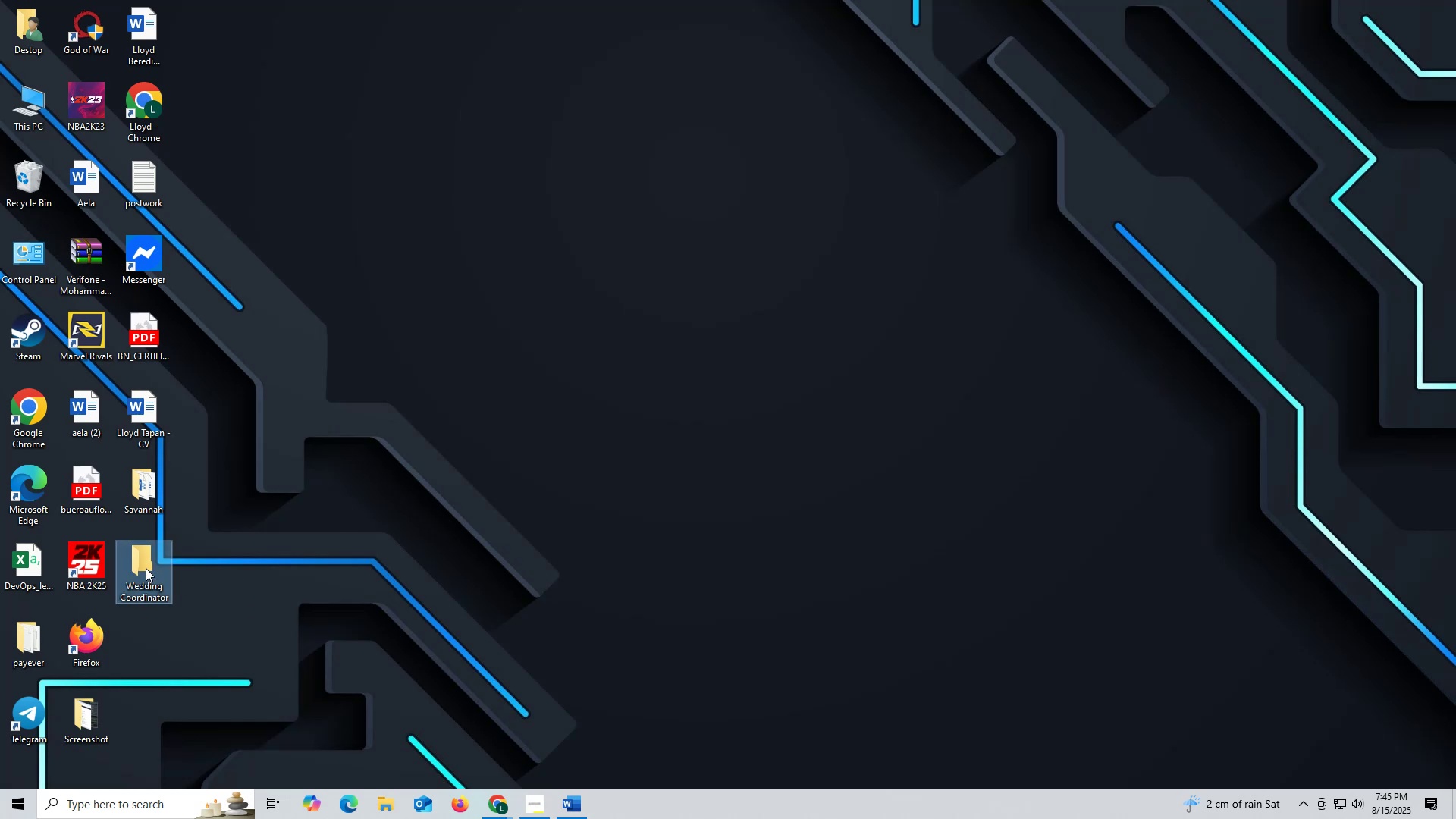 
double_click([146, 568])
 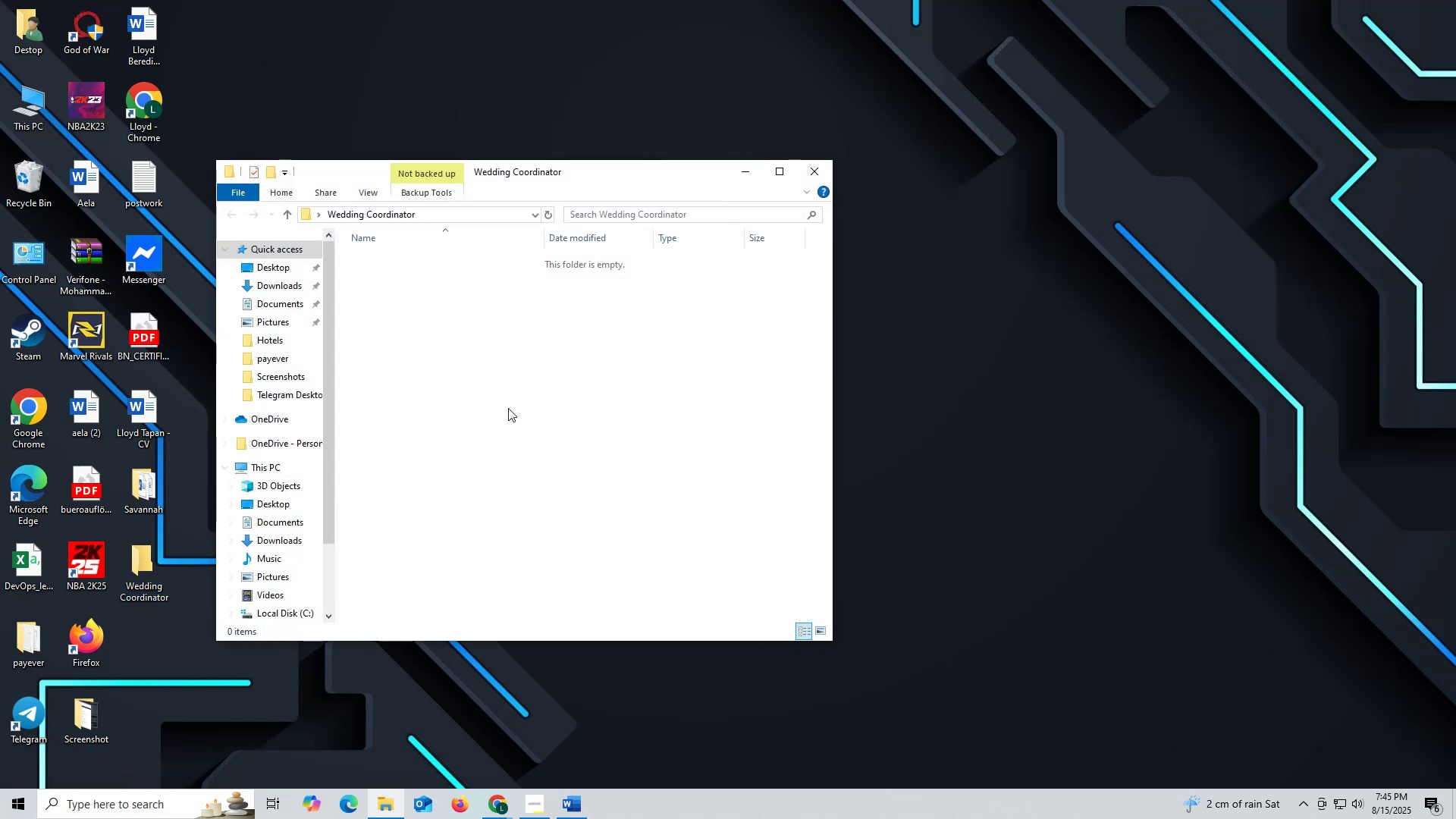 
left_click([579, 350])
 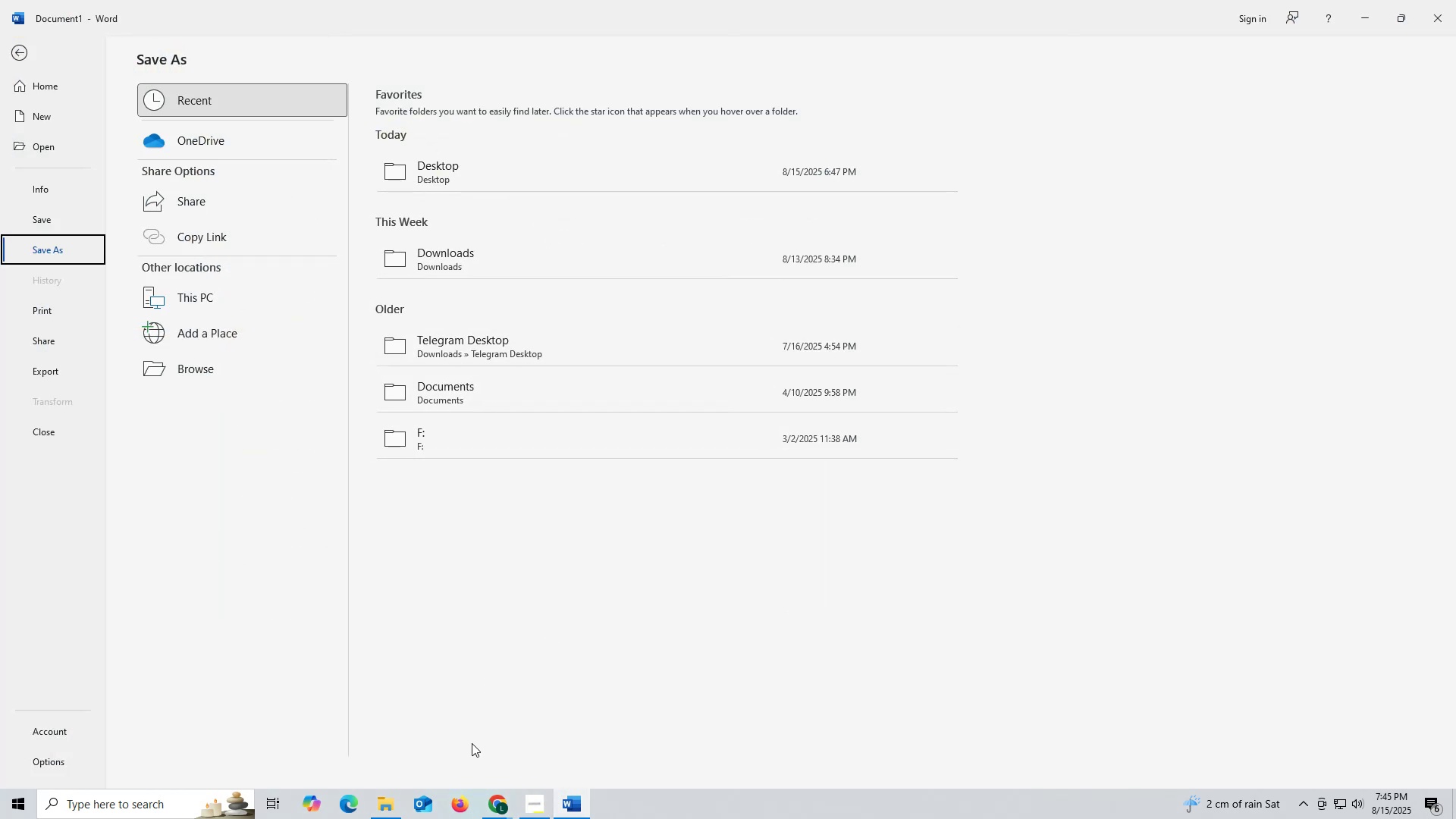 
double_click([465, 763])
 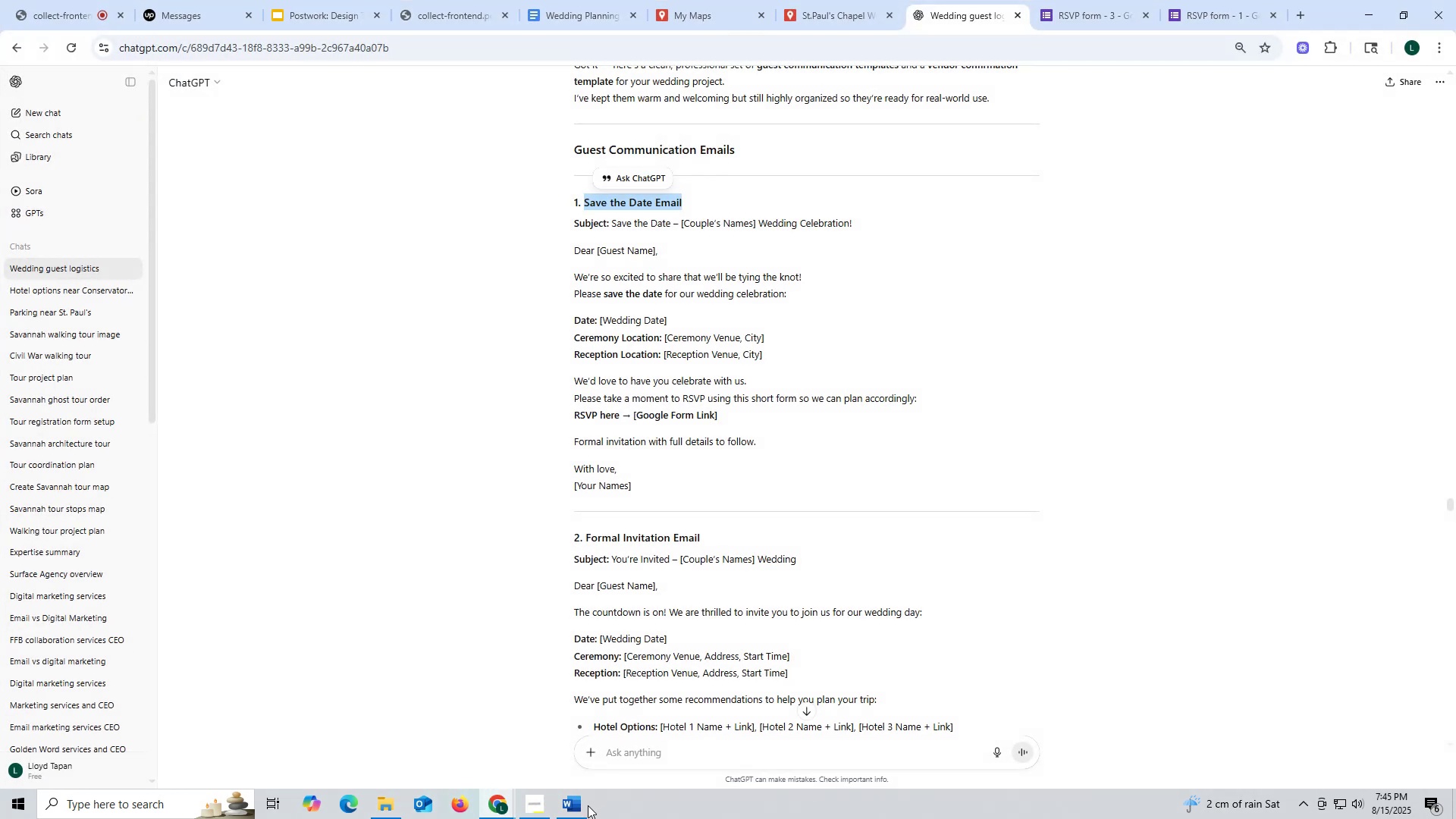 
left_click([582, 805])
 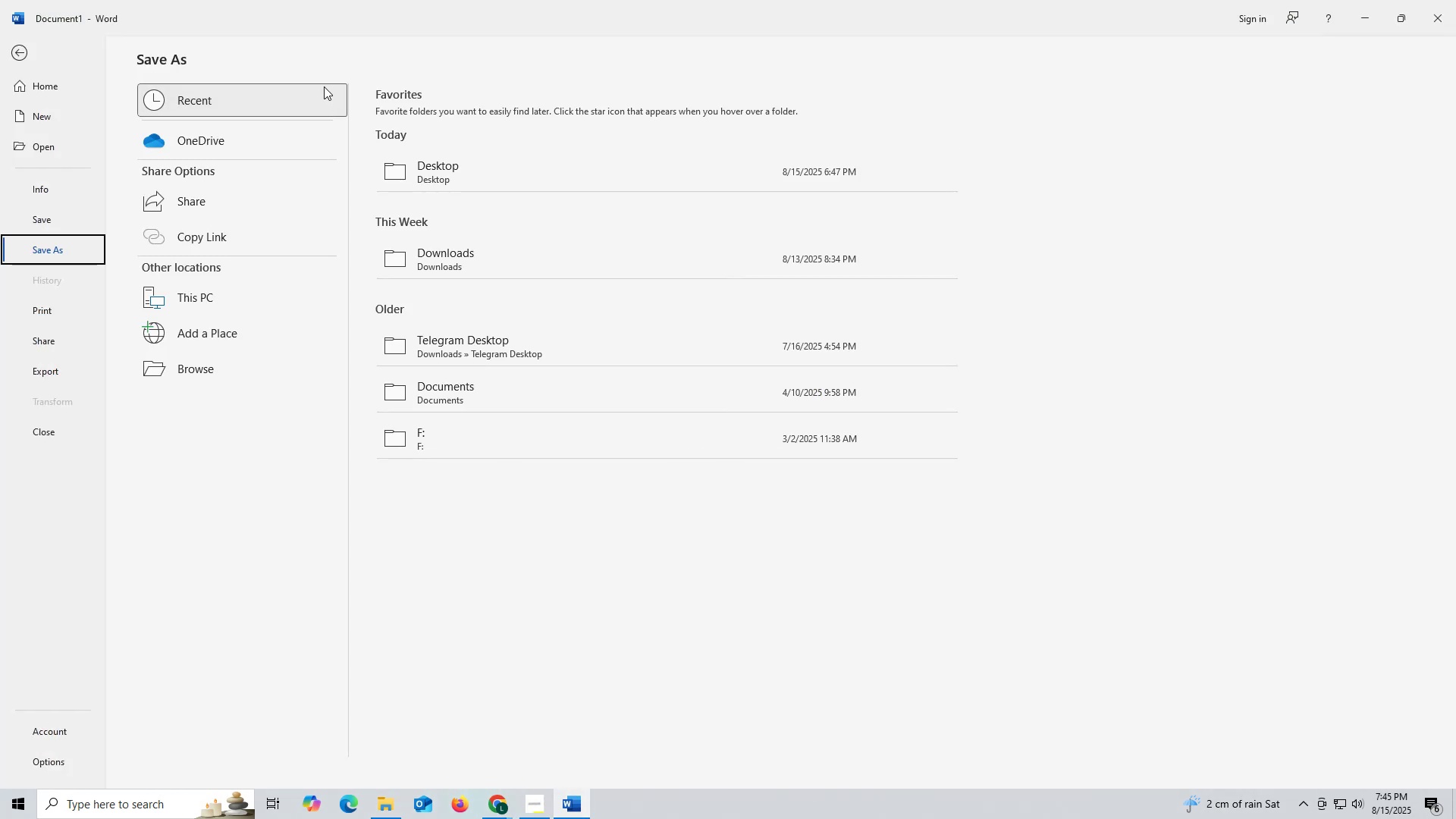 
left_click([459, 179])
 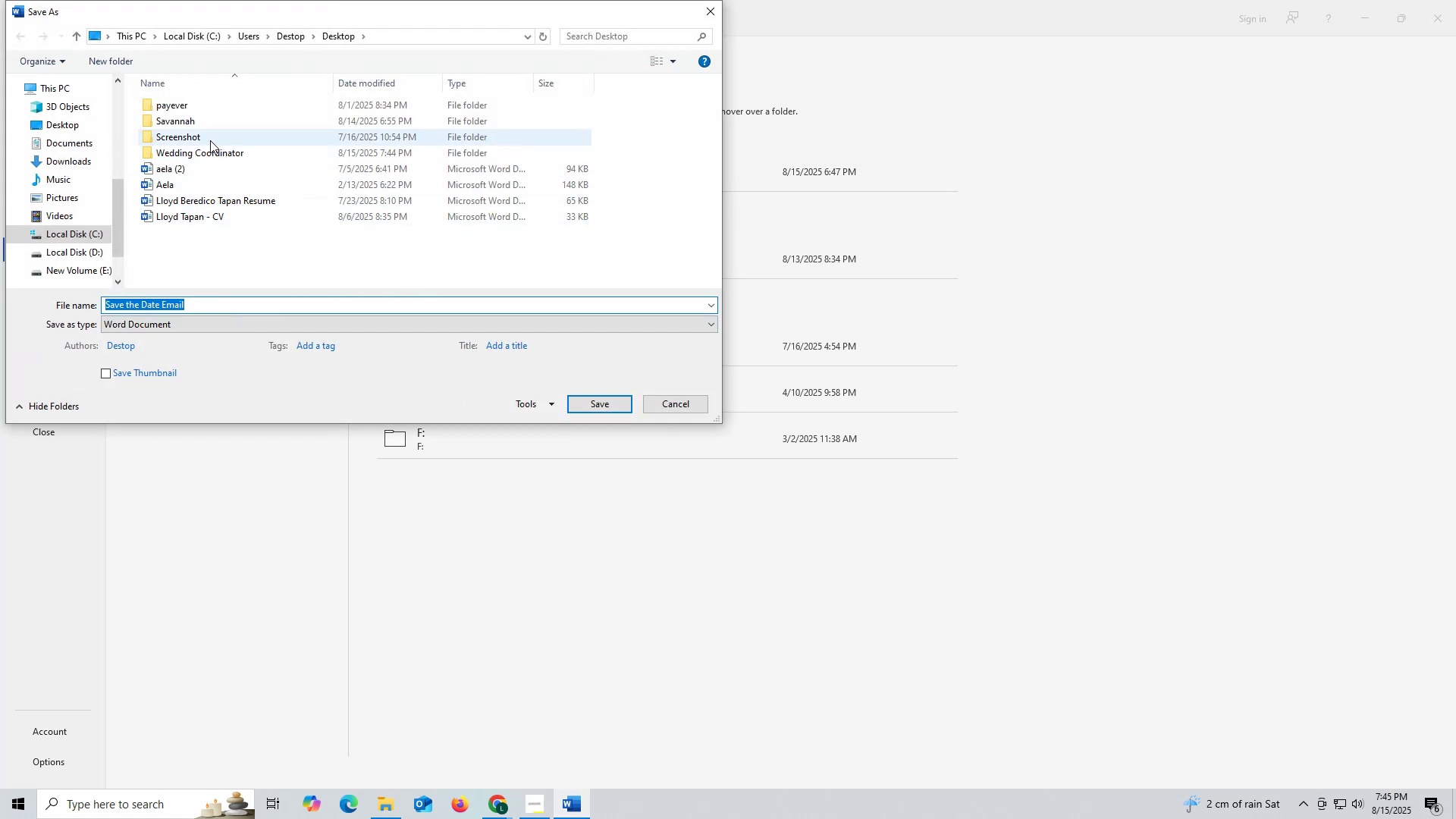 
wait(5.2)
 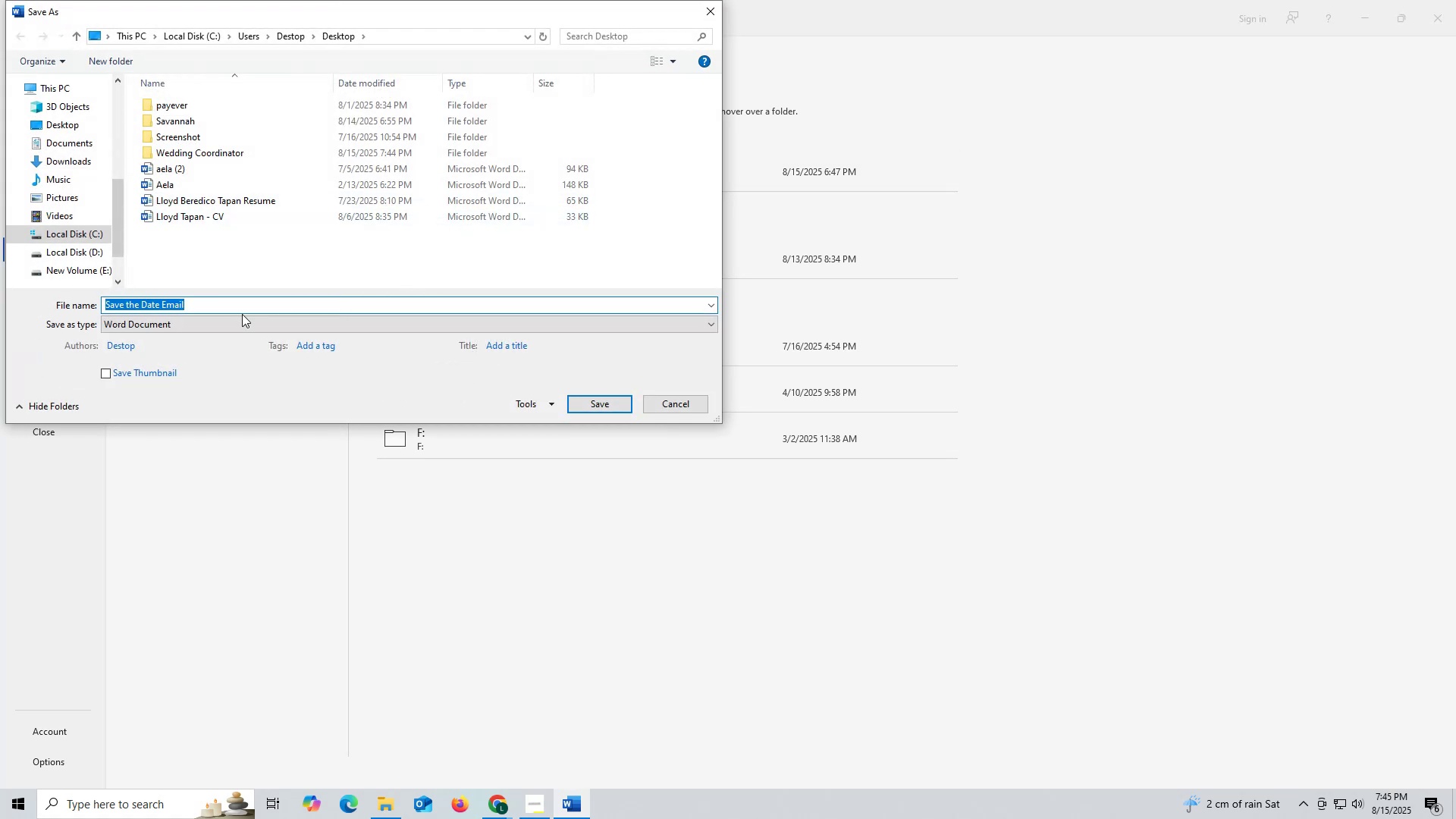 
scroll: coordinate [77, 106], scroll_direction: up, amount: 2.0
 